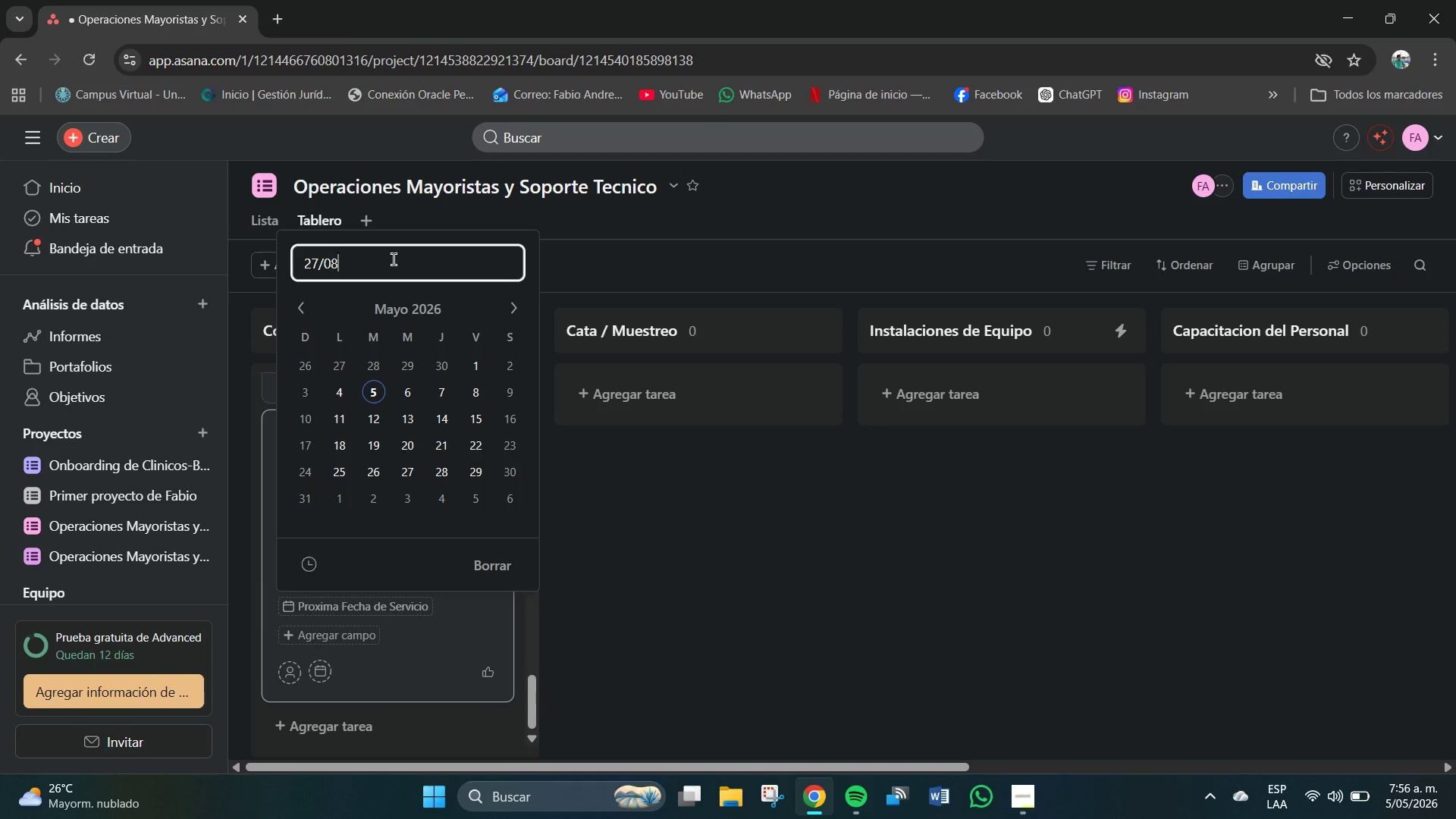 
key(Numpad8)
 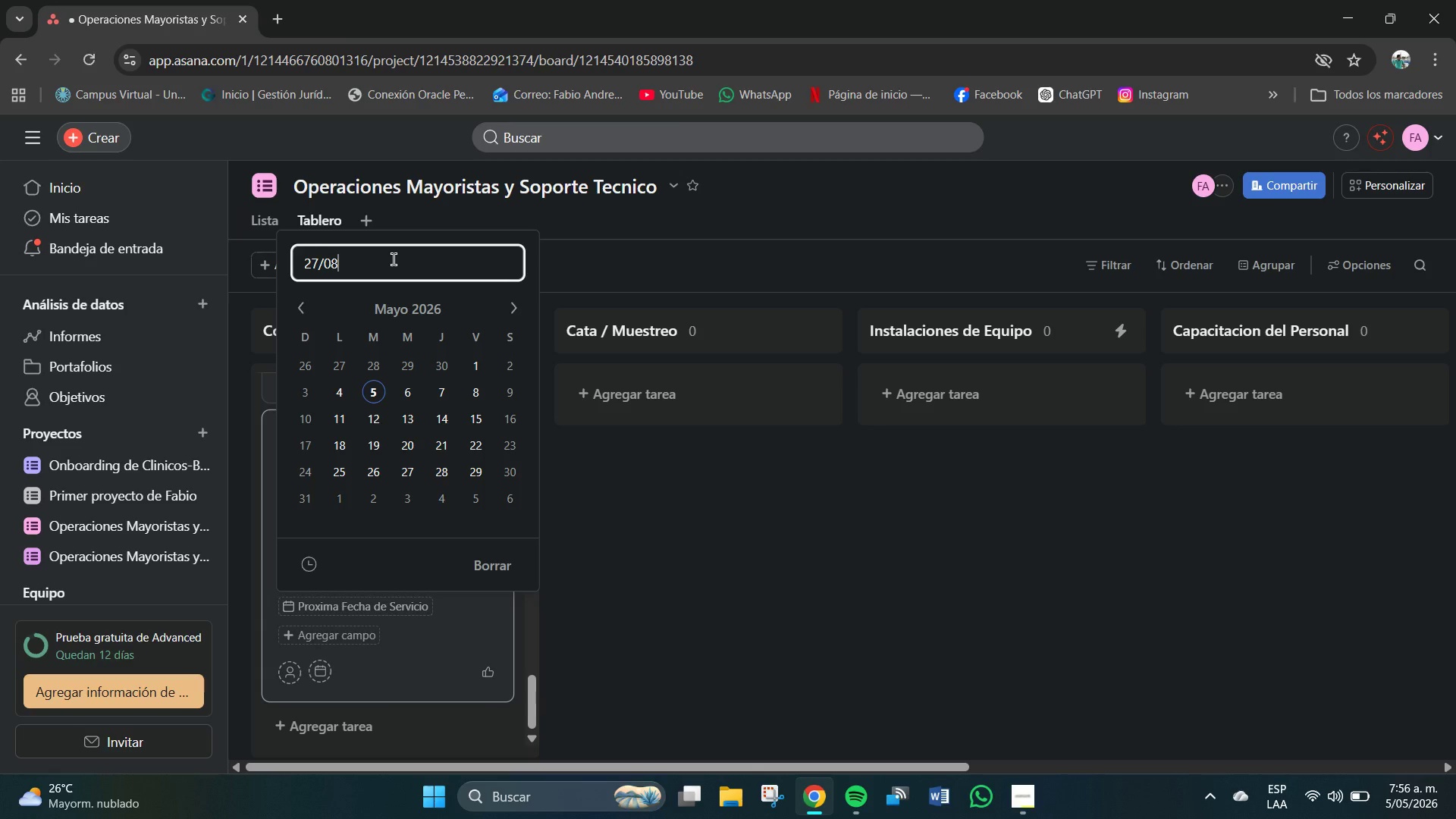 
key(Shift+7)
 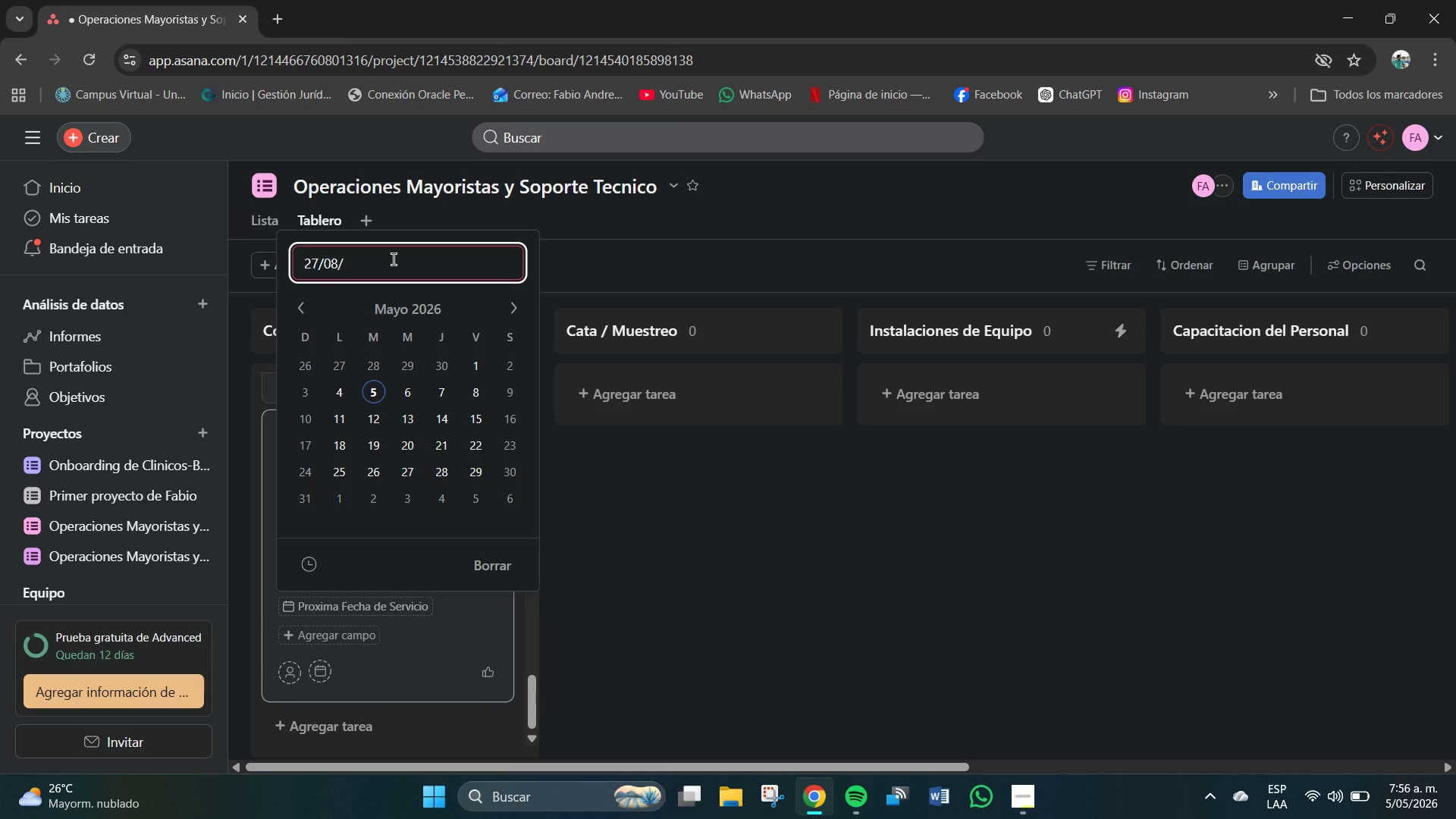 
key(Numpad2)
 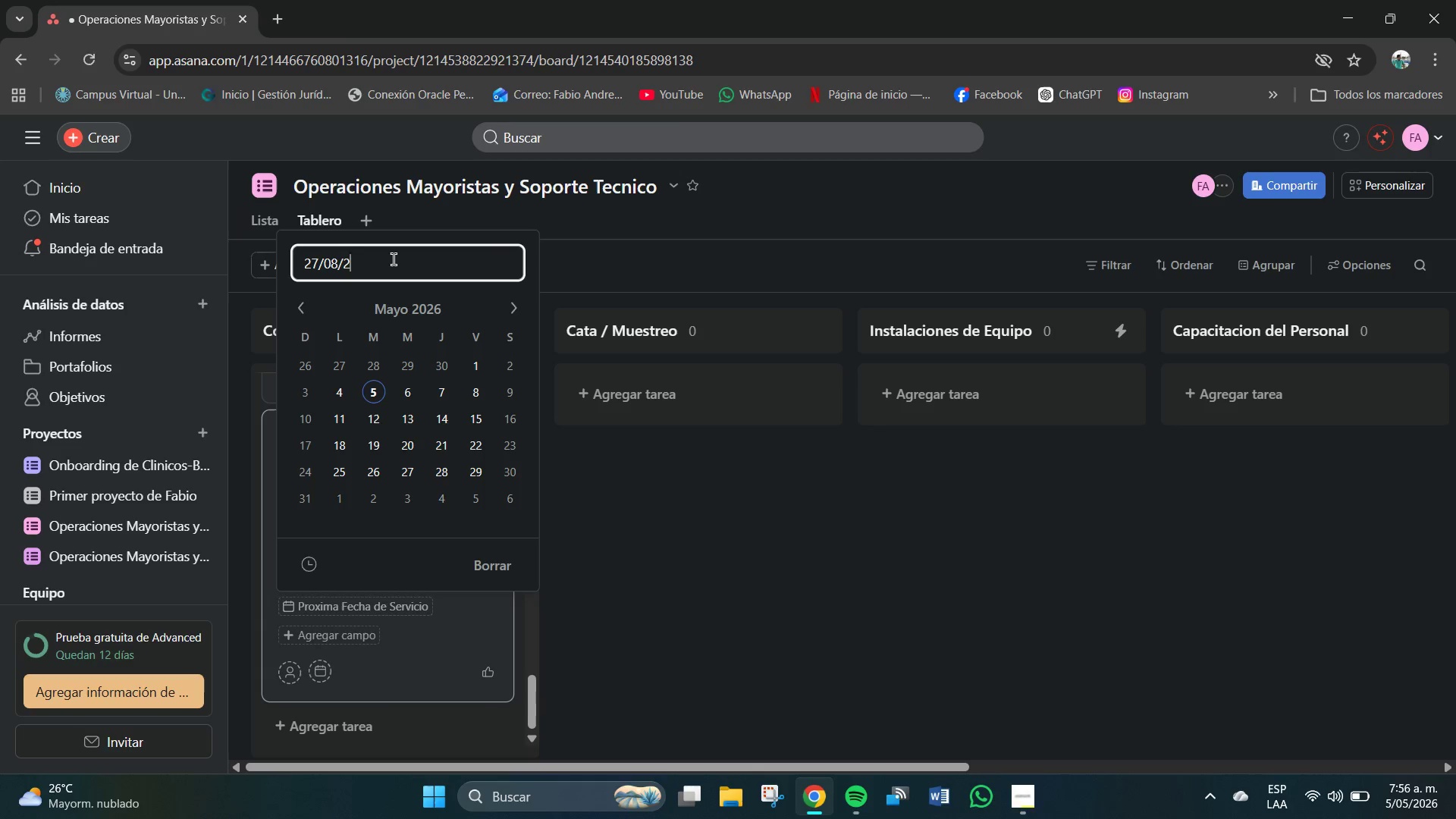 
key(Numpad0)
 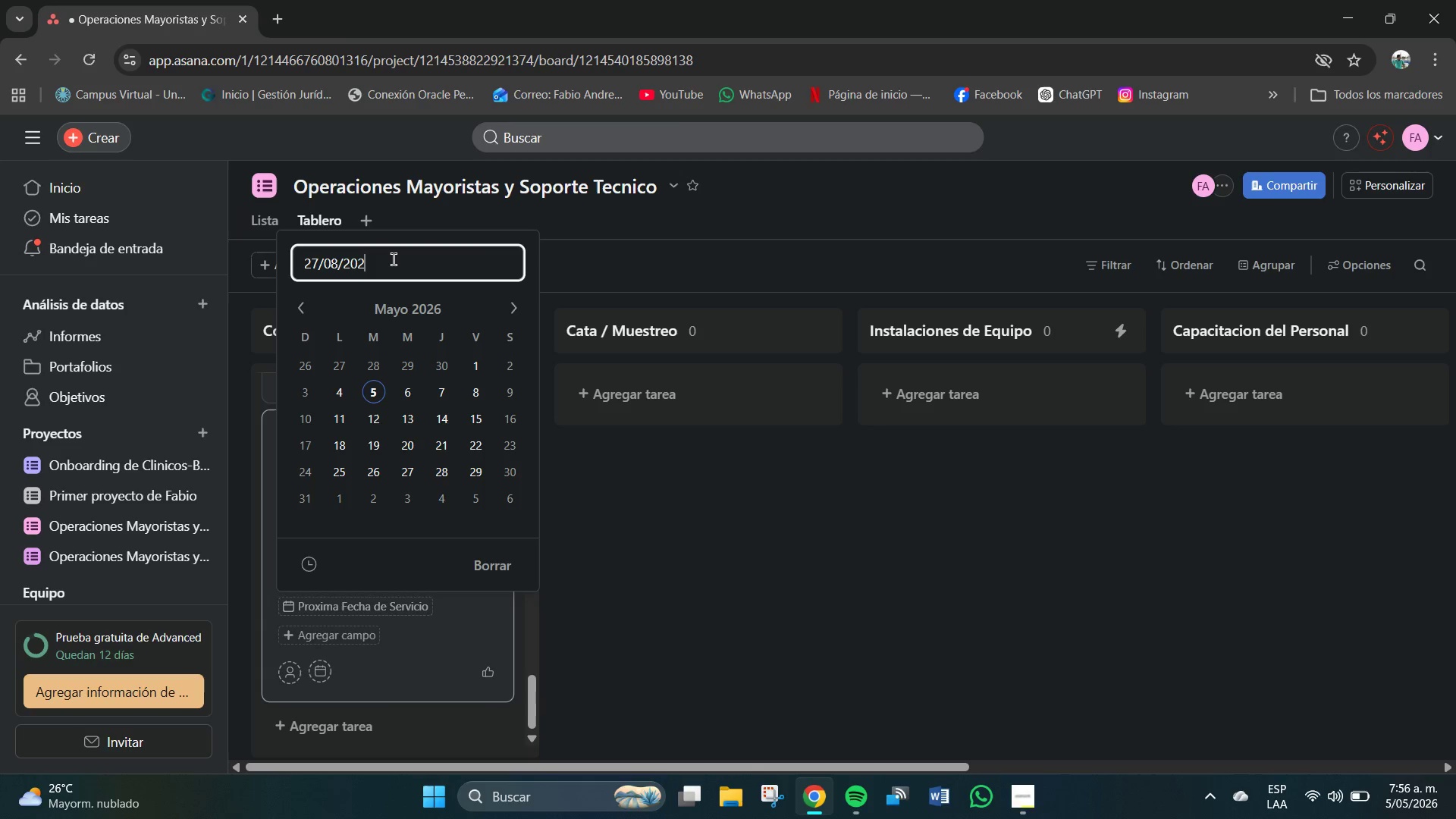 
key(Numpad2)
 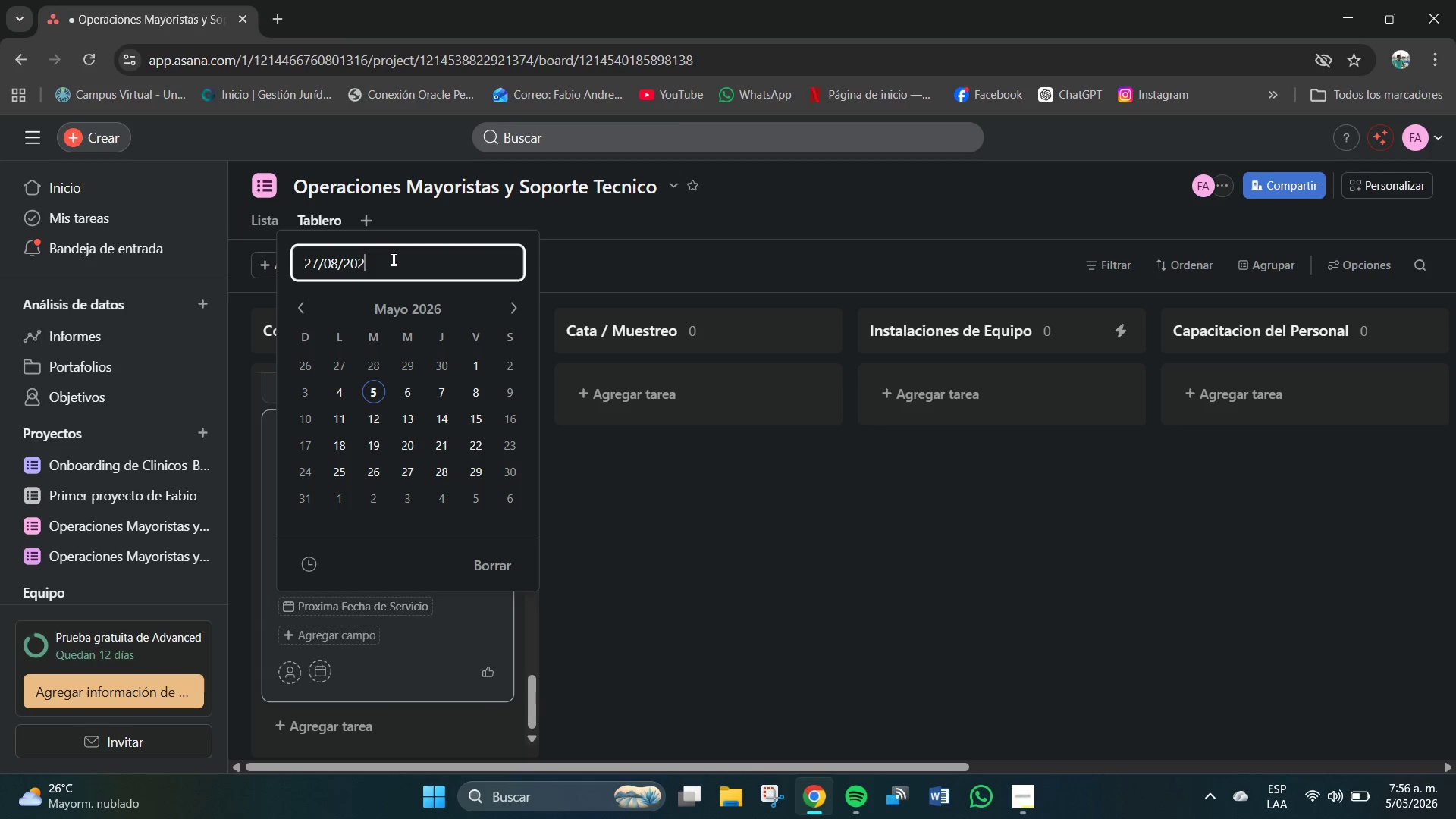 
key(Numpad4)
 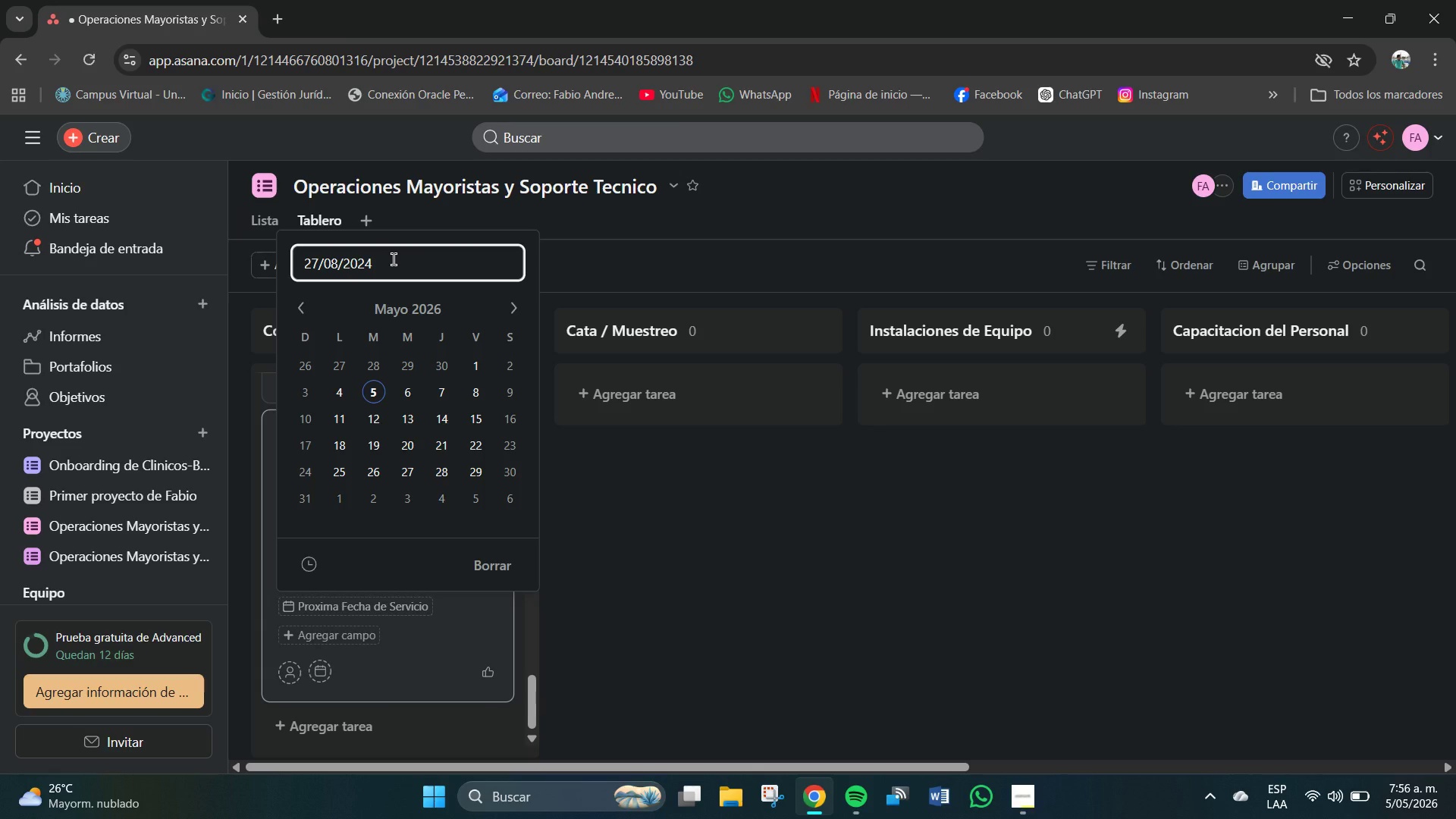 
key(NumpadEnter)
 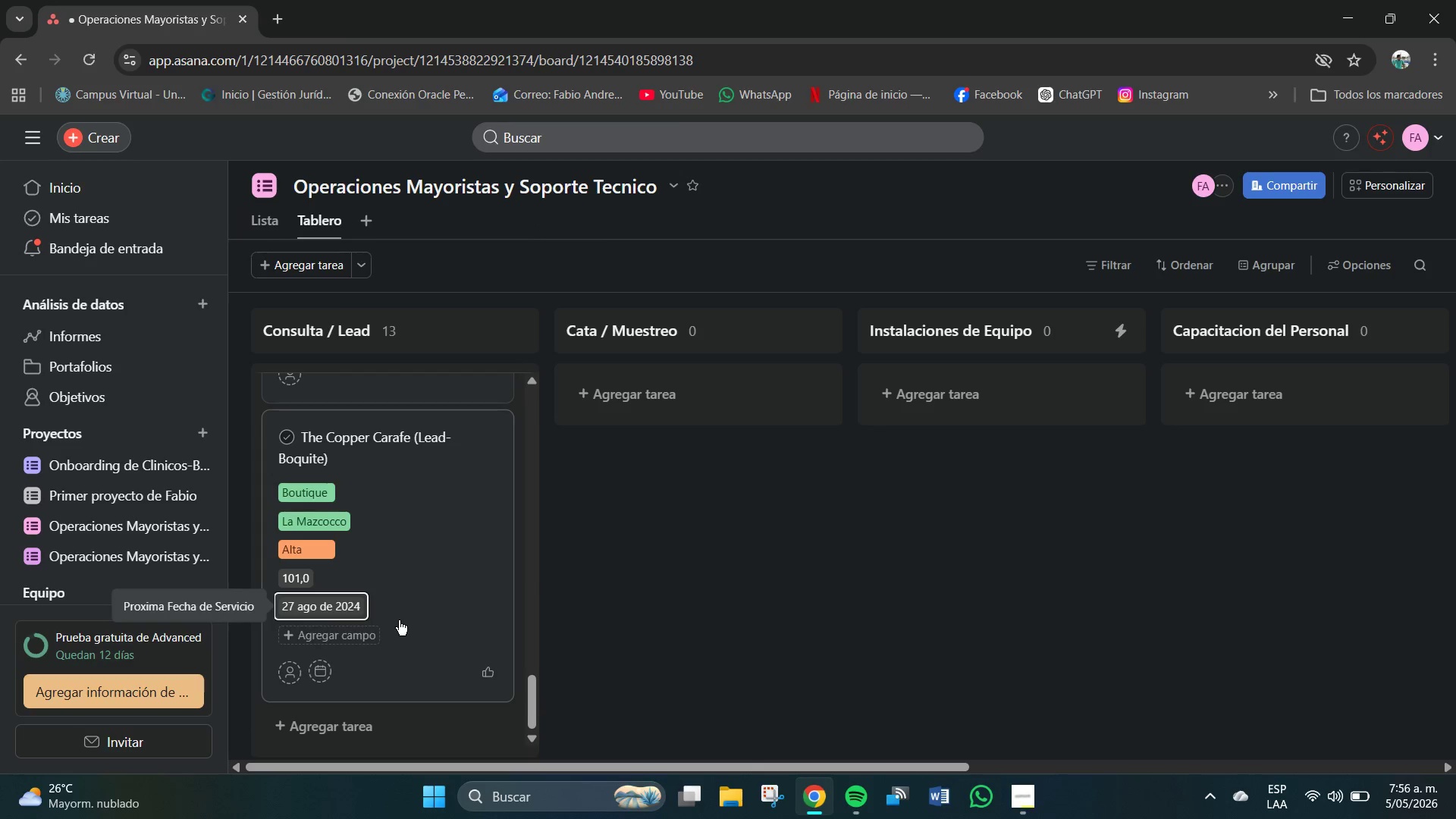 
scroll: coordinate [420, 644], scroll_direction: down, amount: 5.0
 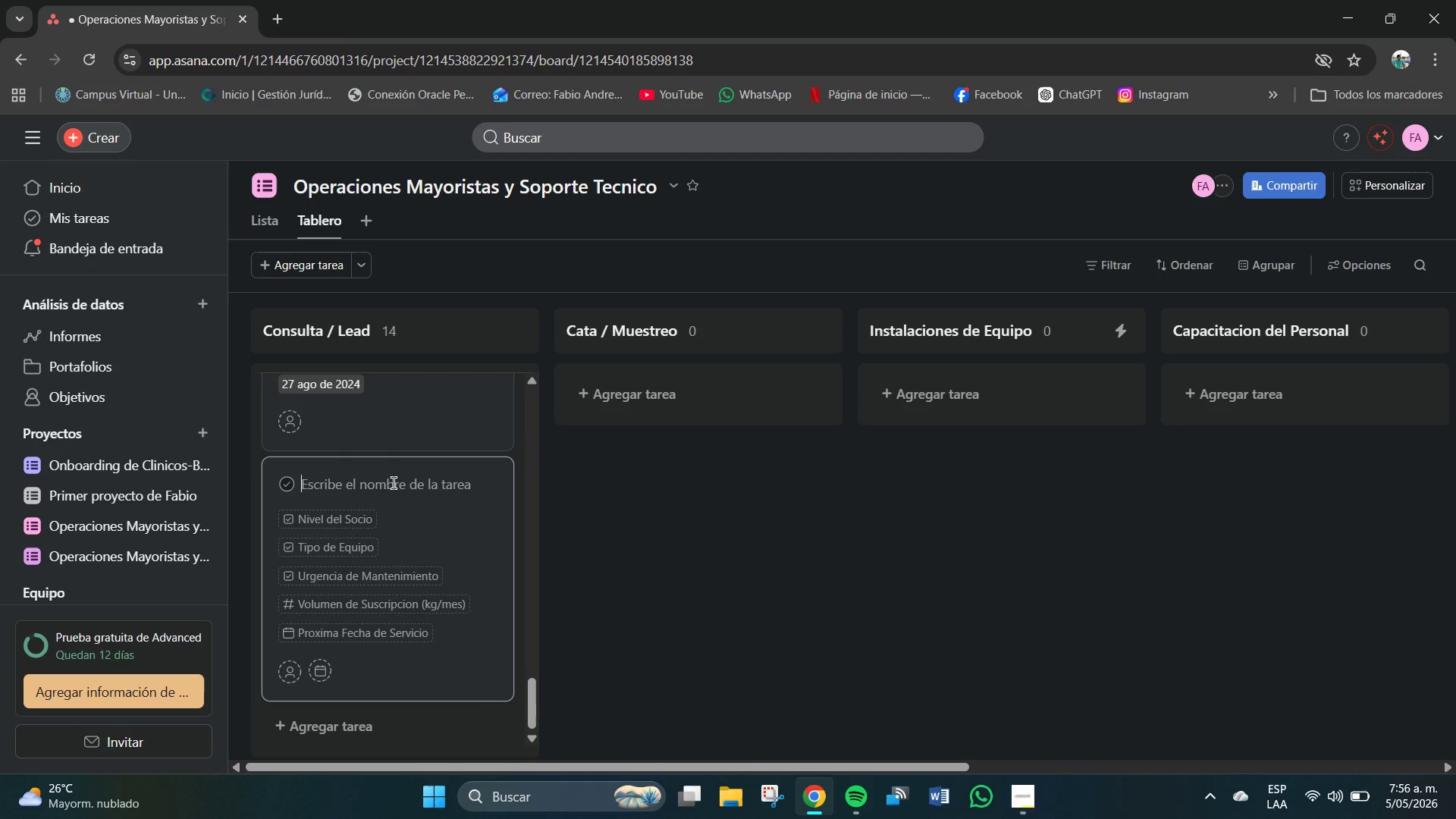 
wait(6.2)
 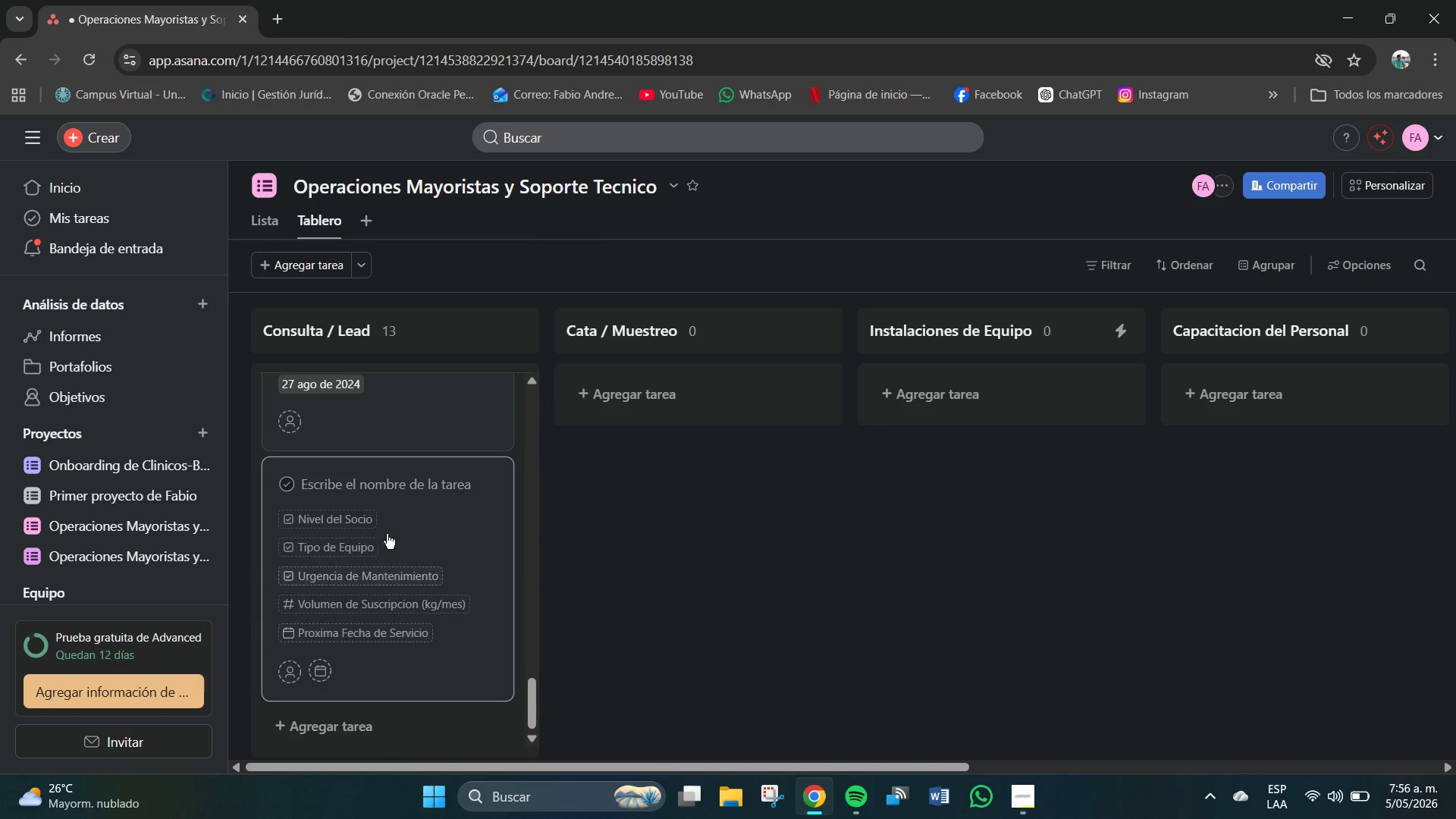 
type(The Copper Carafe-- Wak)
key(Backspace)
type(lk )
key(Backspace)
type(-I)
key(Backspace)
type(in Lead)
 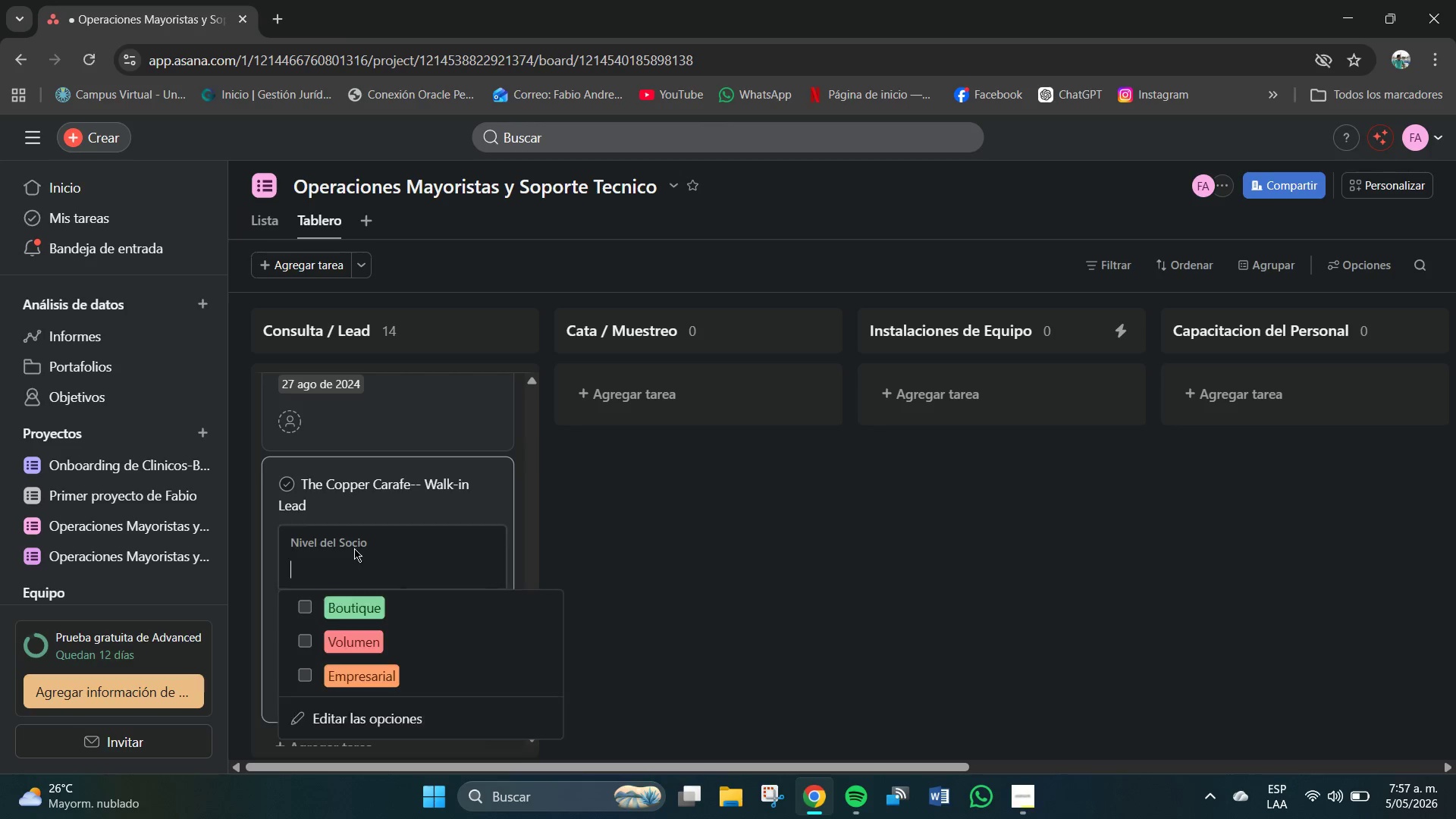 
left_click([363, 601])
 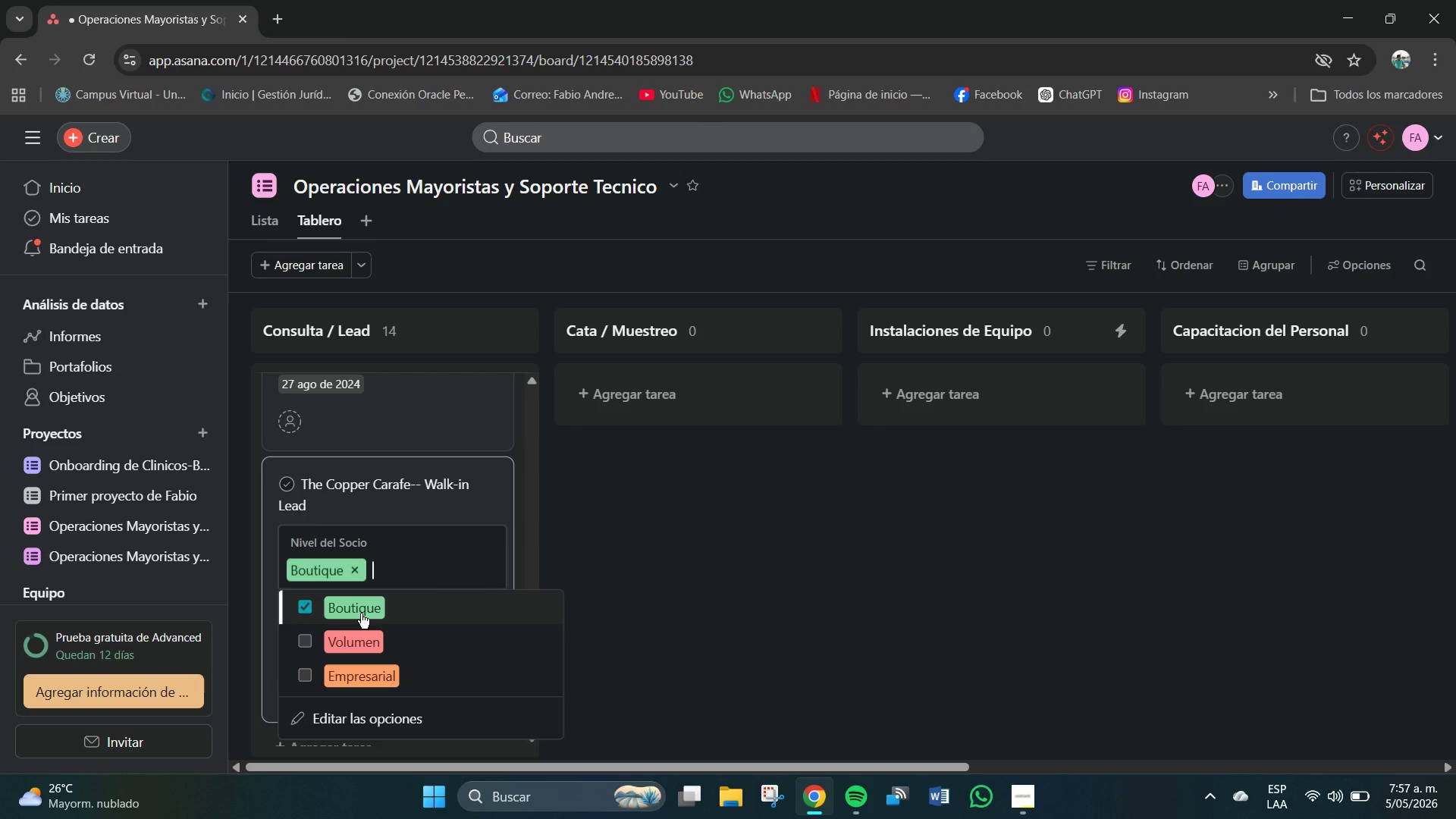 
wait(16.97)
 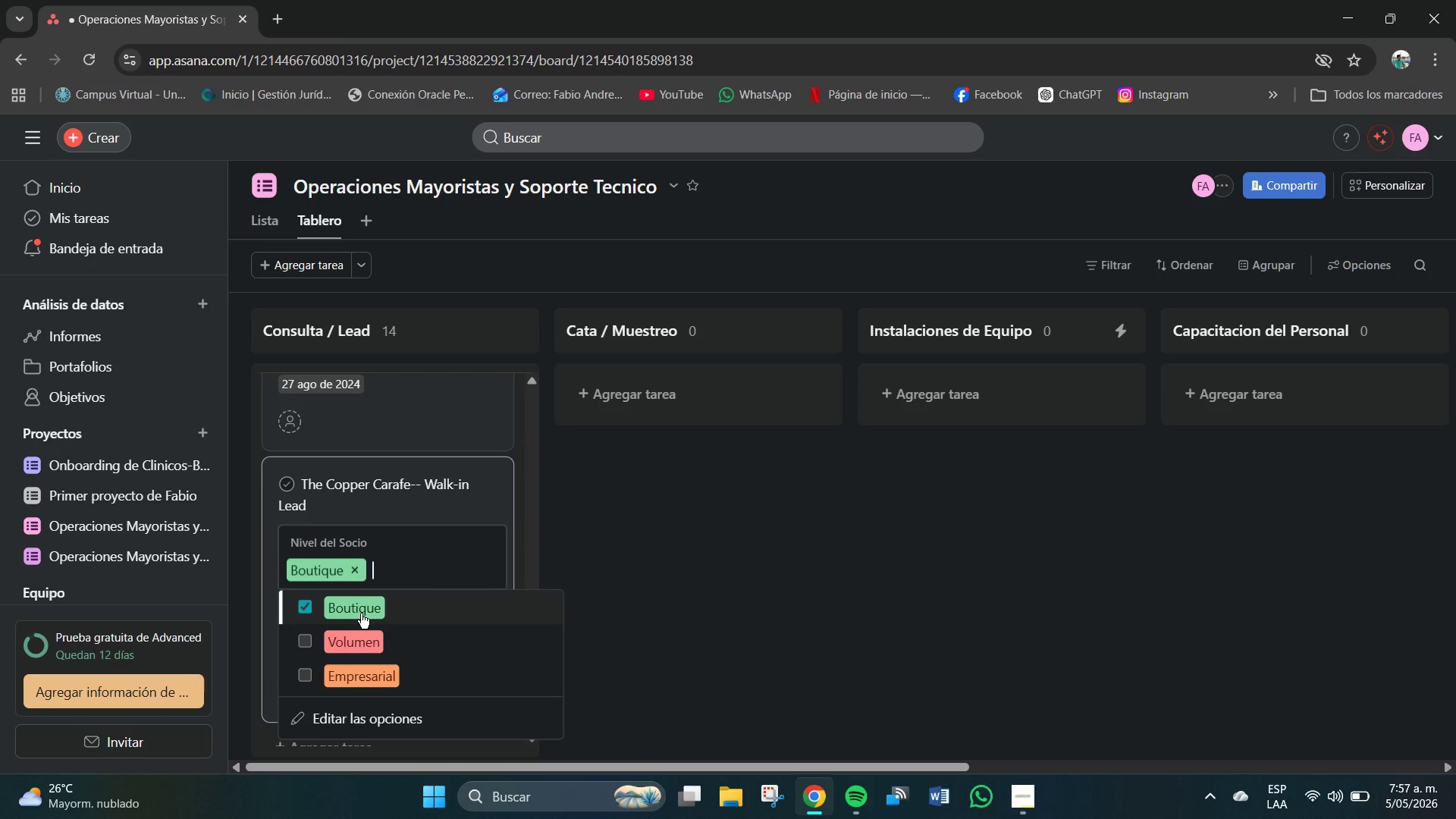 
left_click([334, 568])
 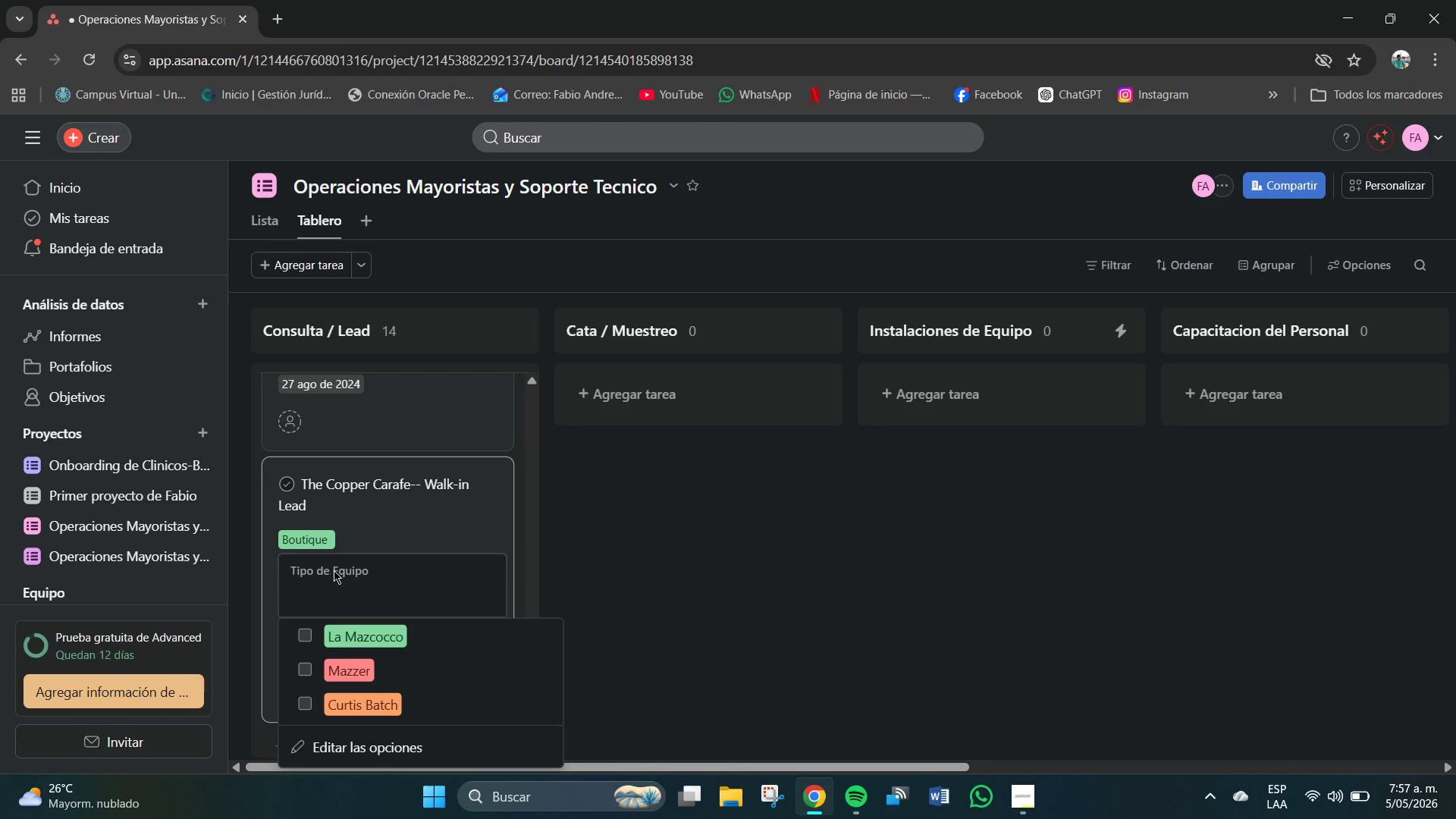 
left_click([351, 642])
 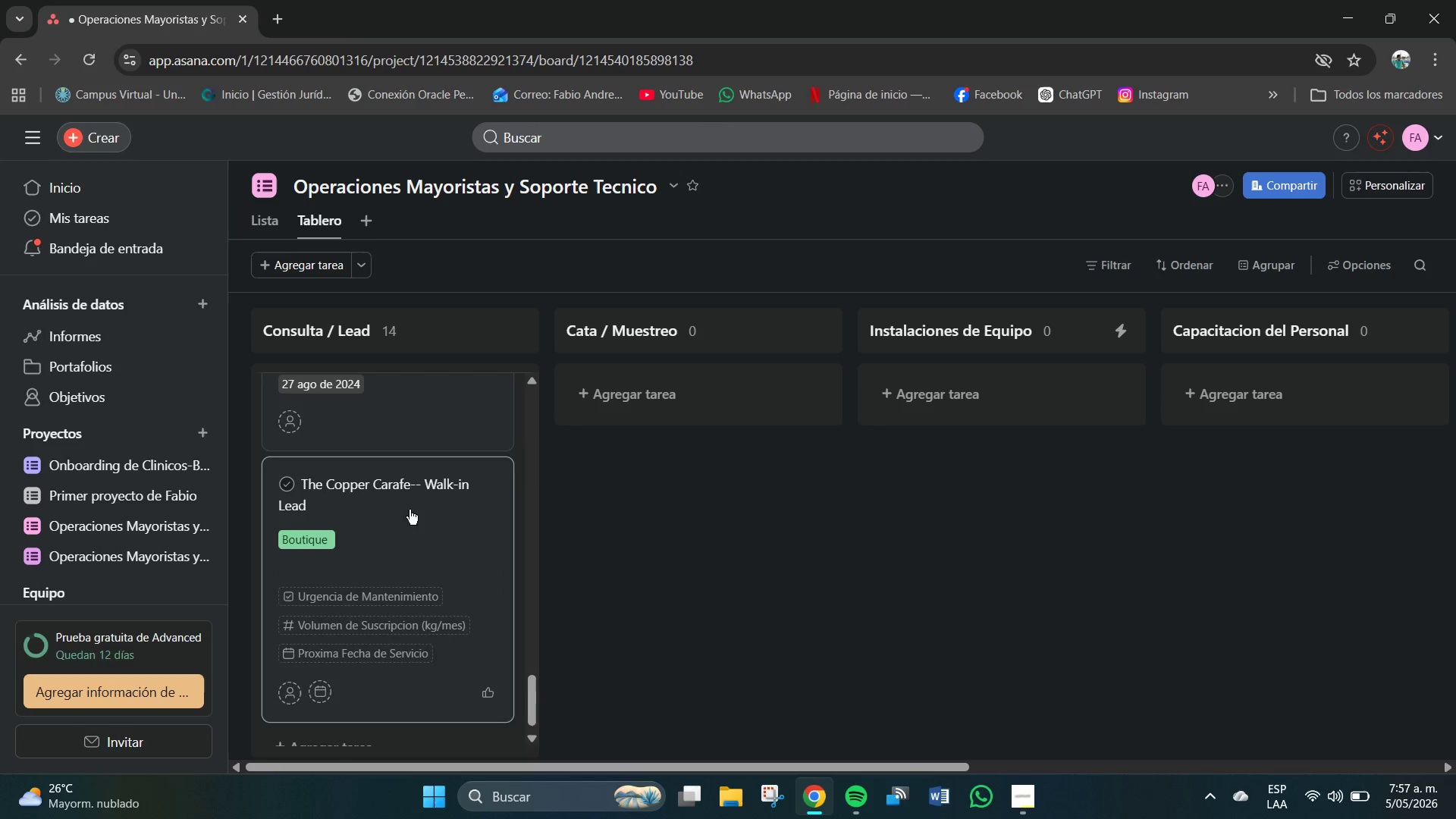 
left_click([352, 595])
 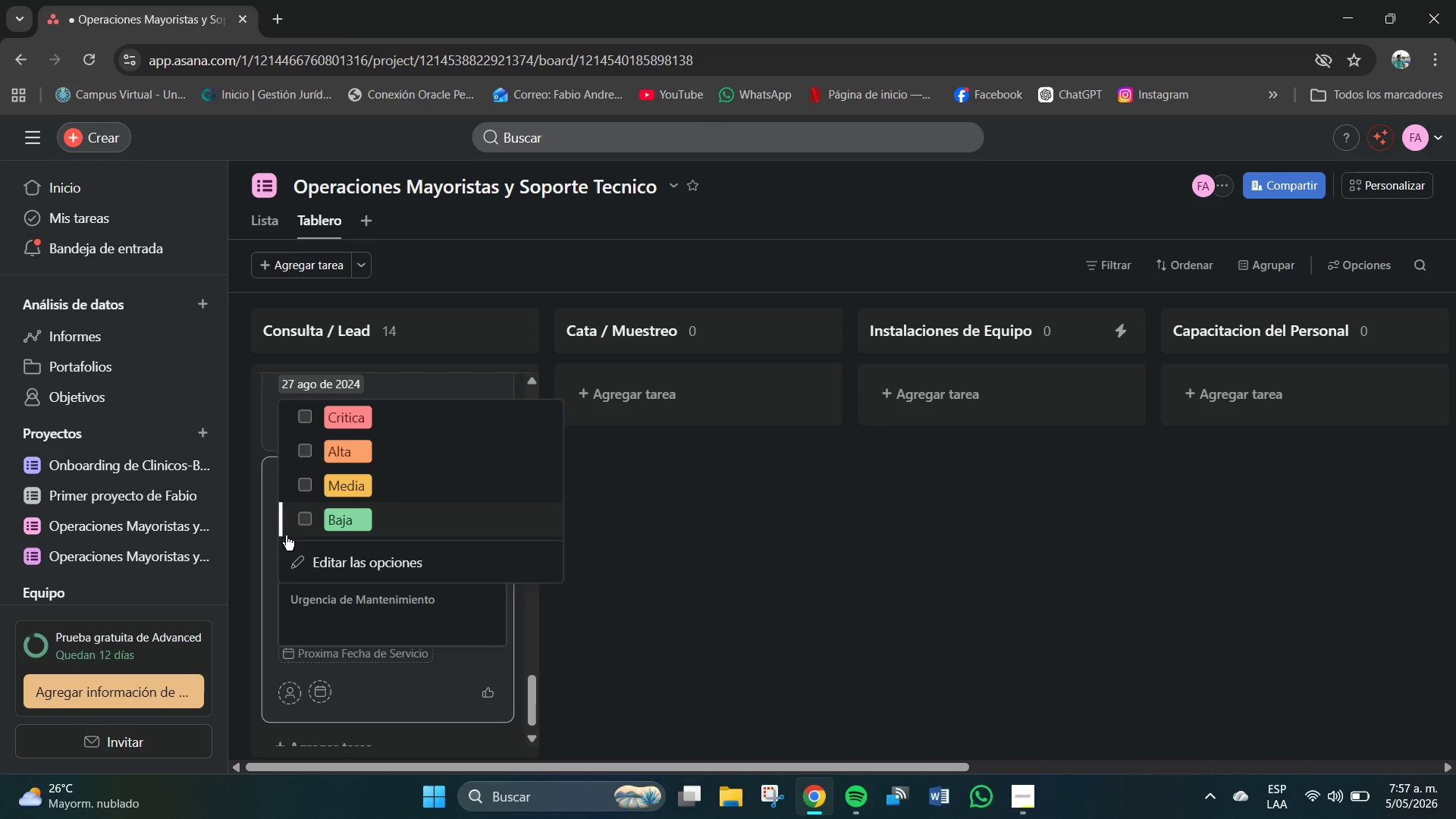 
left_click([267, 548])
 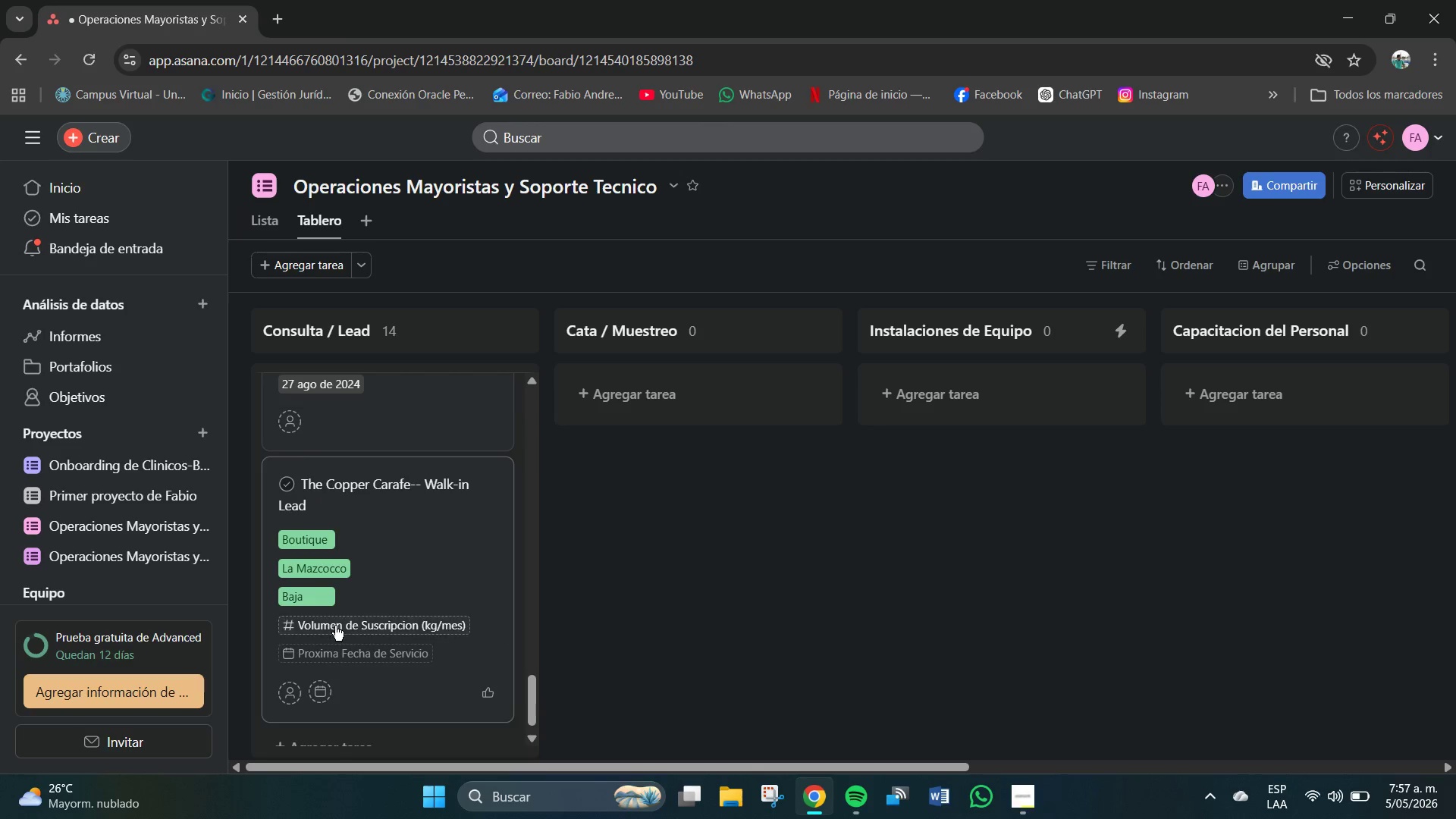 
left_click([337, 624])
 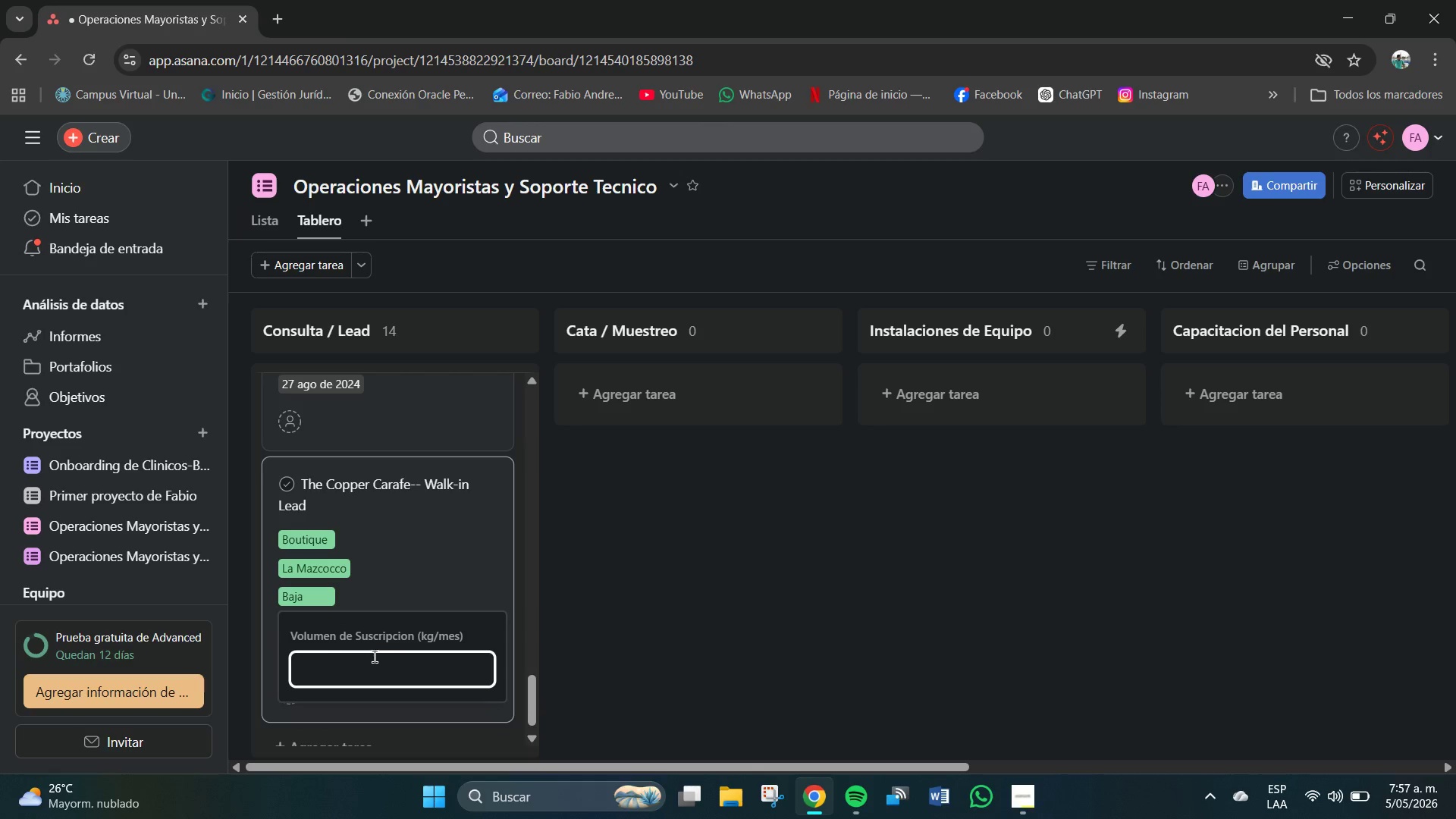 
key(Numpad8)
 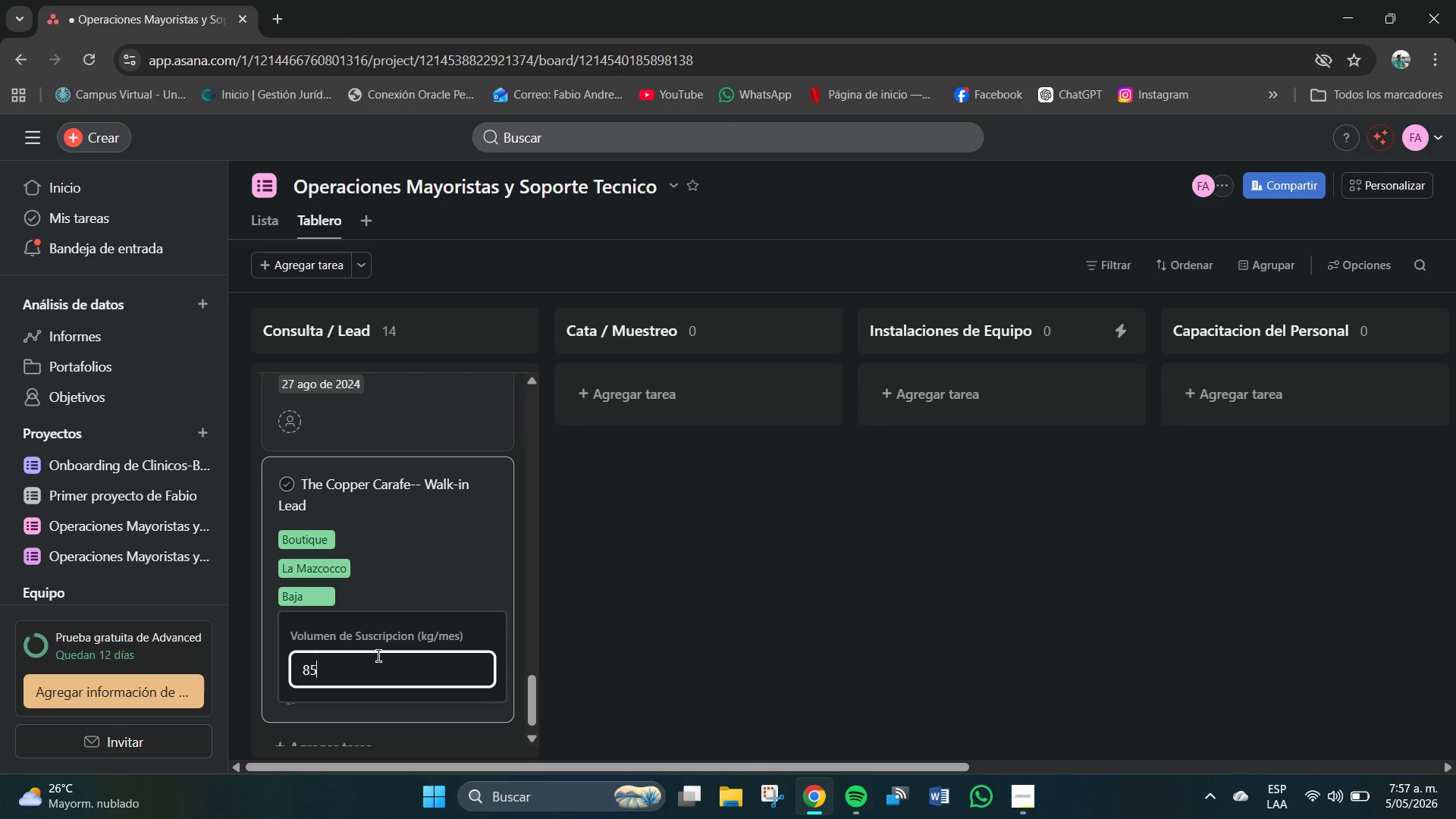 
key(Numpad5)
 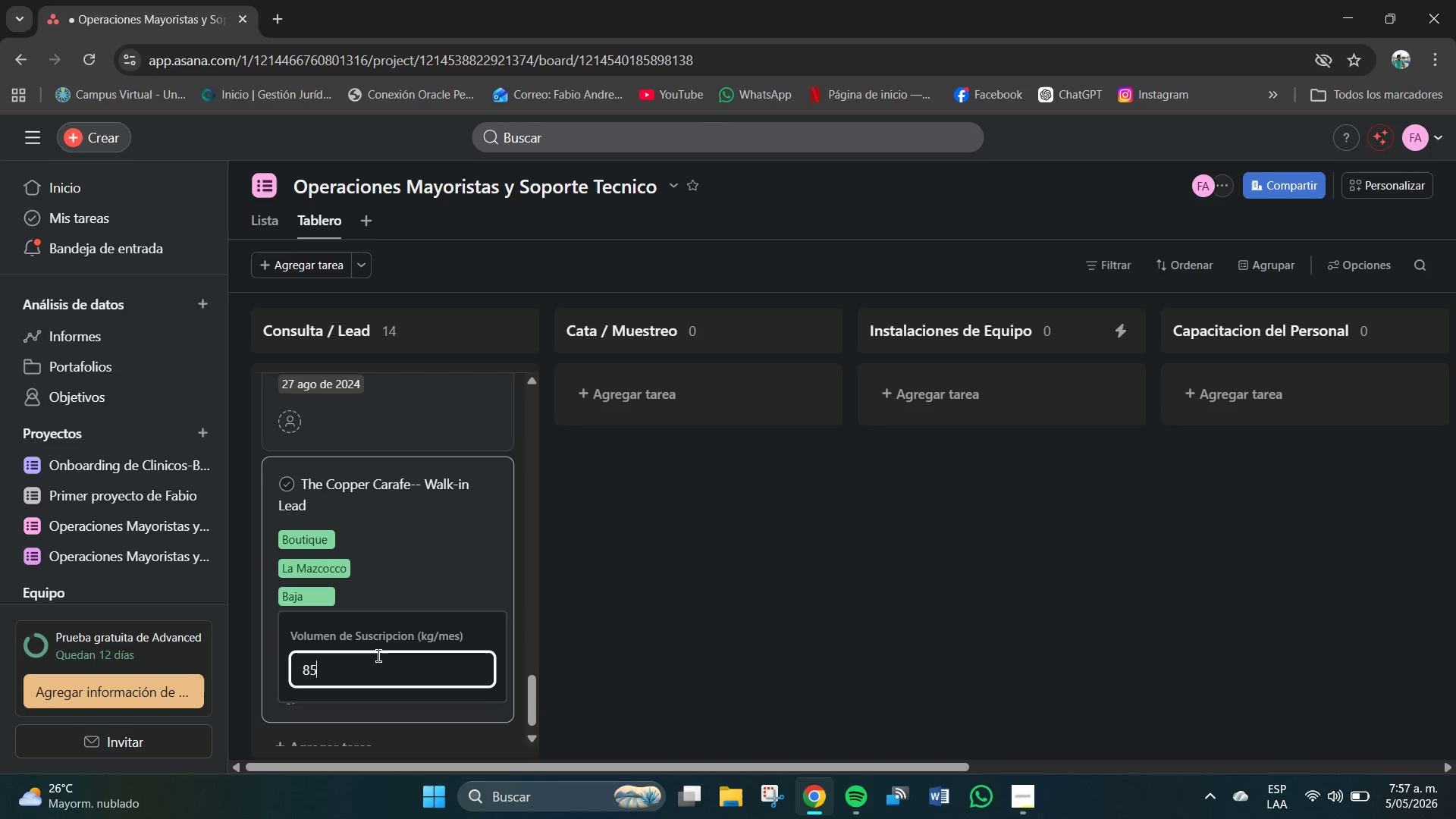 
key(NumpadEnter)
 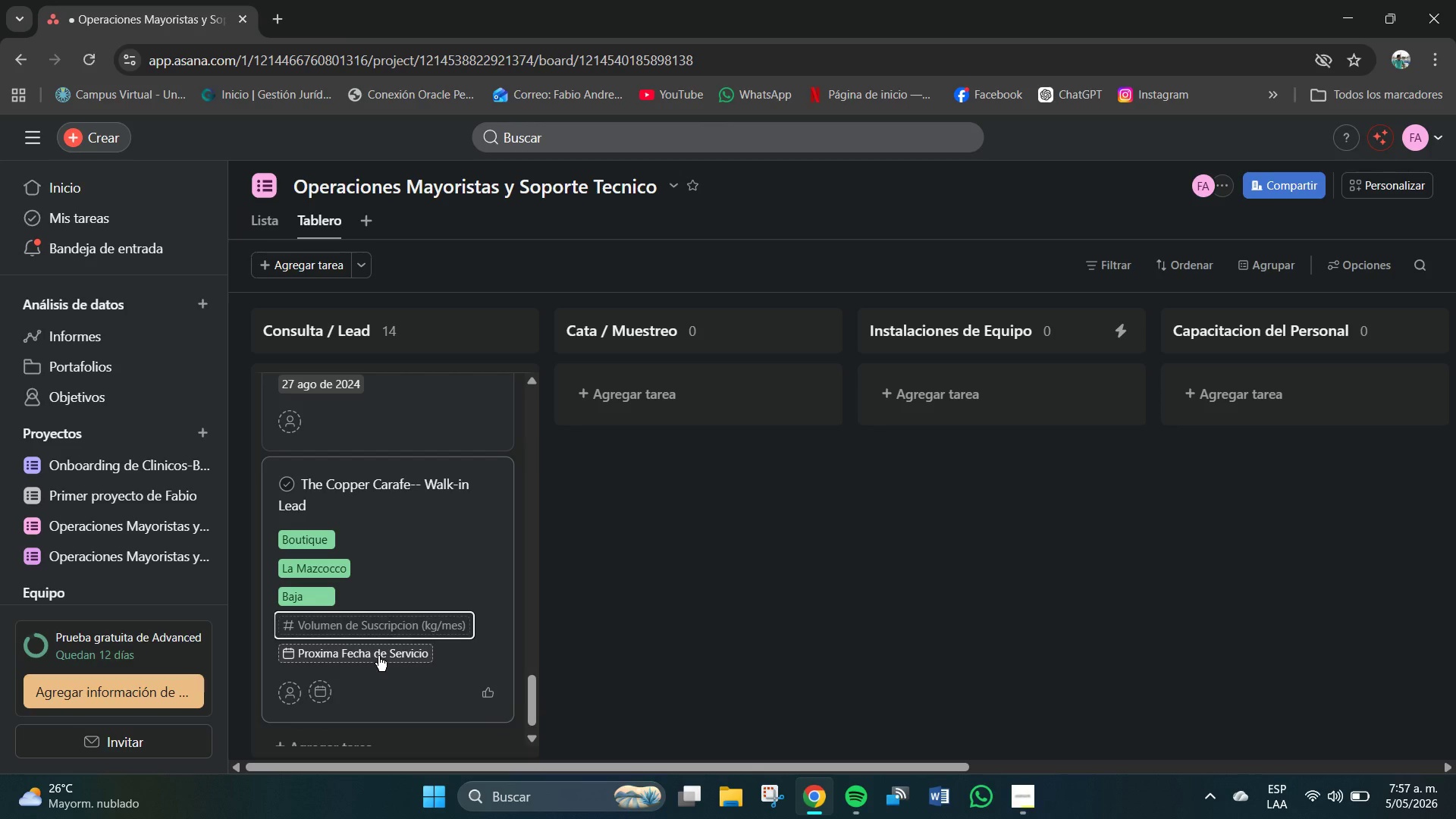 
left_click([378, 656])
 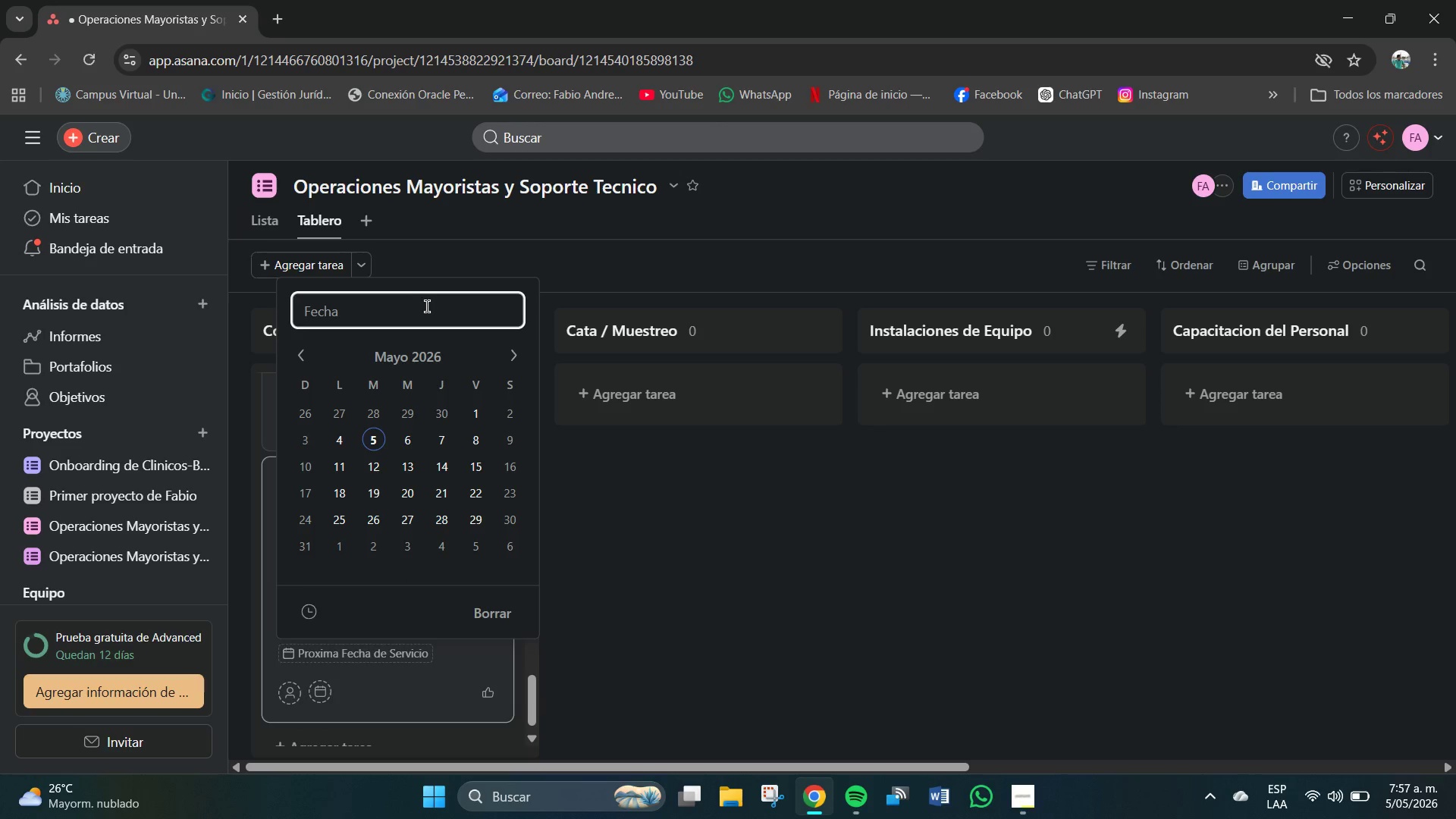 
left_click([417, 308])
 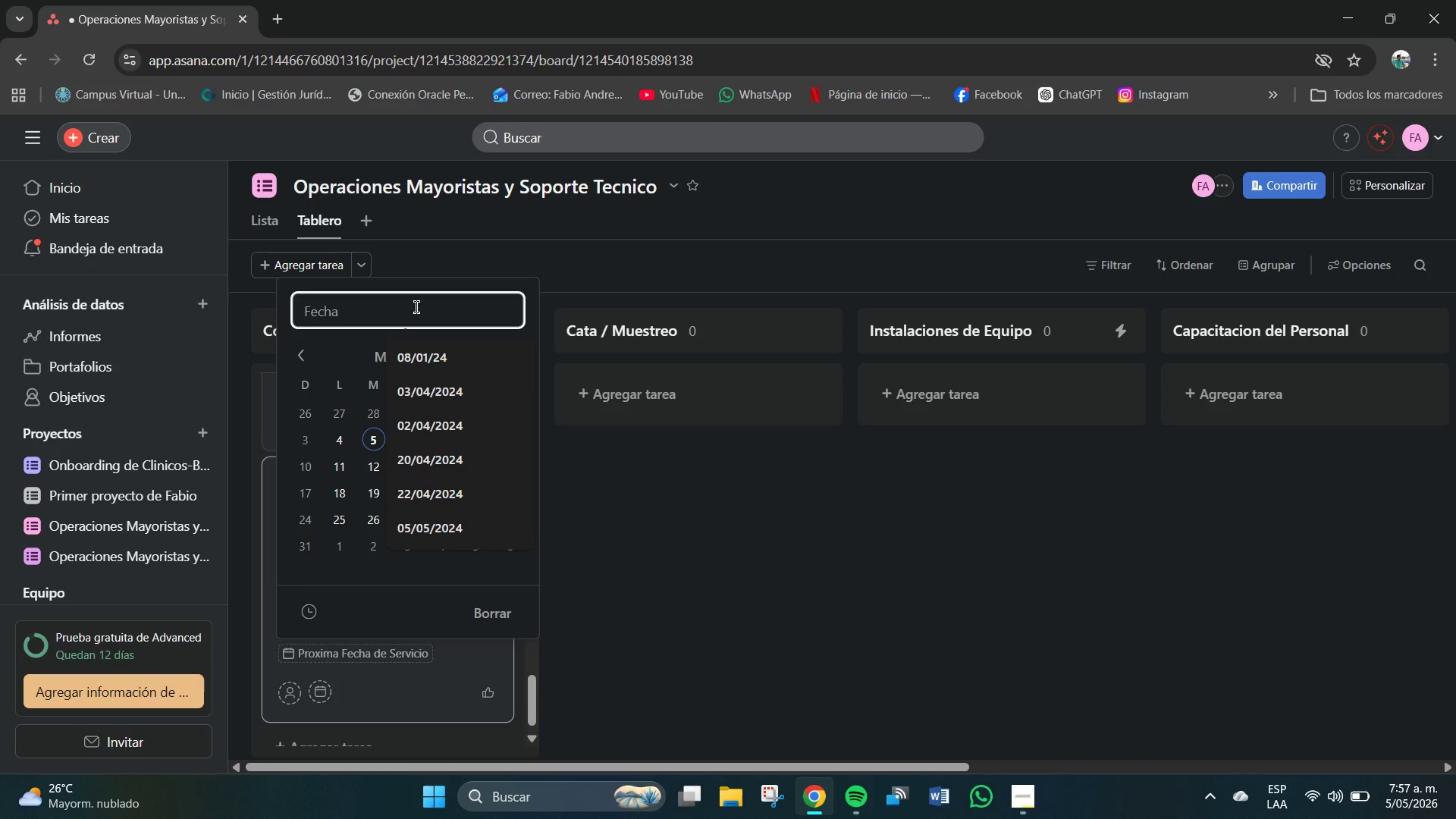 
key(Numpad2)
 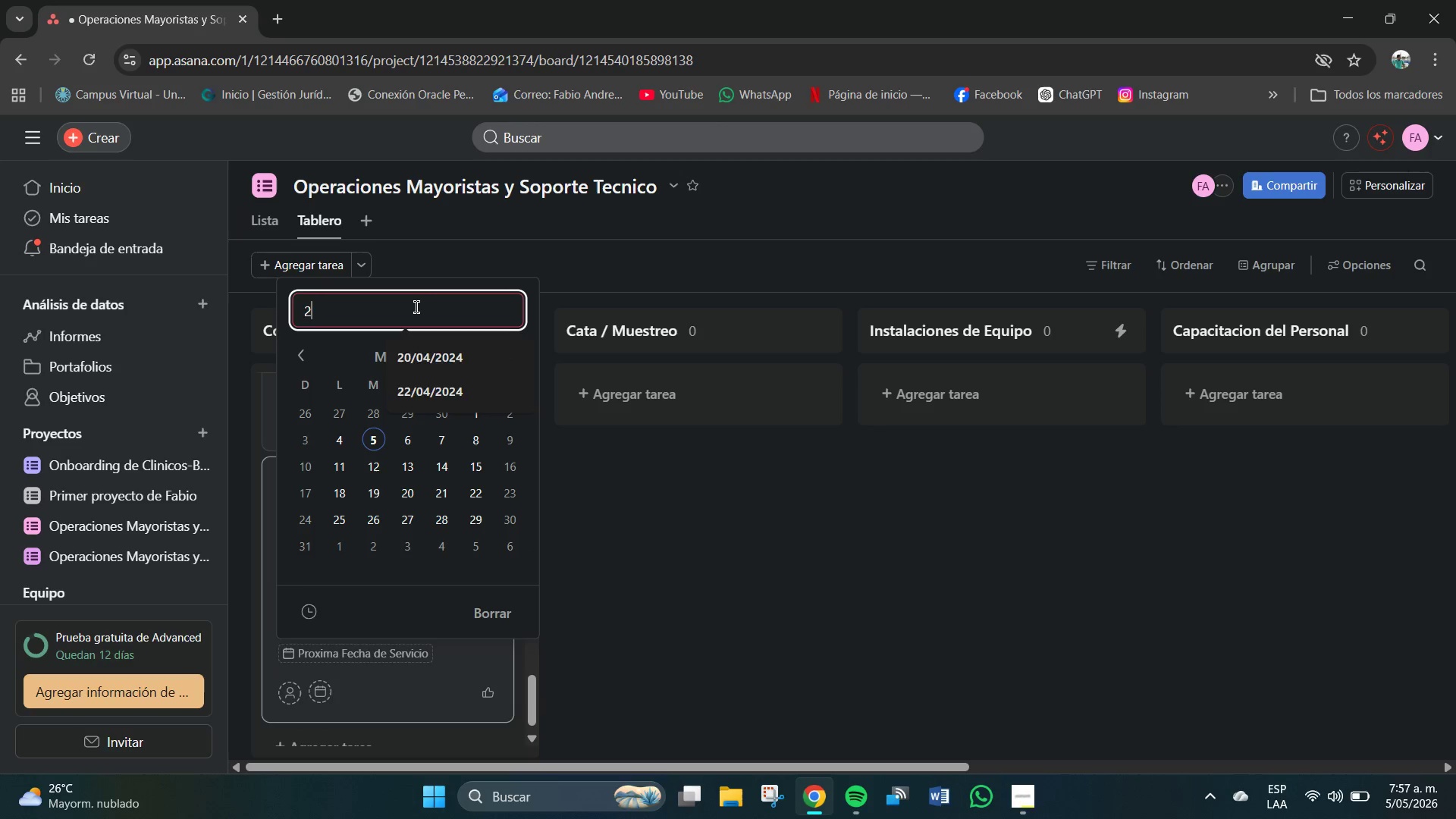 
key(Numpad7)
 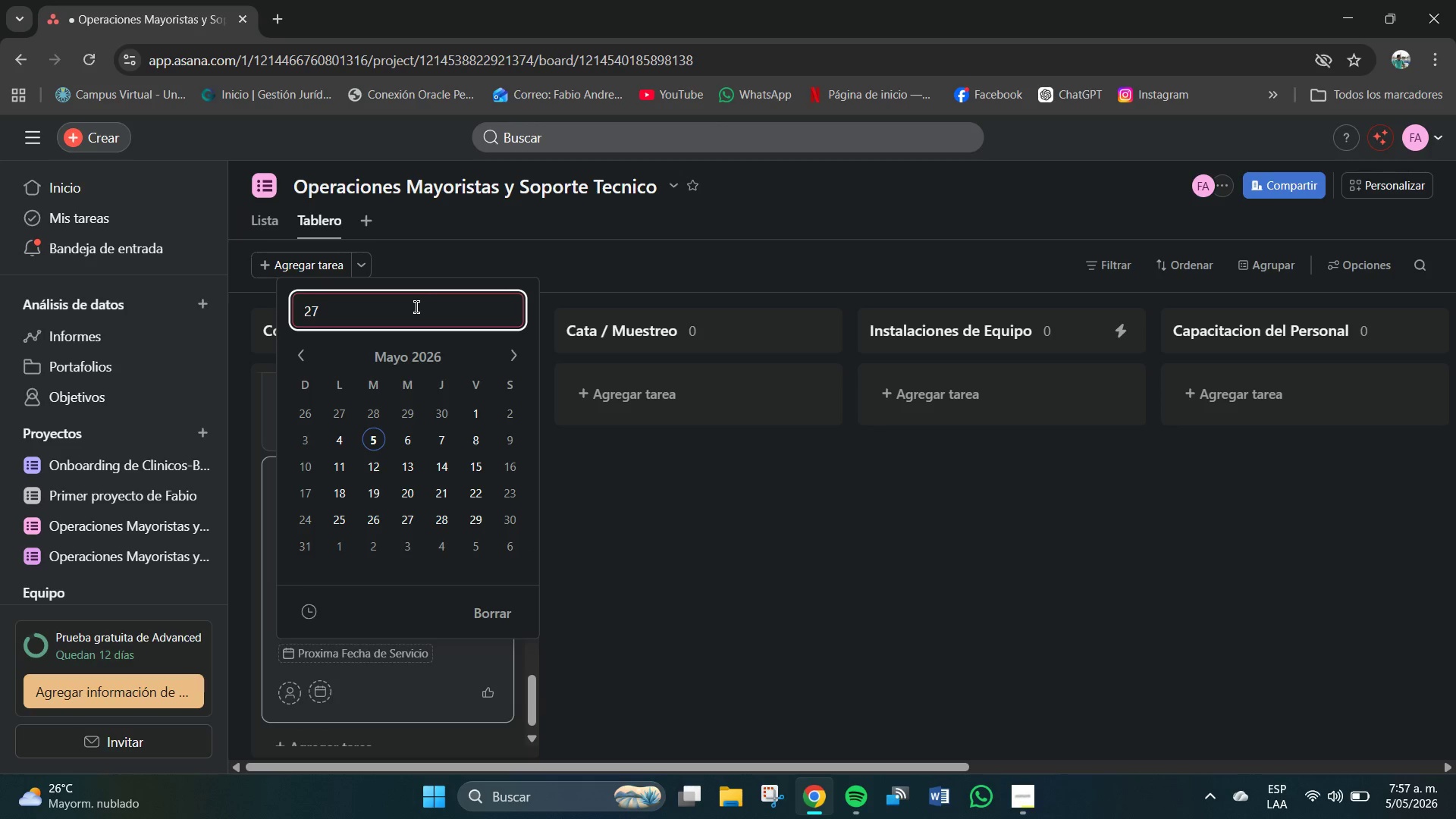 
key(Backspace)
 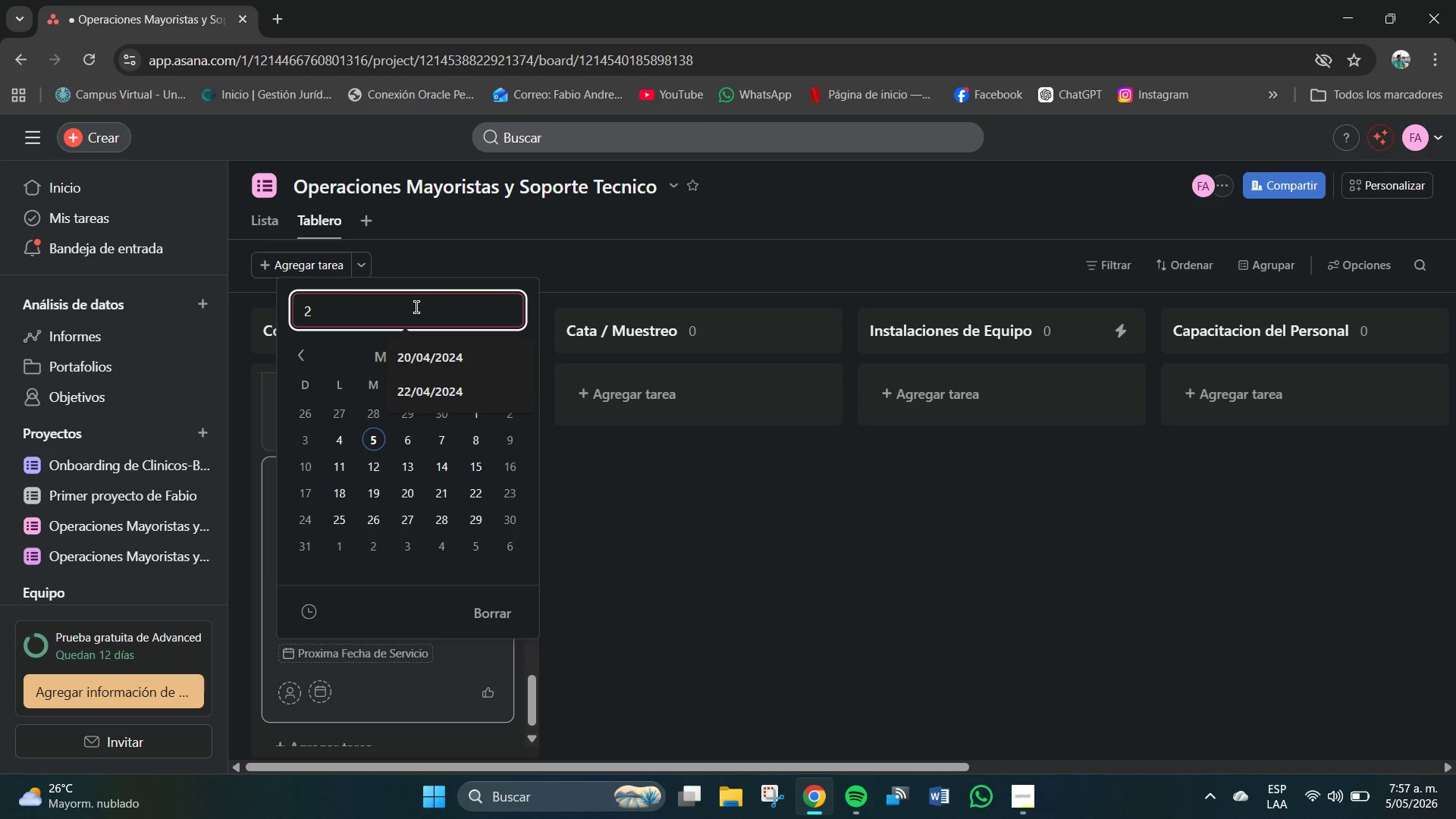 
key(Numpad8)
 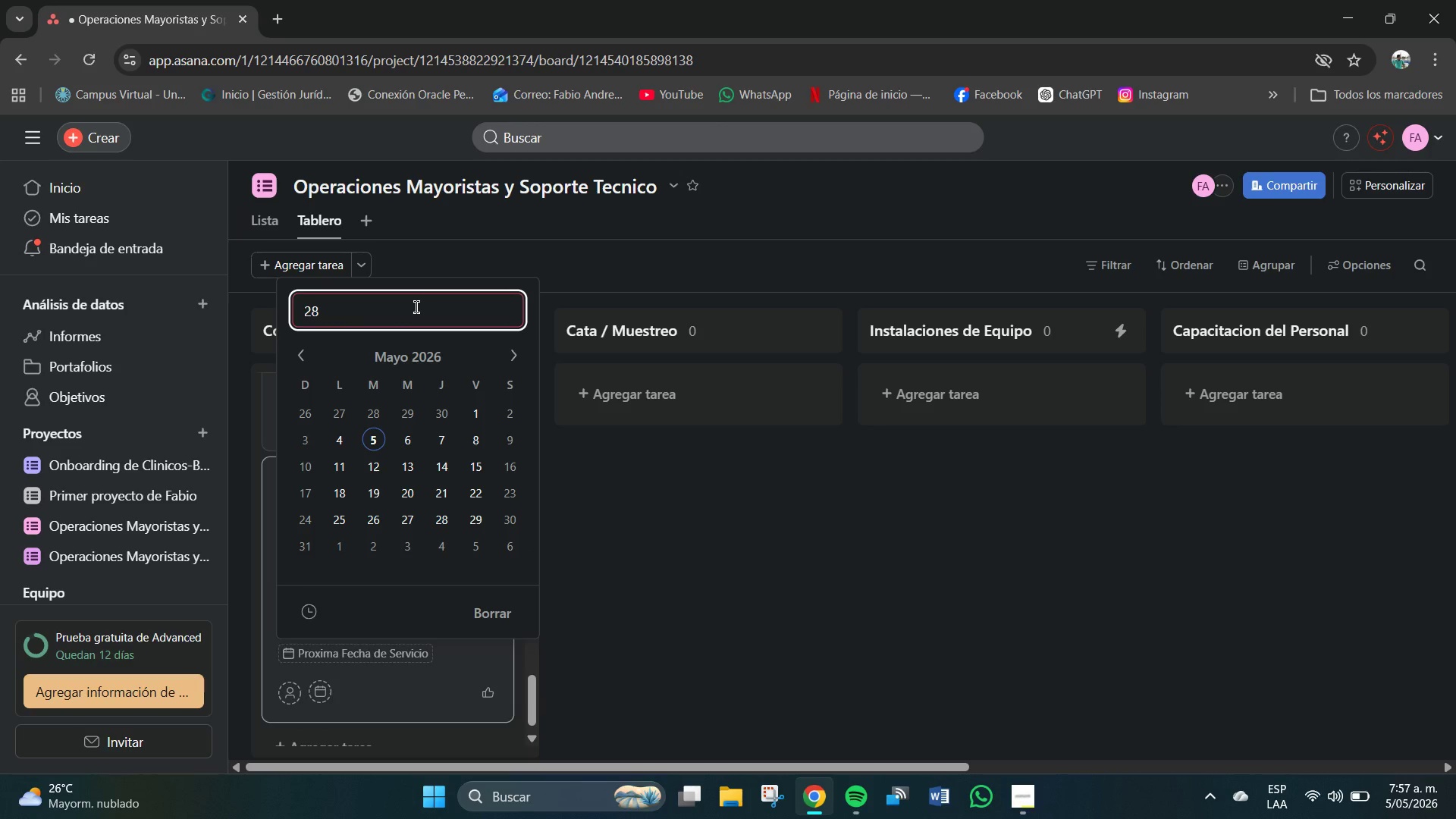 
key(Shift+7)
 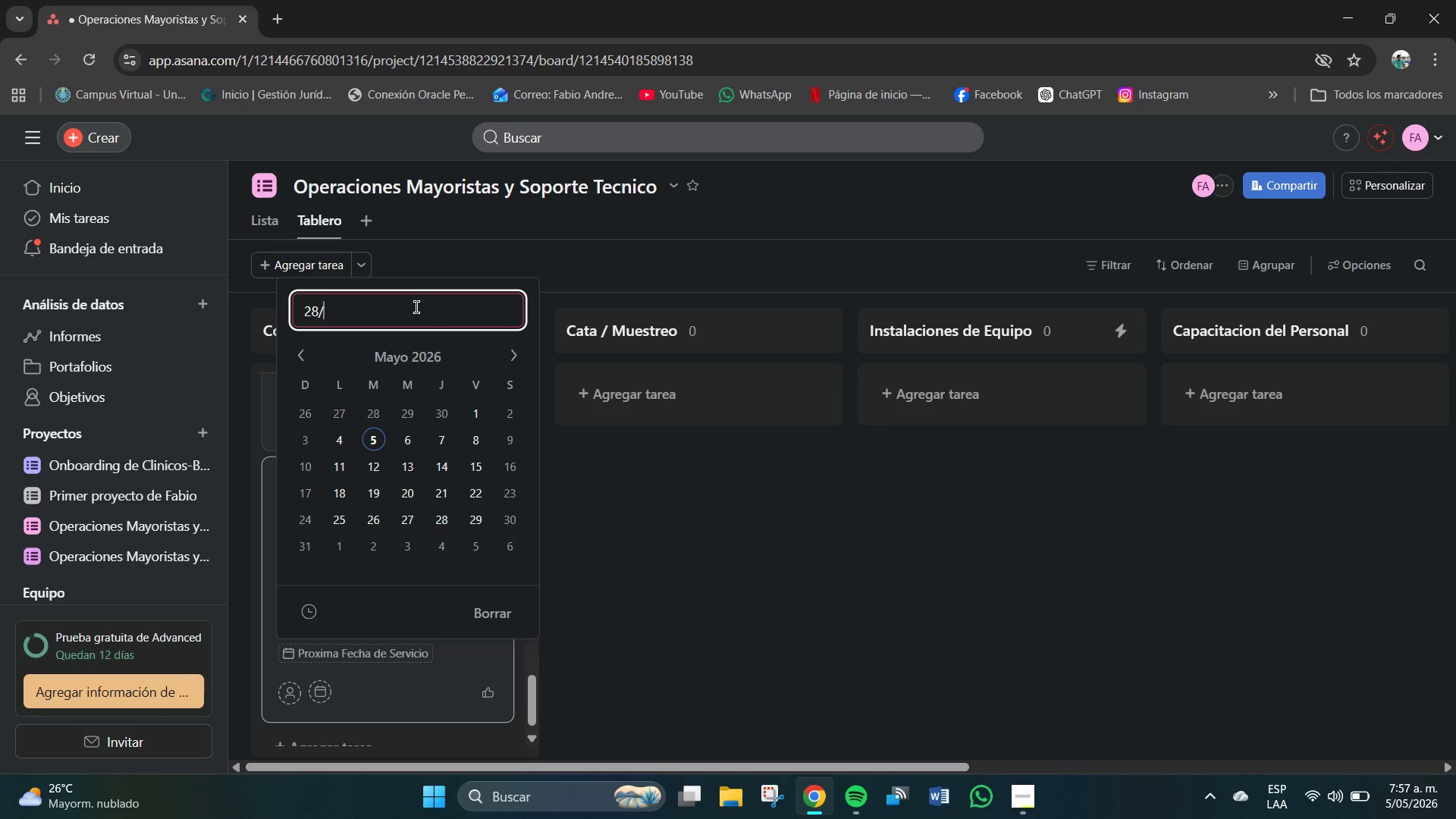 
key(Numpad0)
 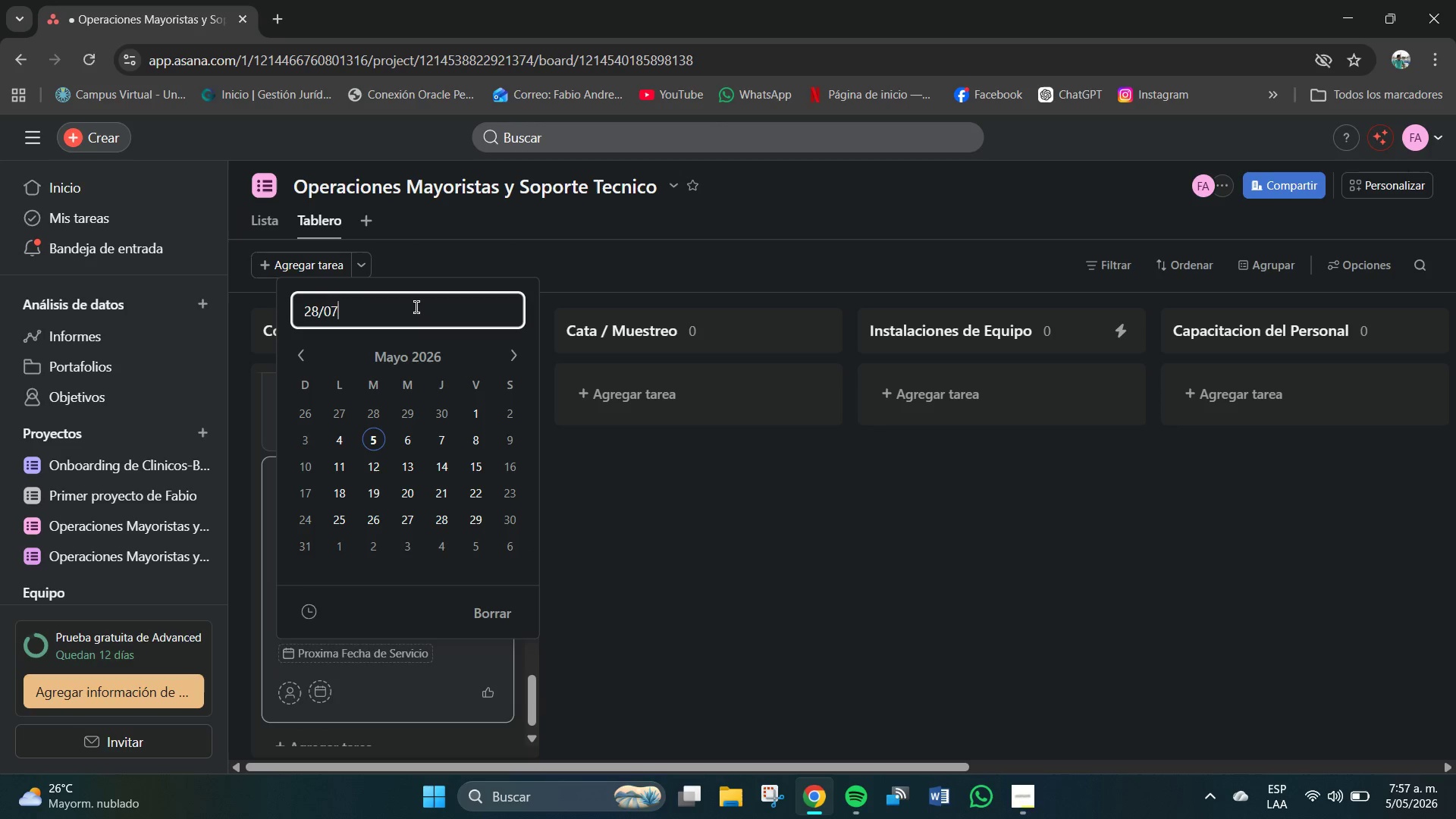 
key(Numpad7)
 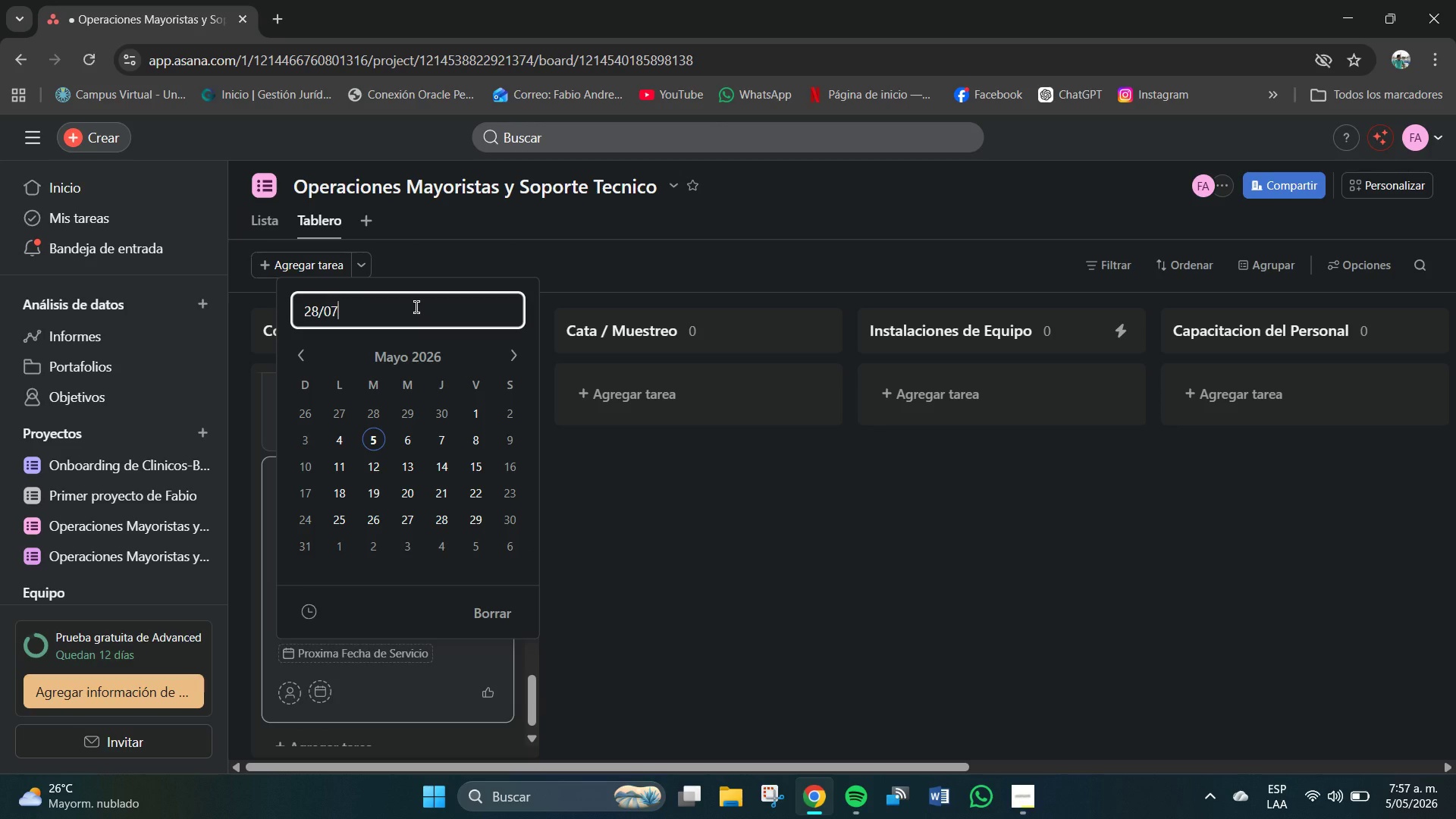 
key(Shift+7)
 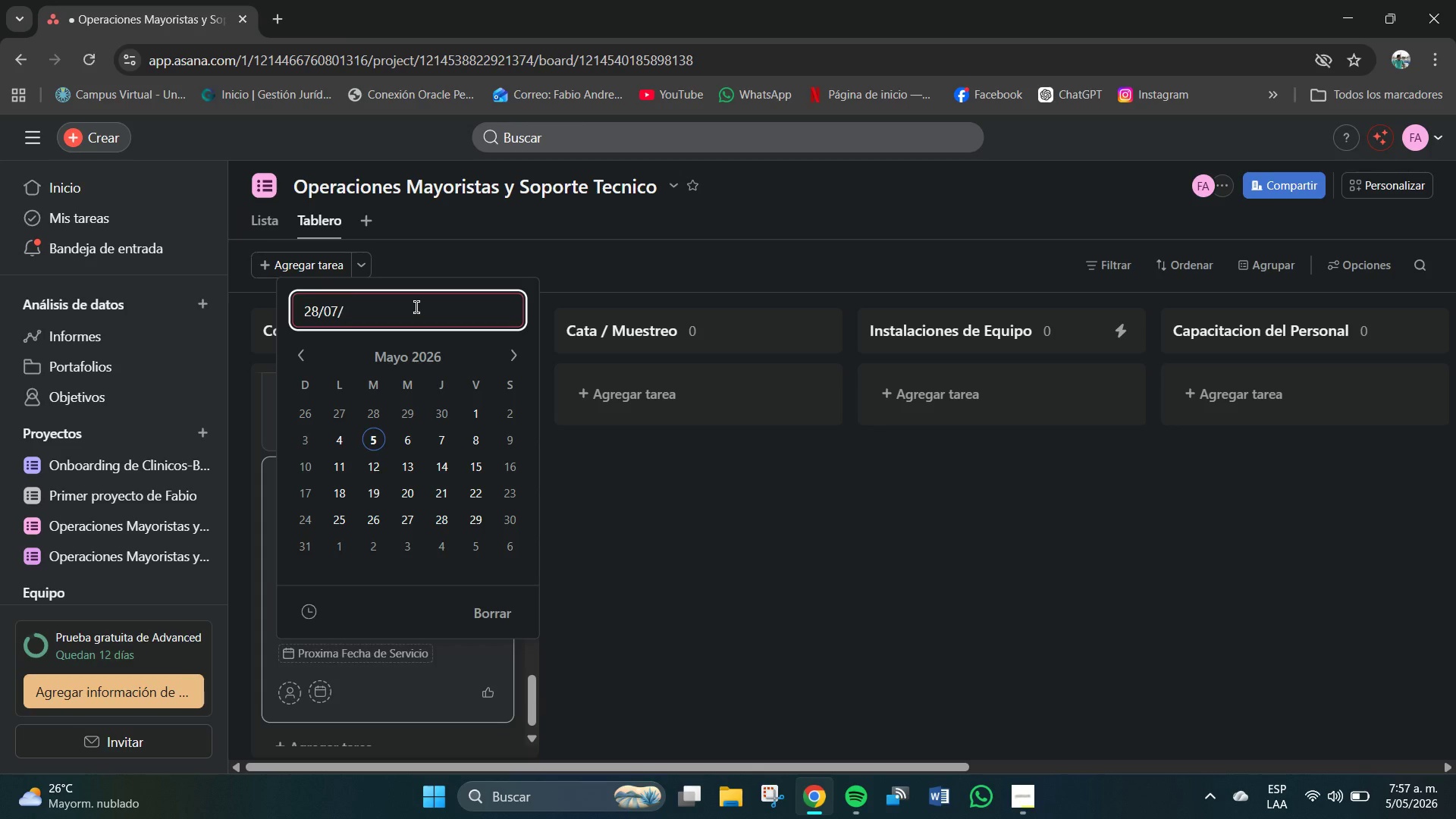 
key(Numpad2)
 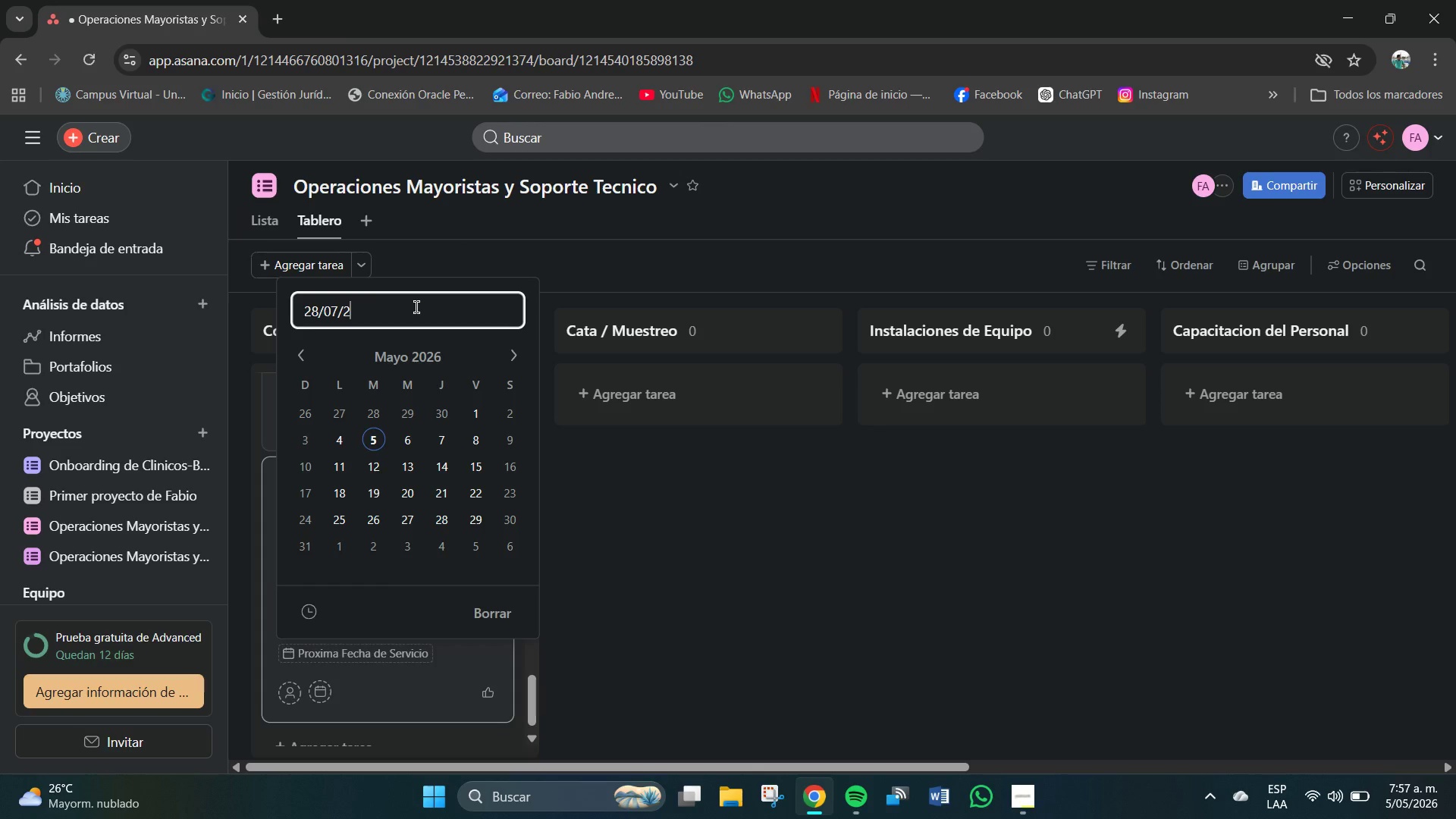 
key(Numpad0)
 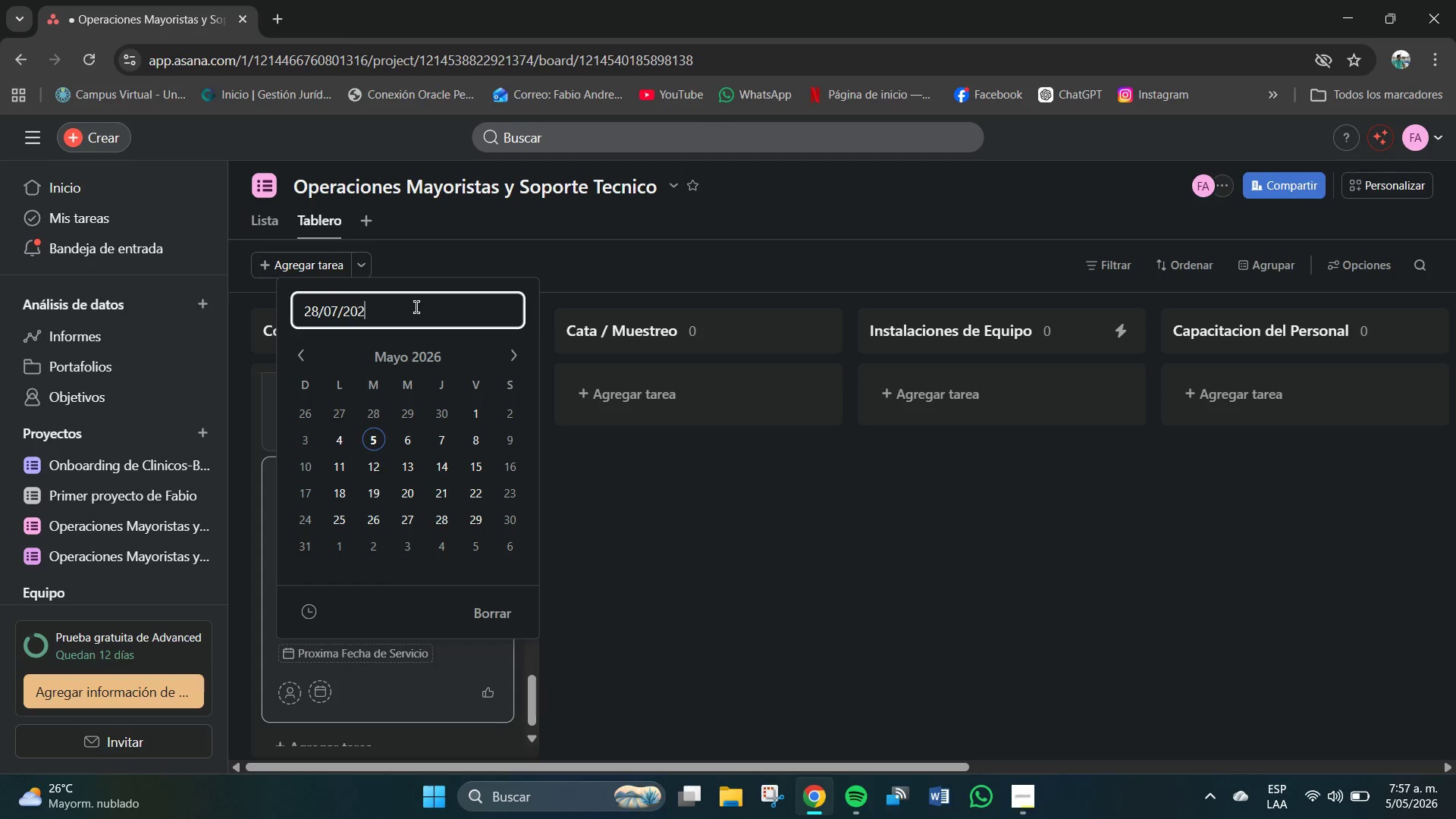 
key(Numpad2)
 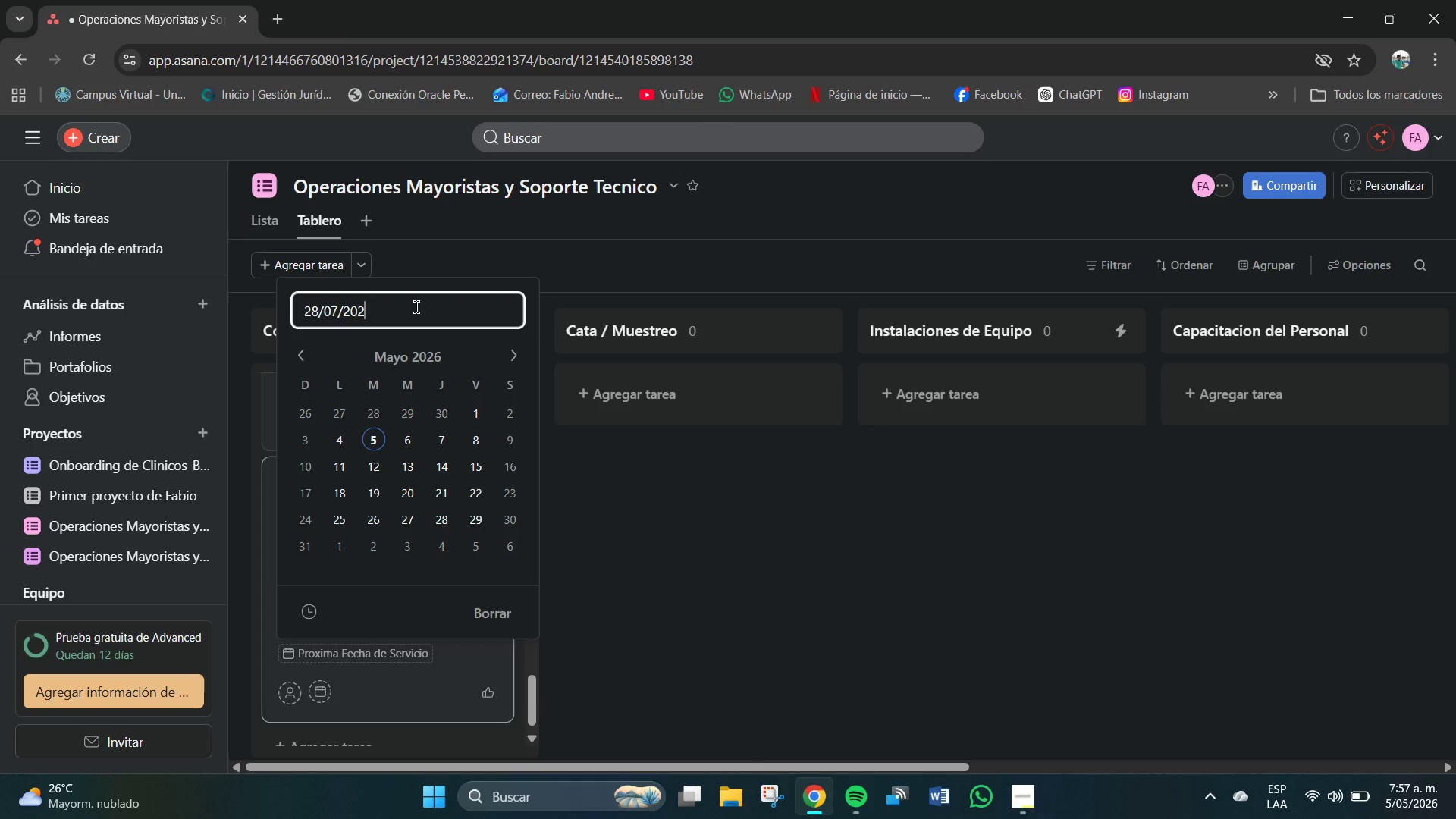 
key(Numpad4)
 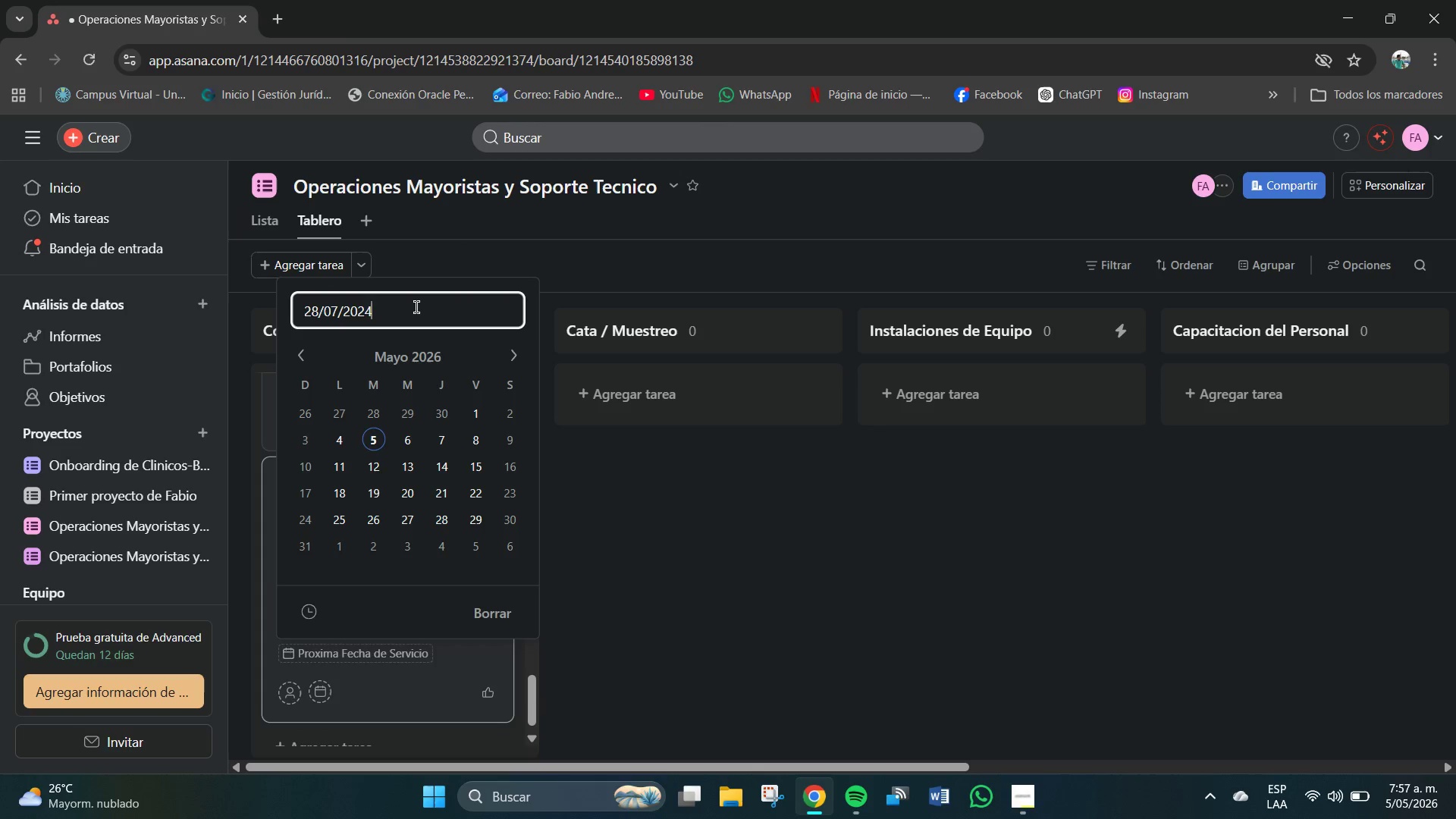 
key(NumpadEnter)
 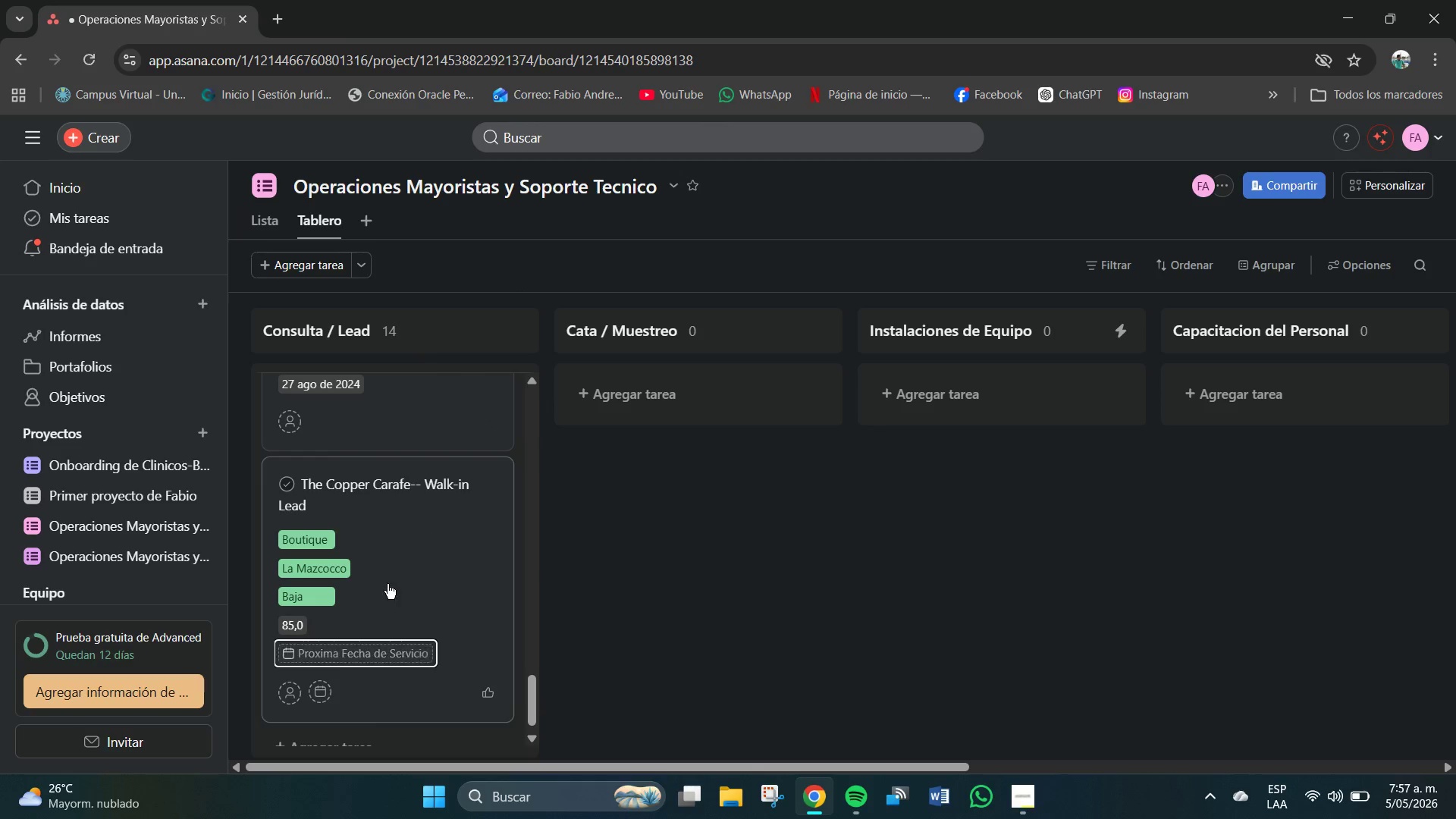 
scroll: coordinate [389, 624], scroll_direction: down, amount: 3.0
 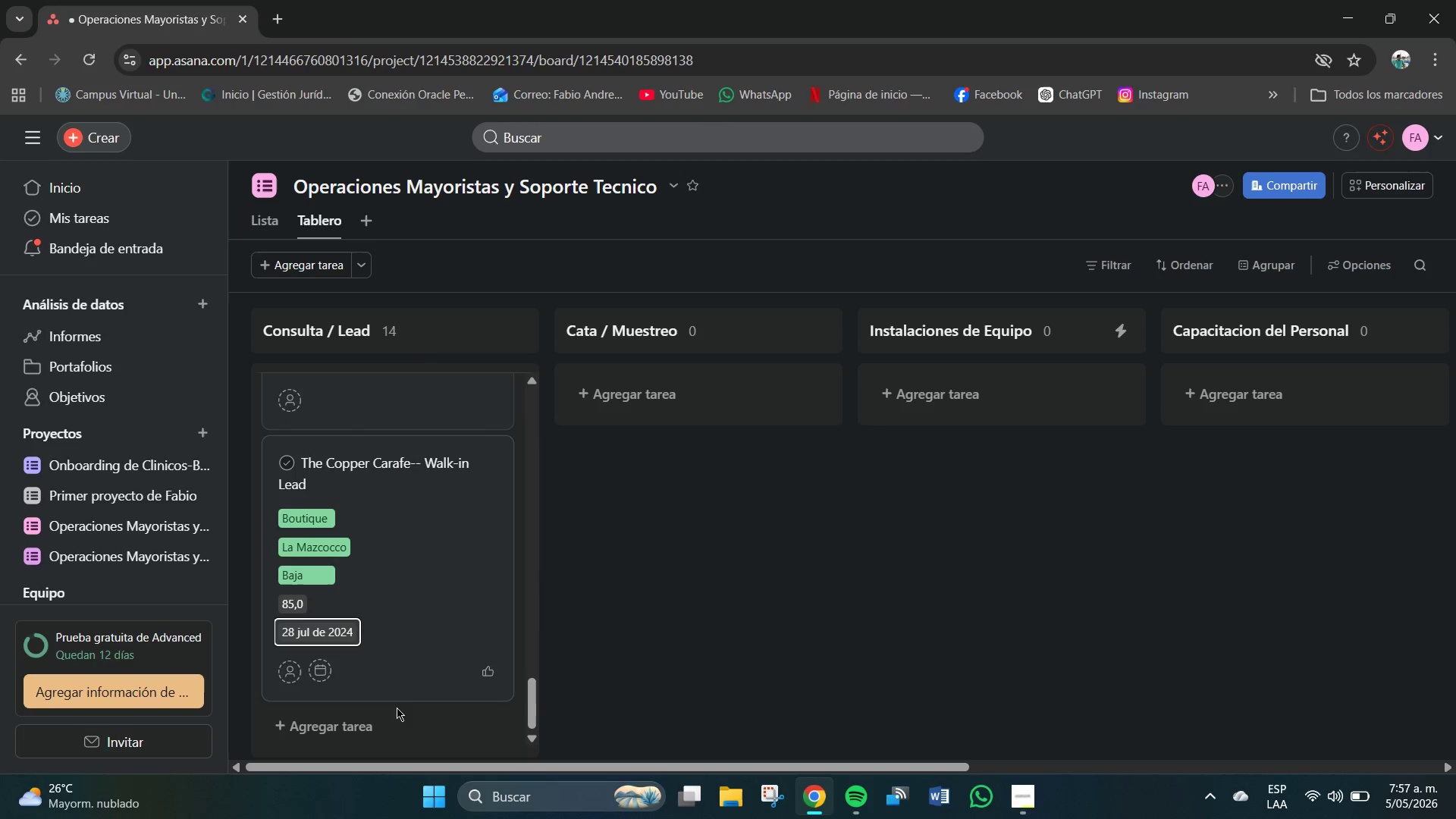 
left_click([378, 720])
 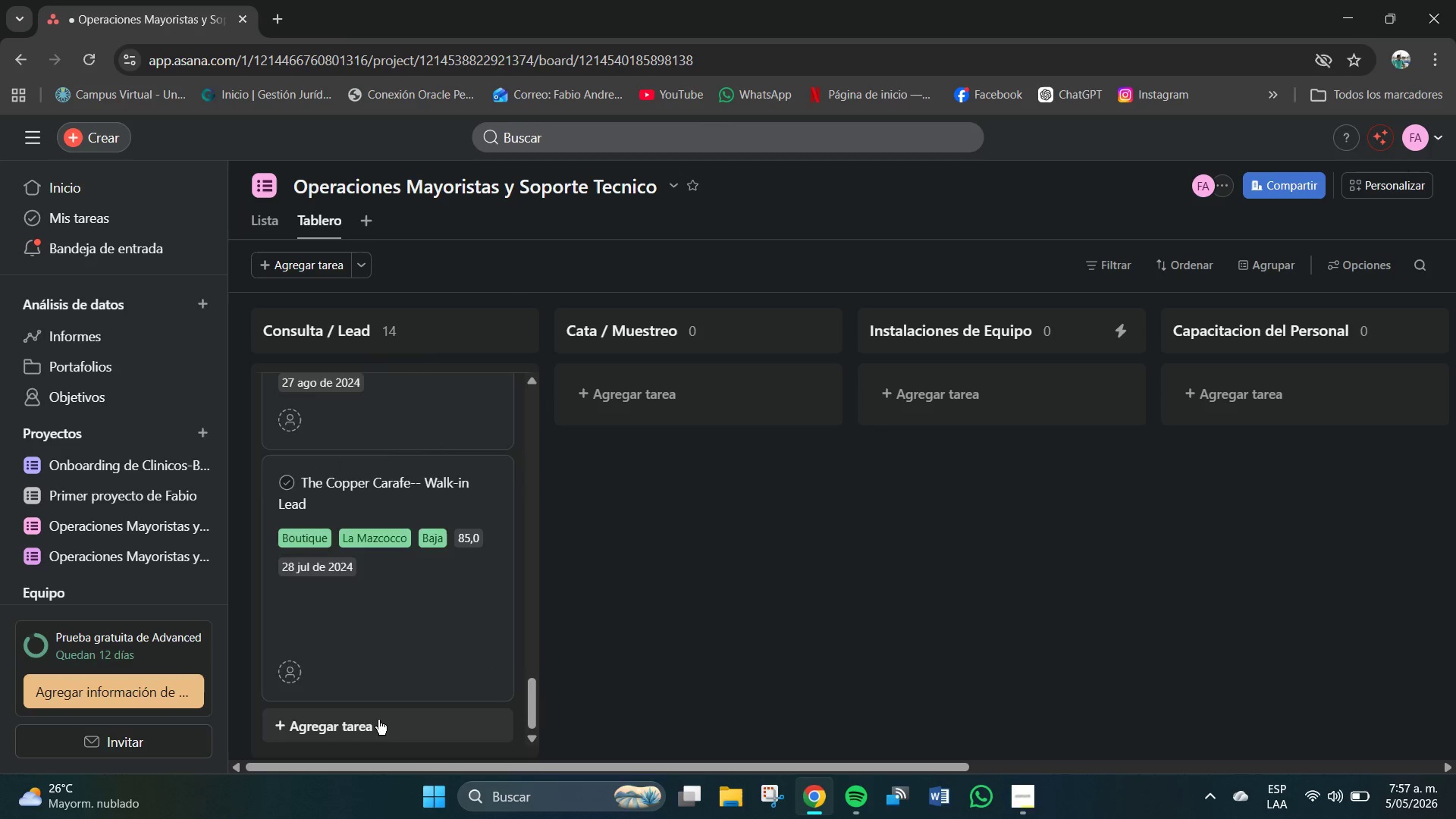 
scroll: coordinate [378, 720], scroll_direction: down, amount: 2.0
 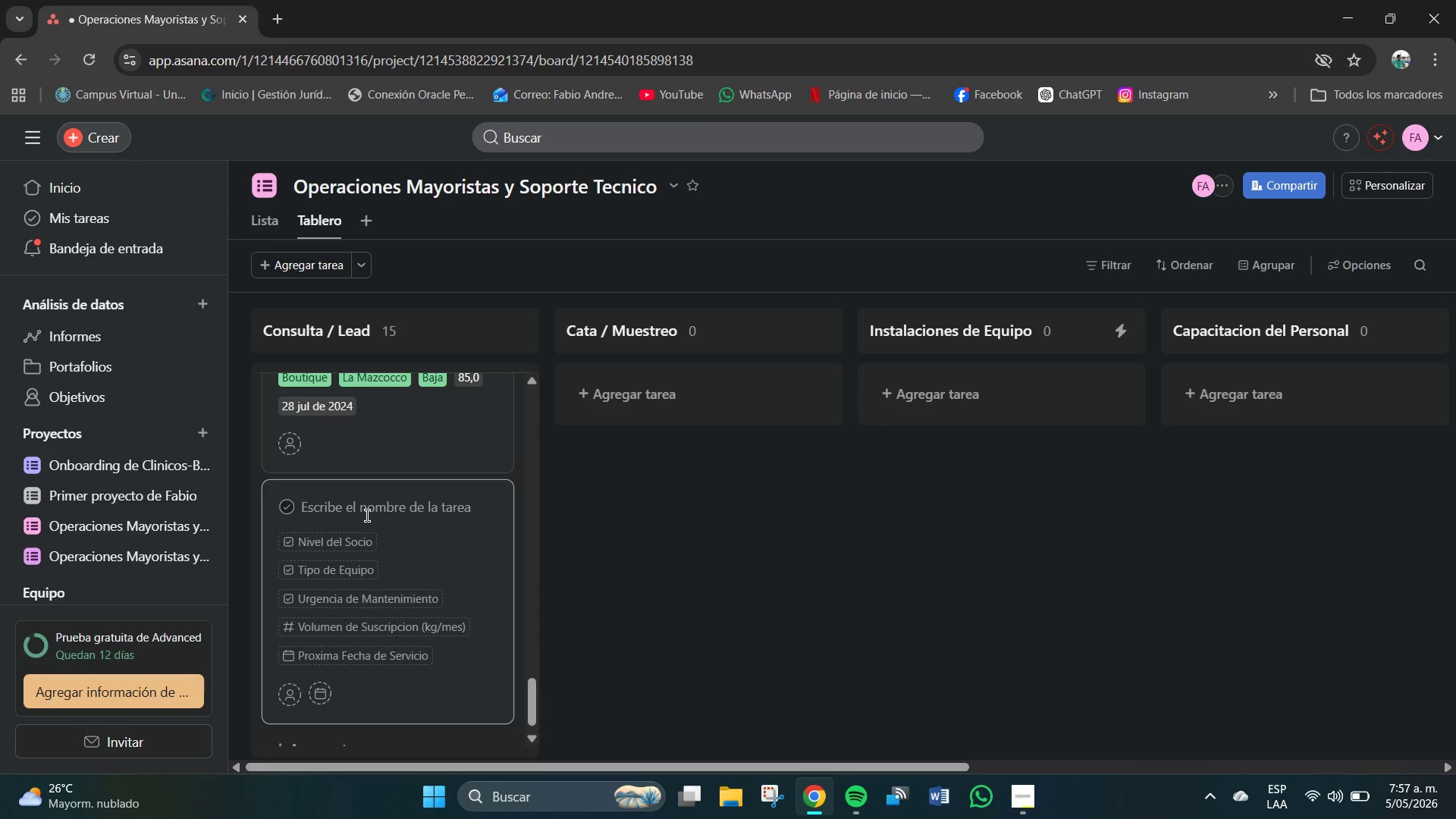 
left_click([364, 511])
 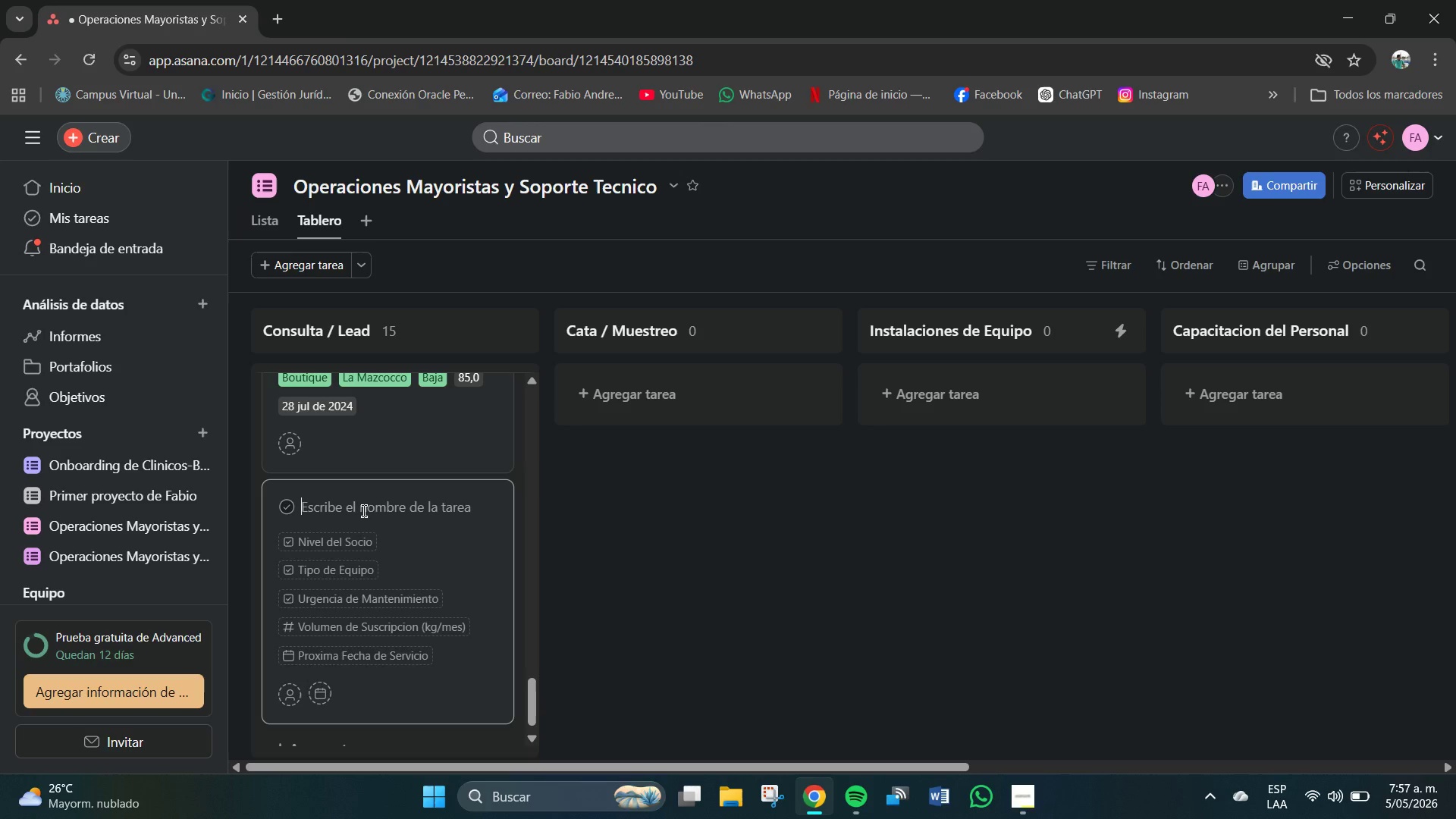 
type(Bluebird Briu)
key(Backspace)
key(Backspace)
type(nch)
key(Backspace)
key(Backspace)
key(Backspace)
type(unch Hpou)
key(Backspace)
key(Backspace)
key(Backspace)
type(ouse *Lead()
 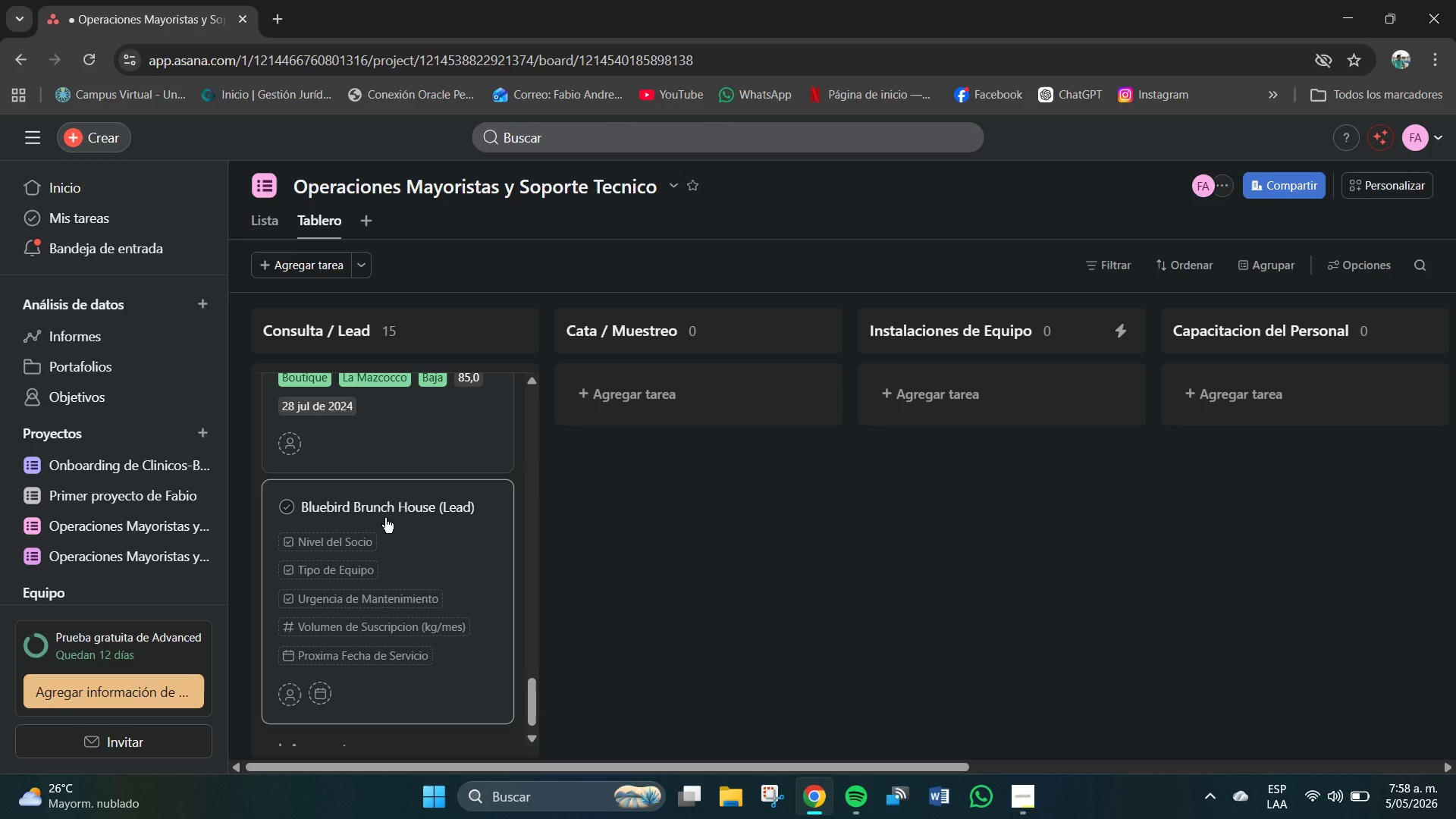 
left_click([362, 542])
 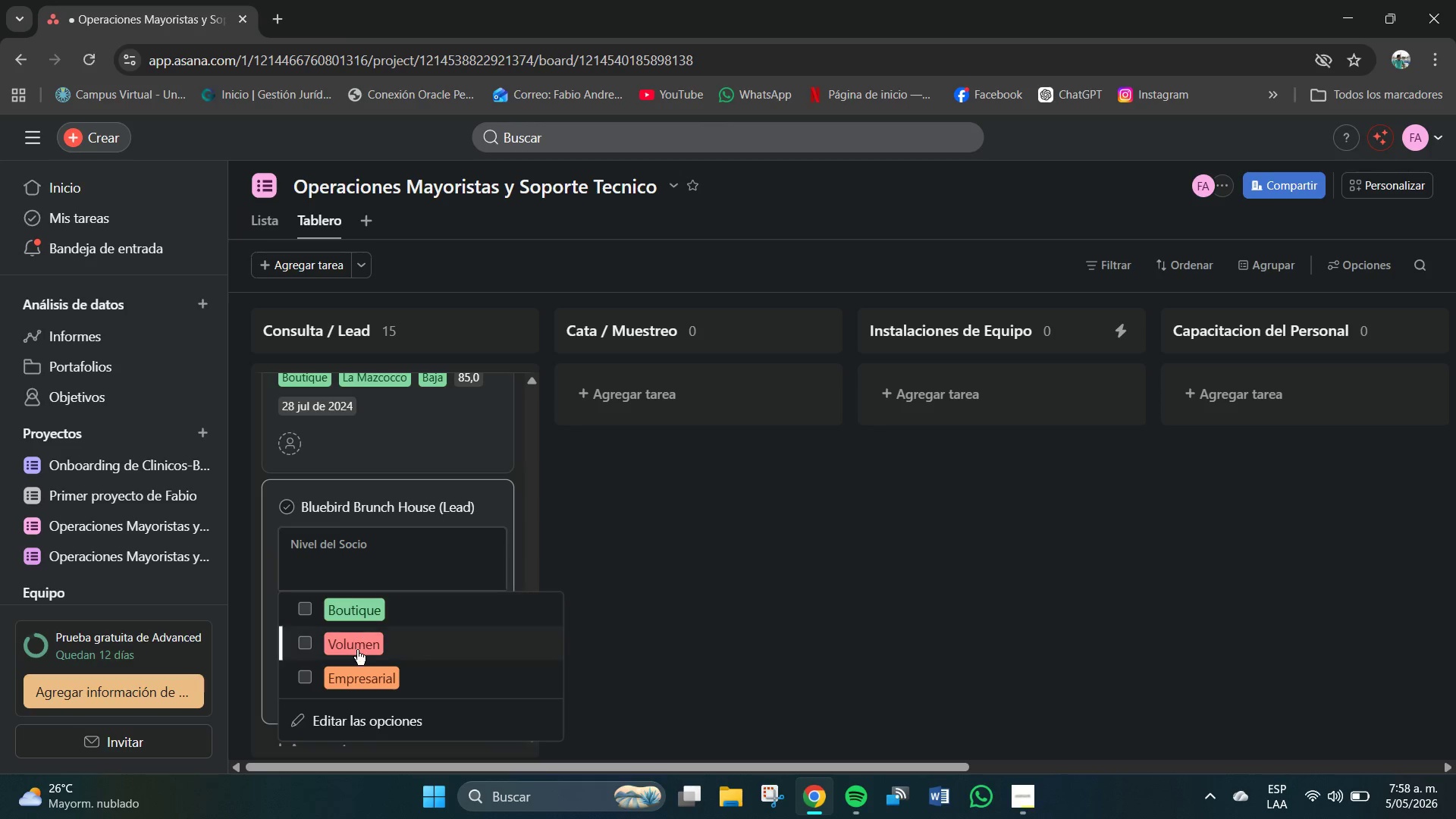 
left_click([351, 651])
 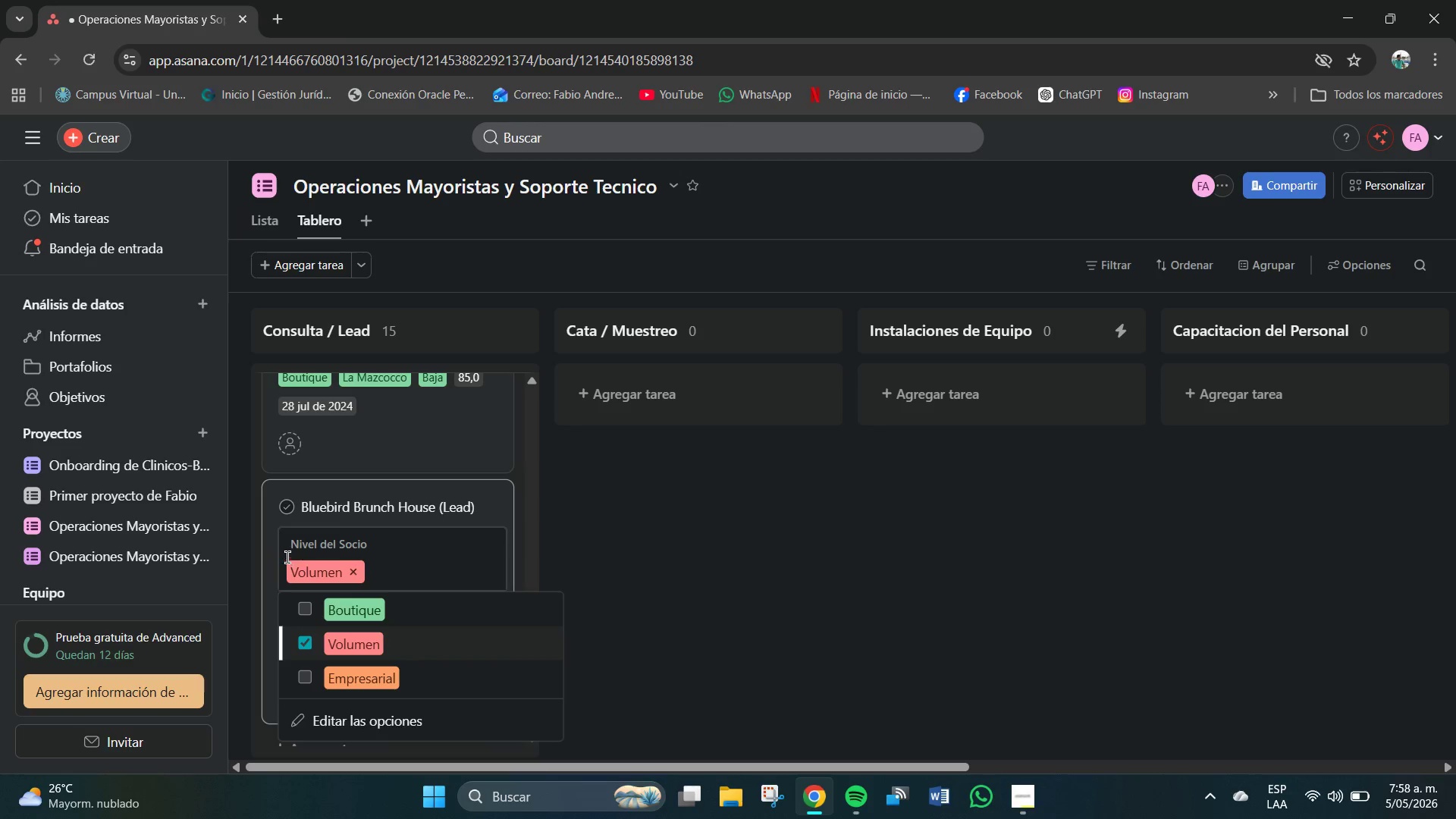 
left_click([268, 527])
 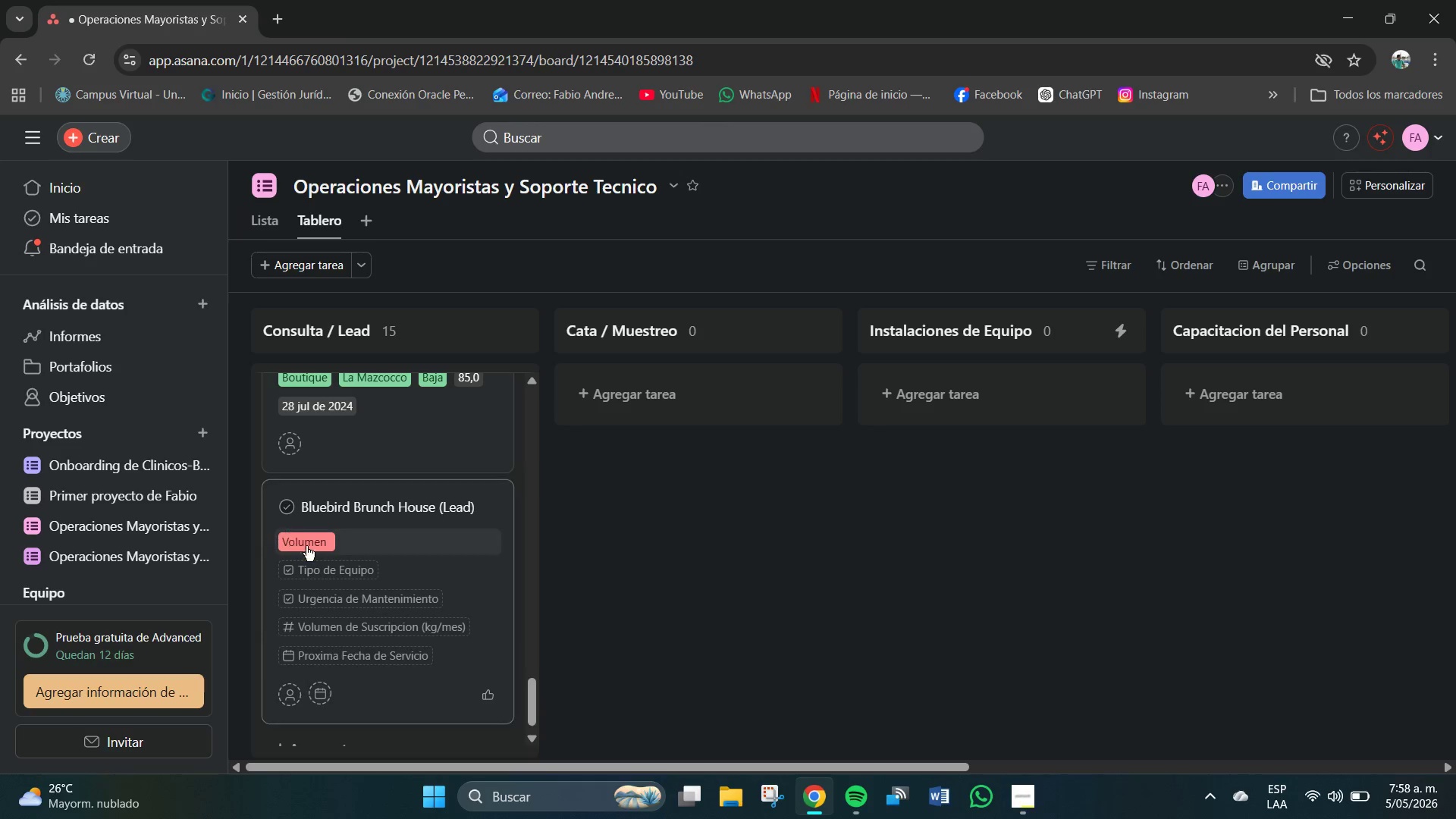 
mouse_move([331, 576])
 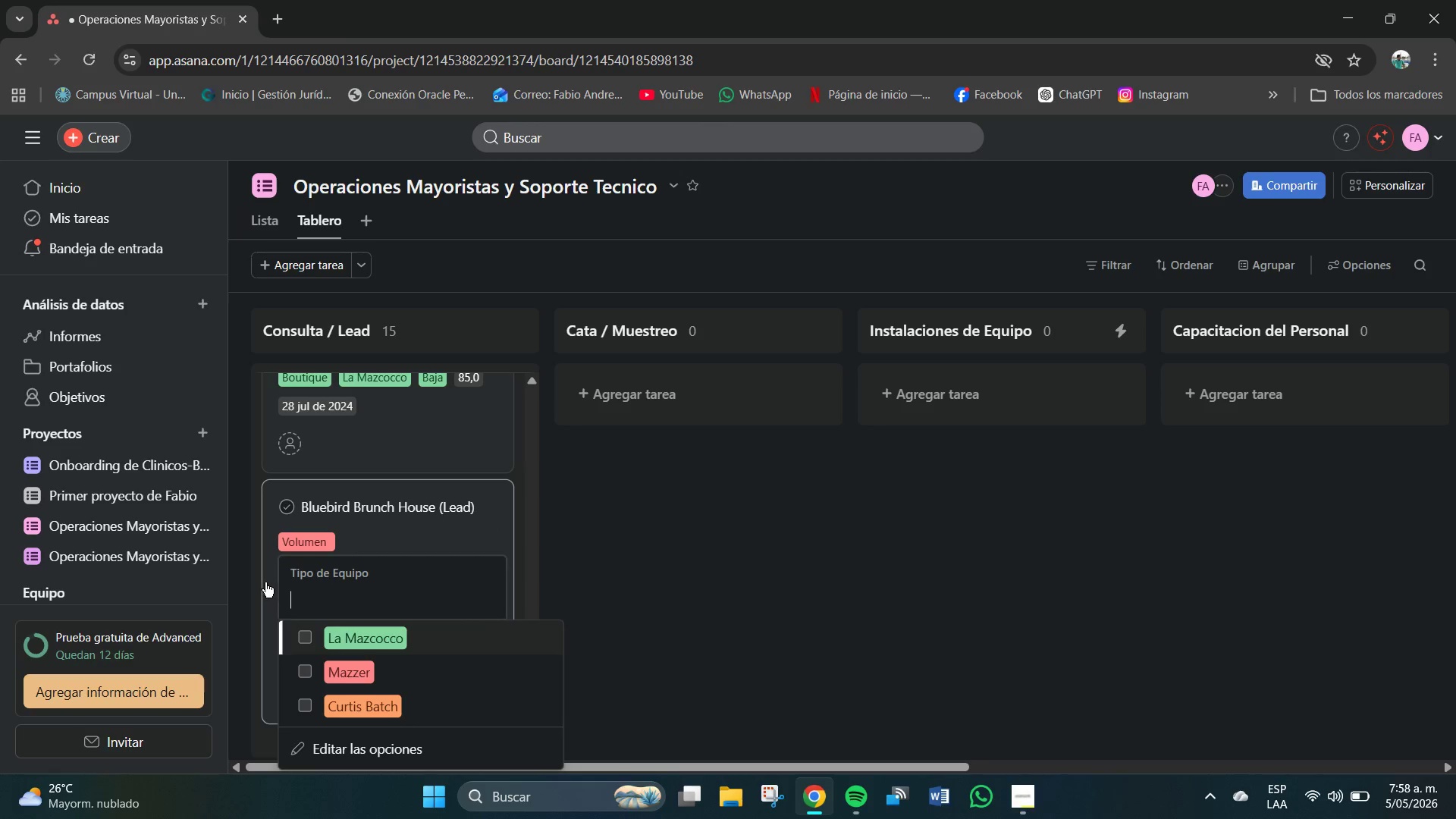 
left_click([271, 570])
 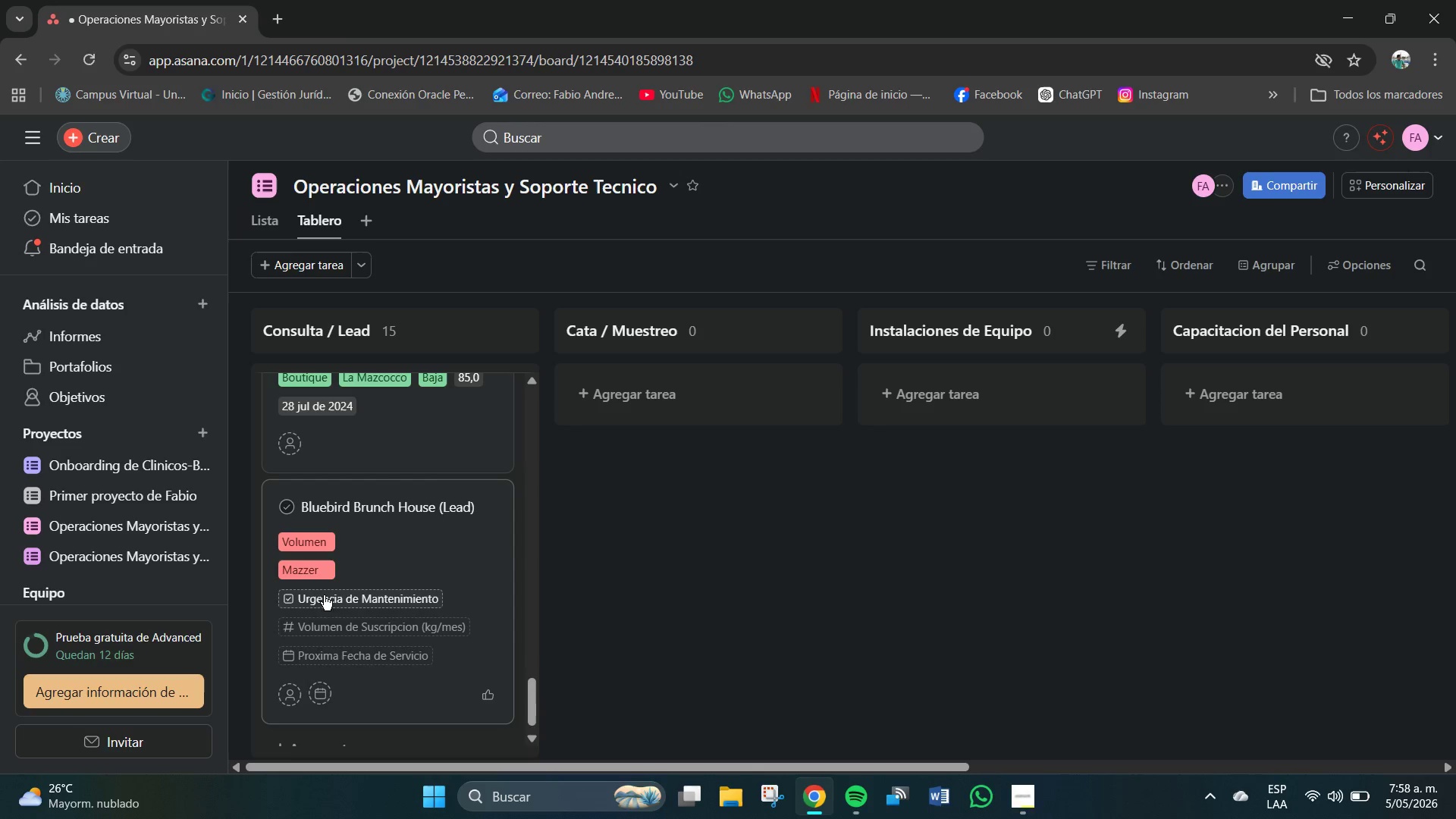 
left_click([325, 595])
 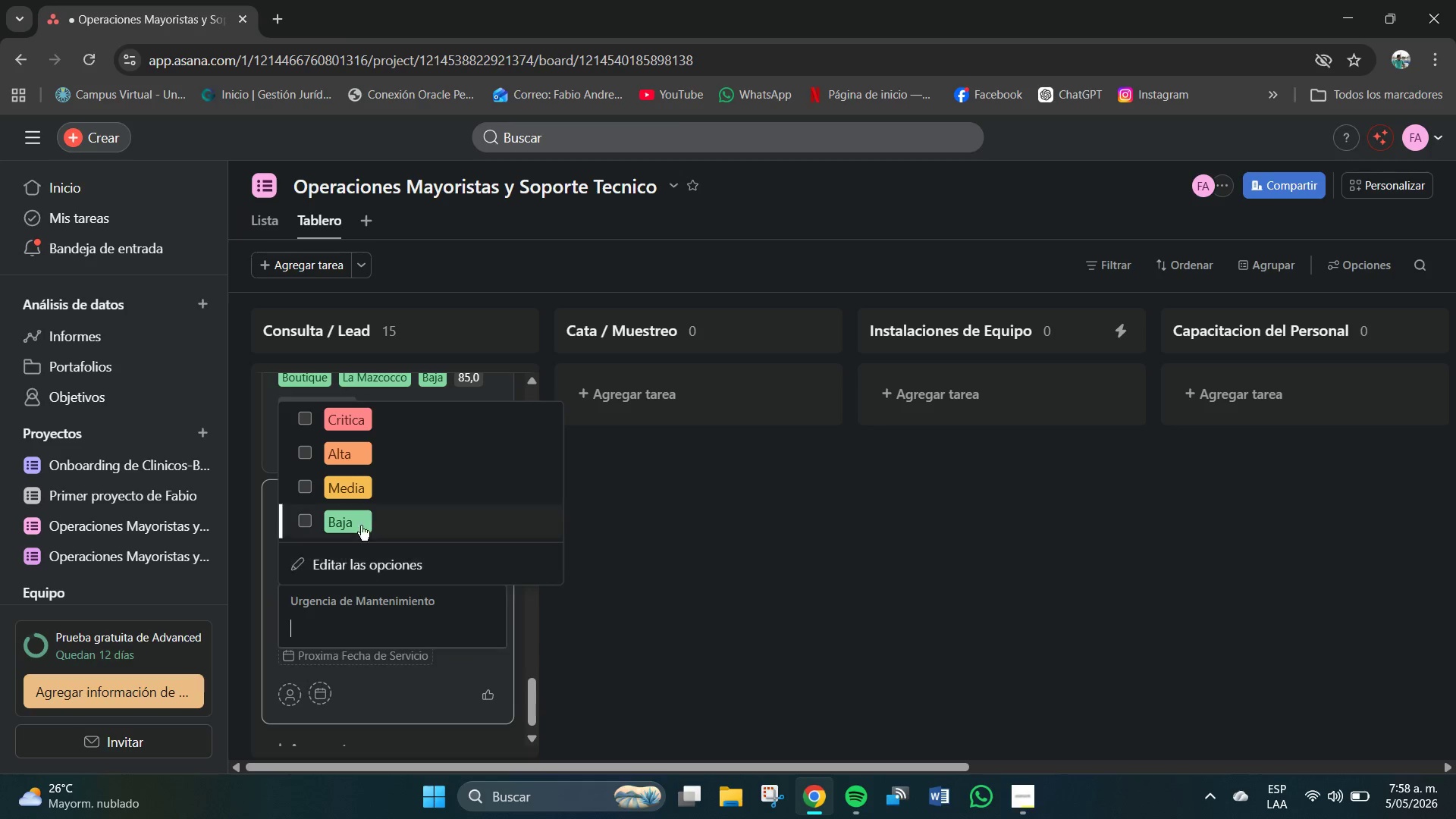 
left_click([303, 521])
 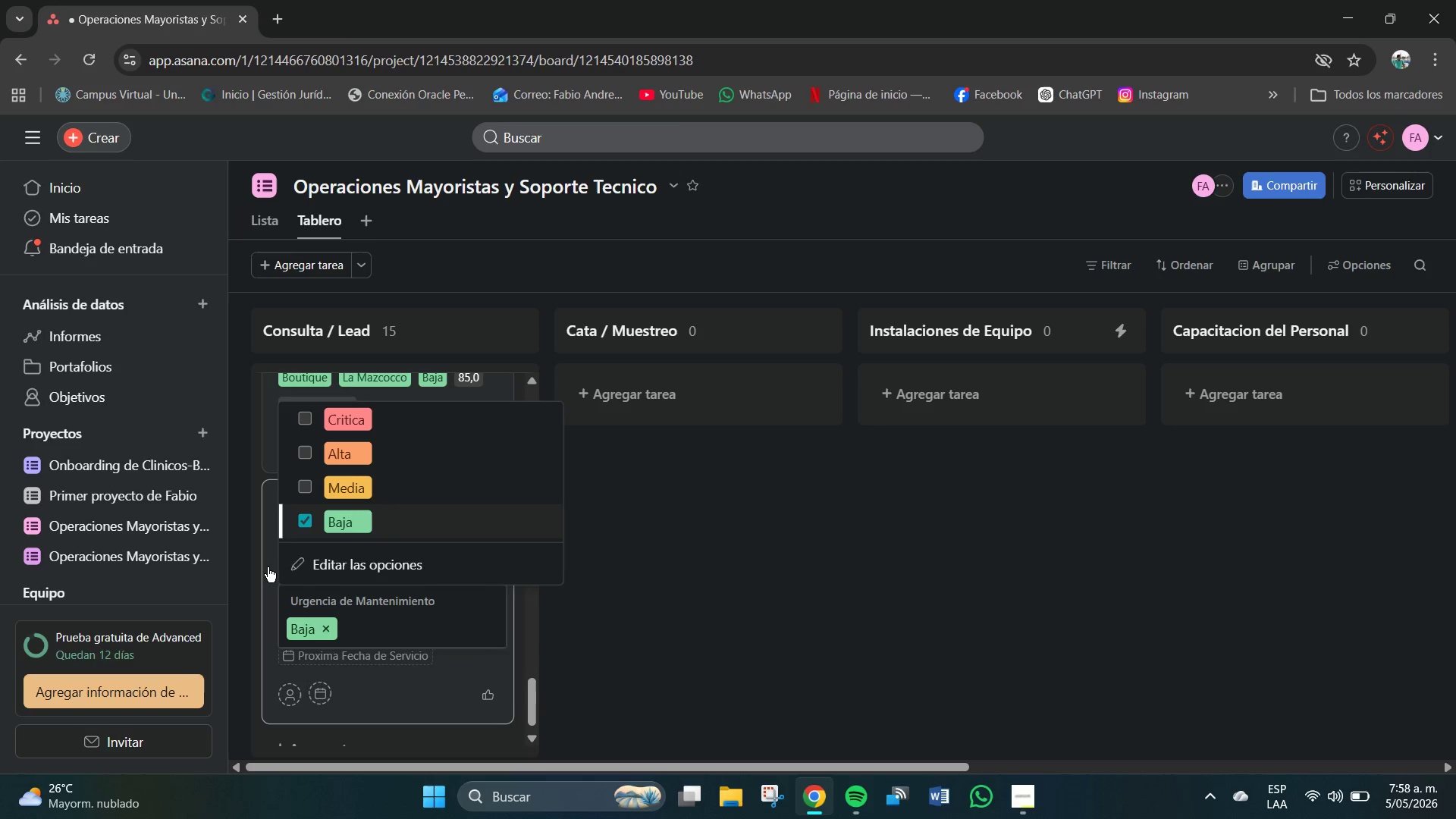 
left_click([268, 560])
 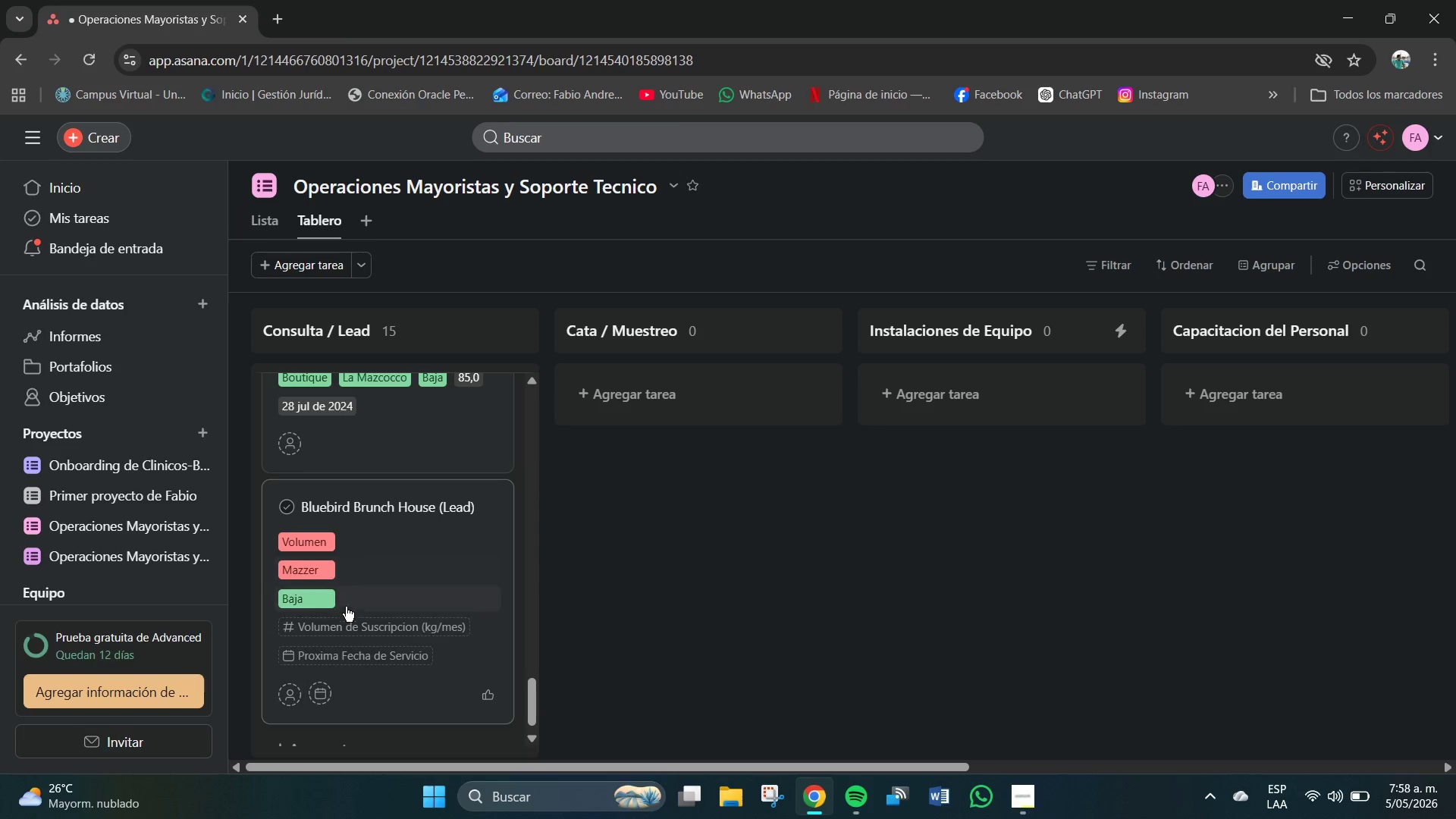 
mouse_move([367, 626])
 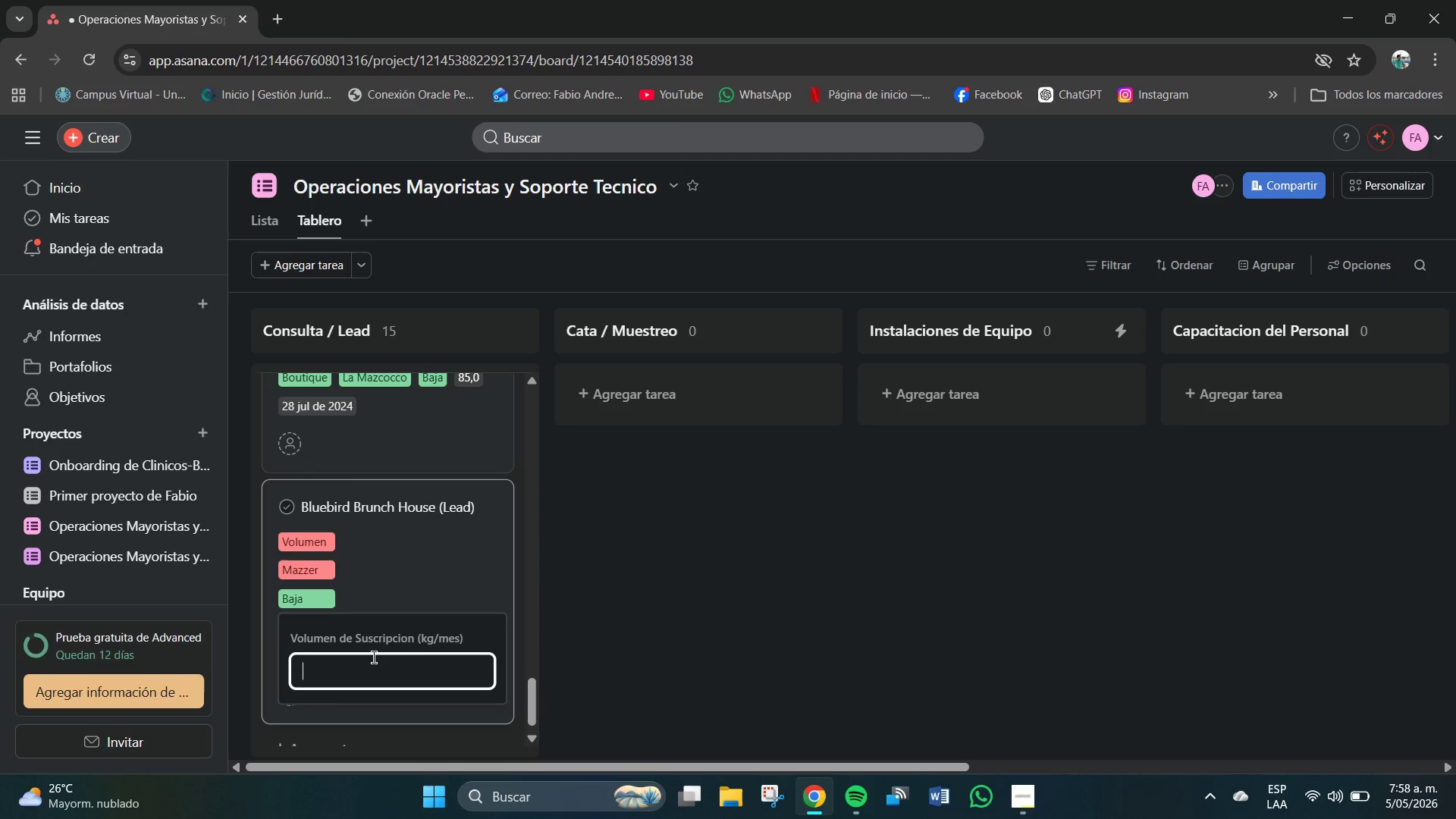 
left_click([374, 660])
 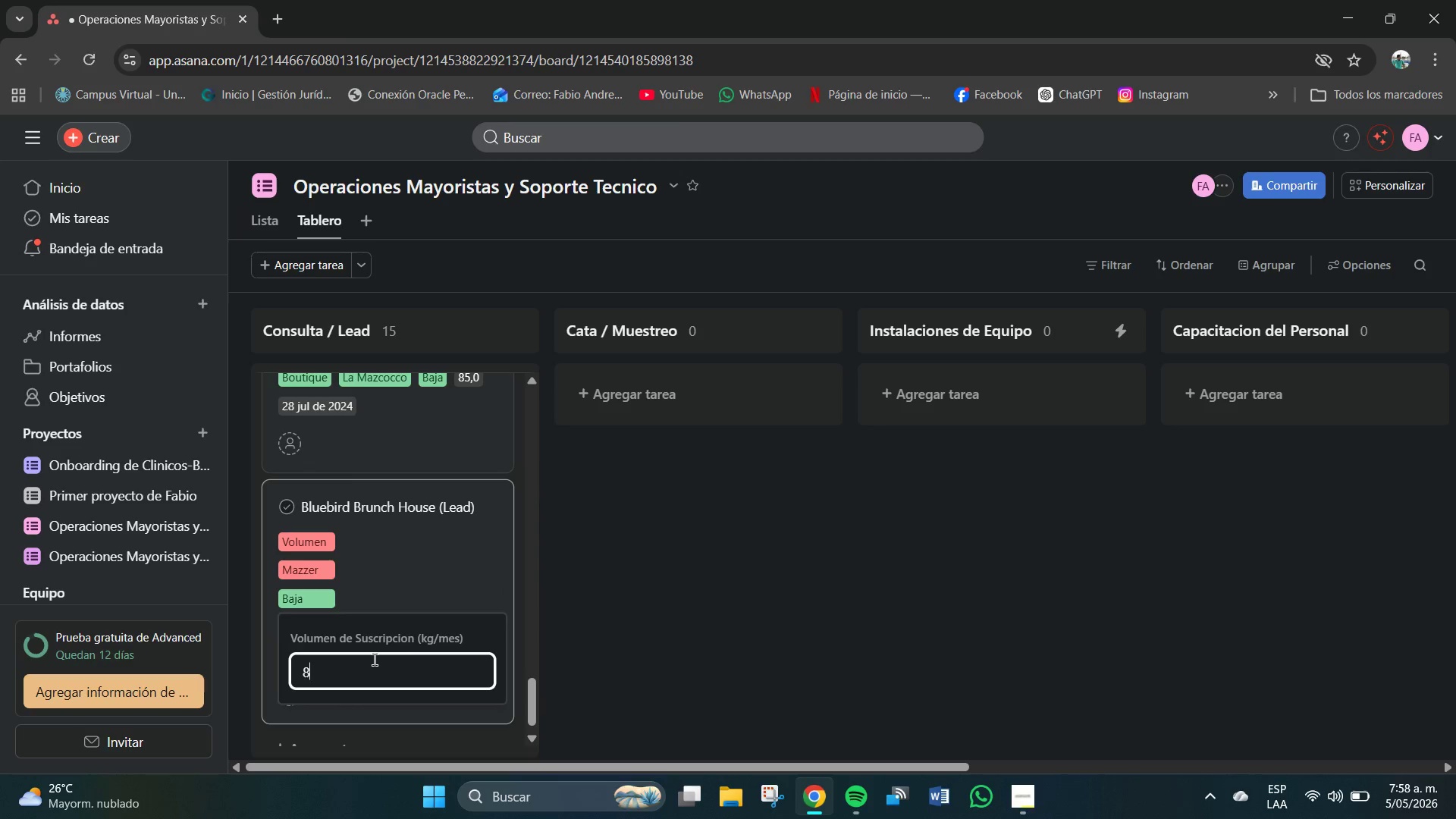 
key(Numpad8)
 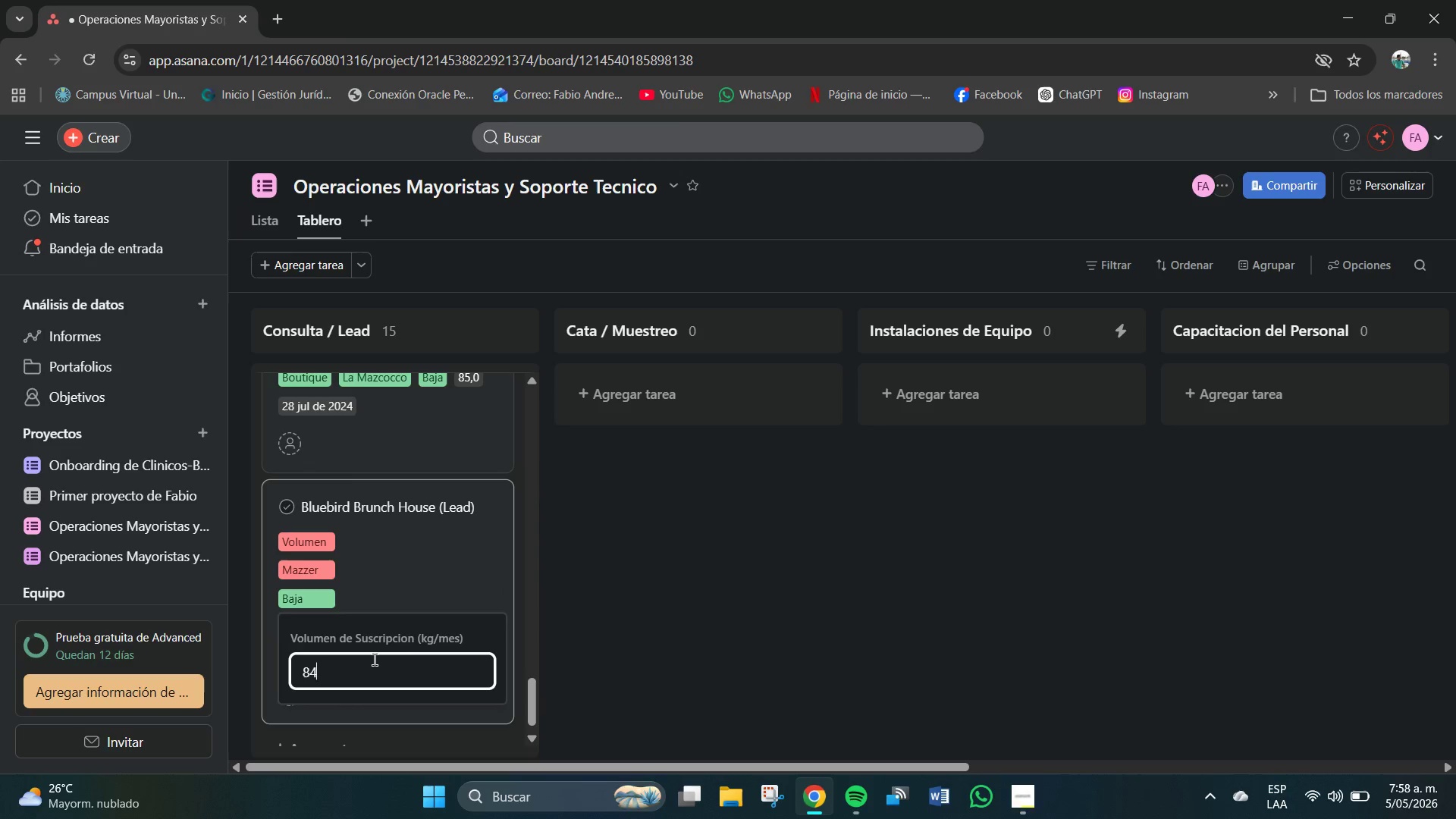 
key(Numpad4)
 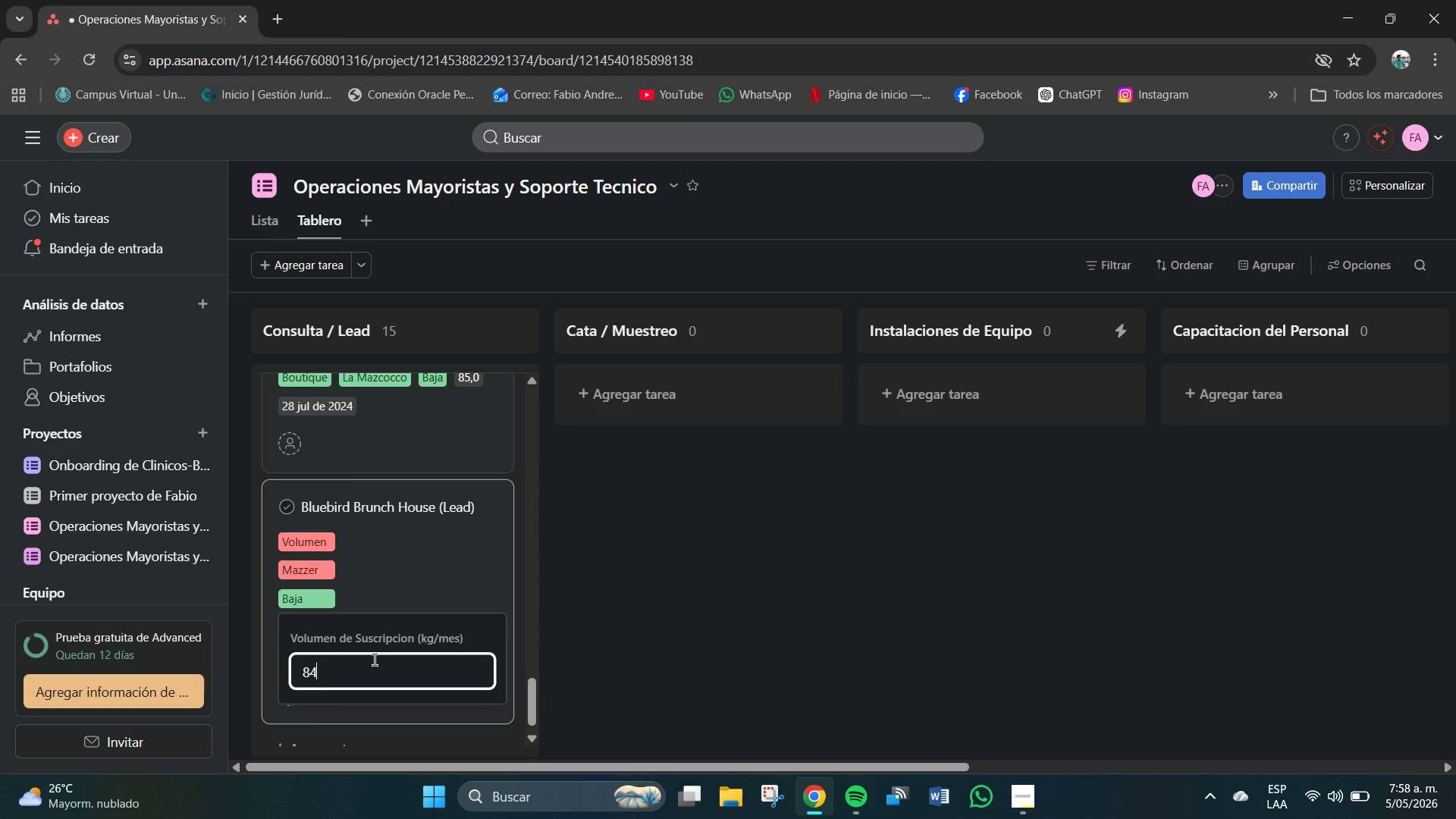 
key(NumpadEnter)
 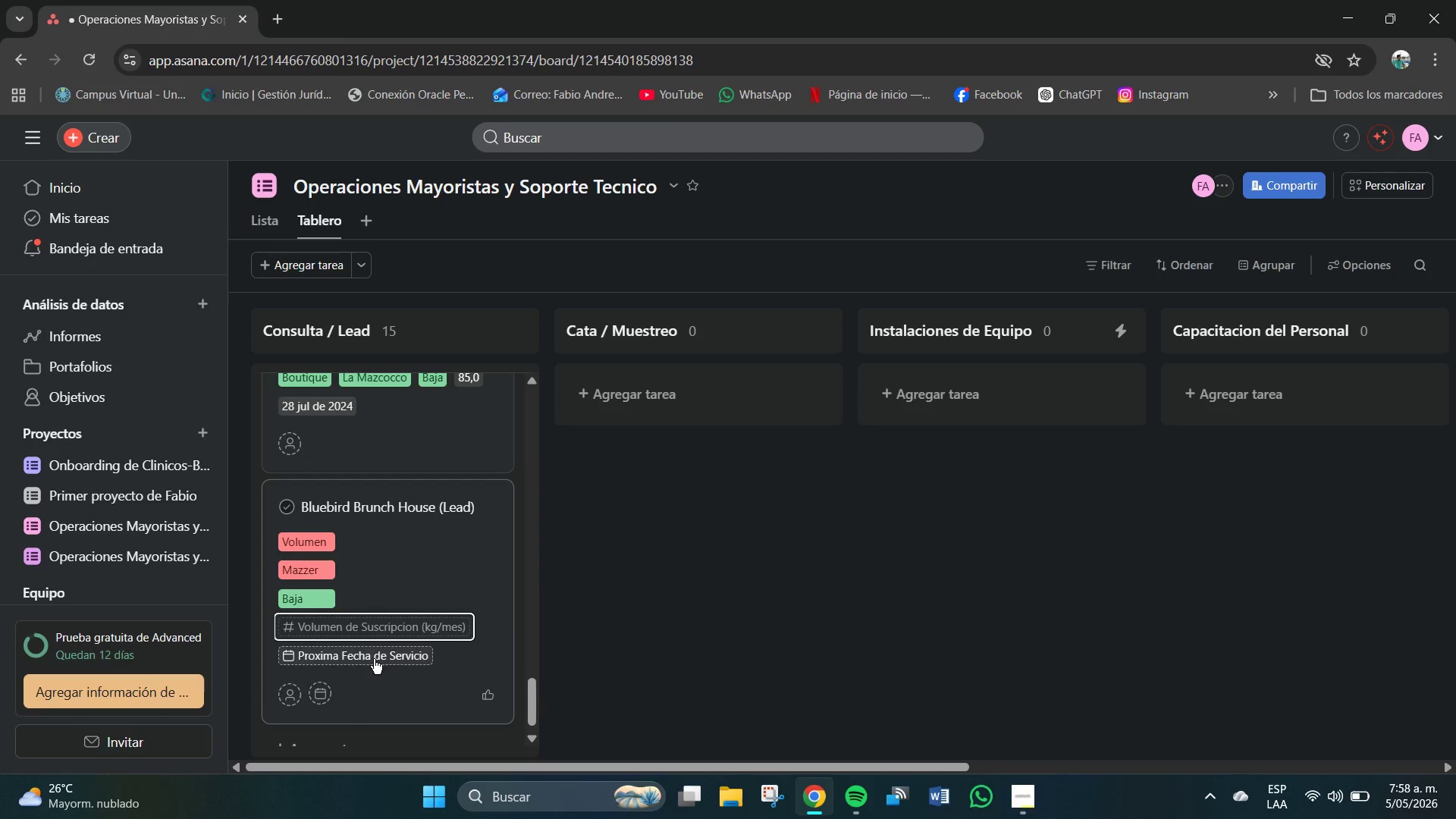 
left_click([374, 659])
 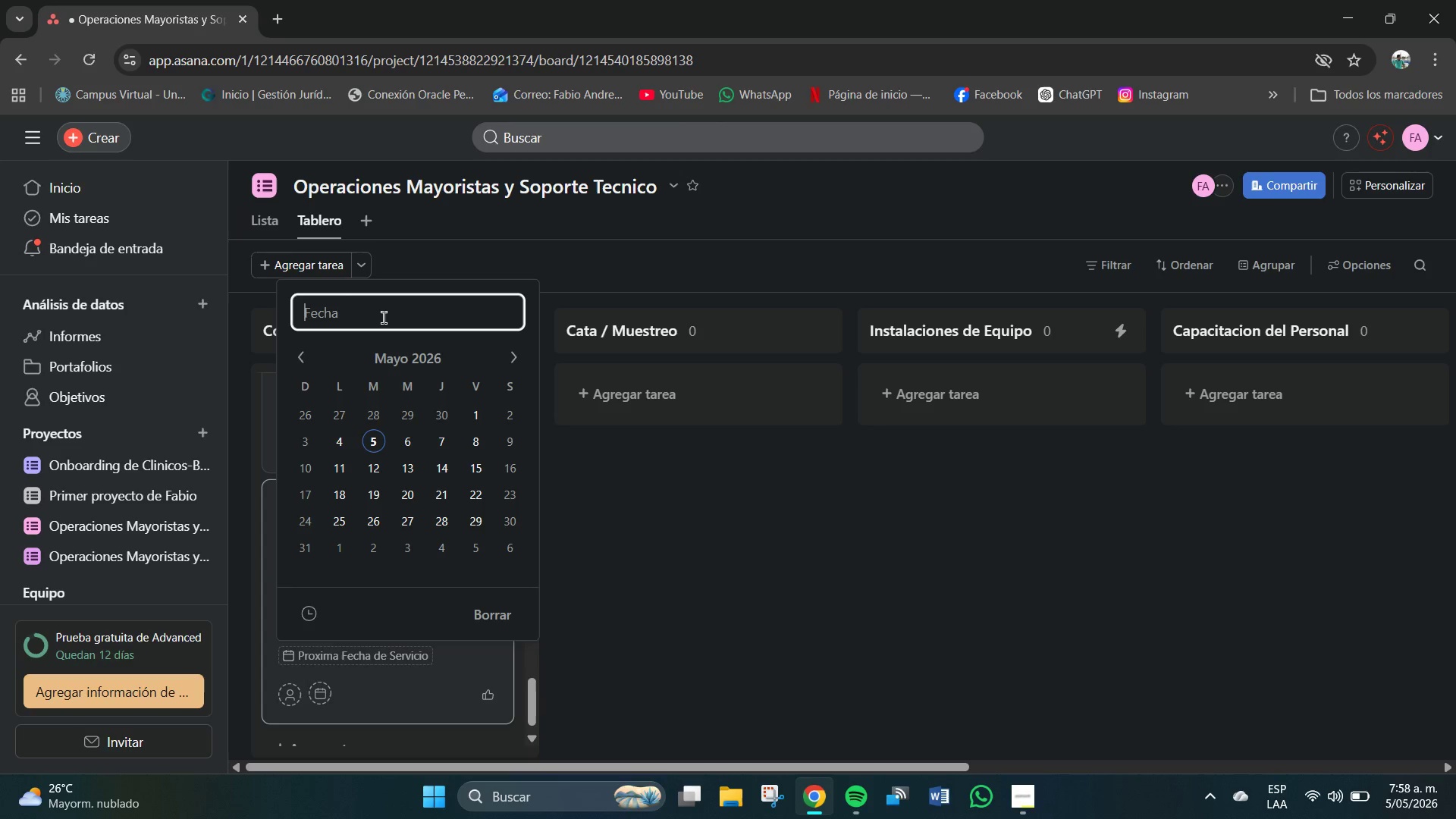 
key(Numpad1)
 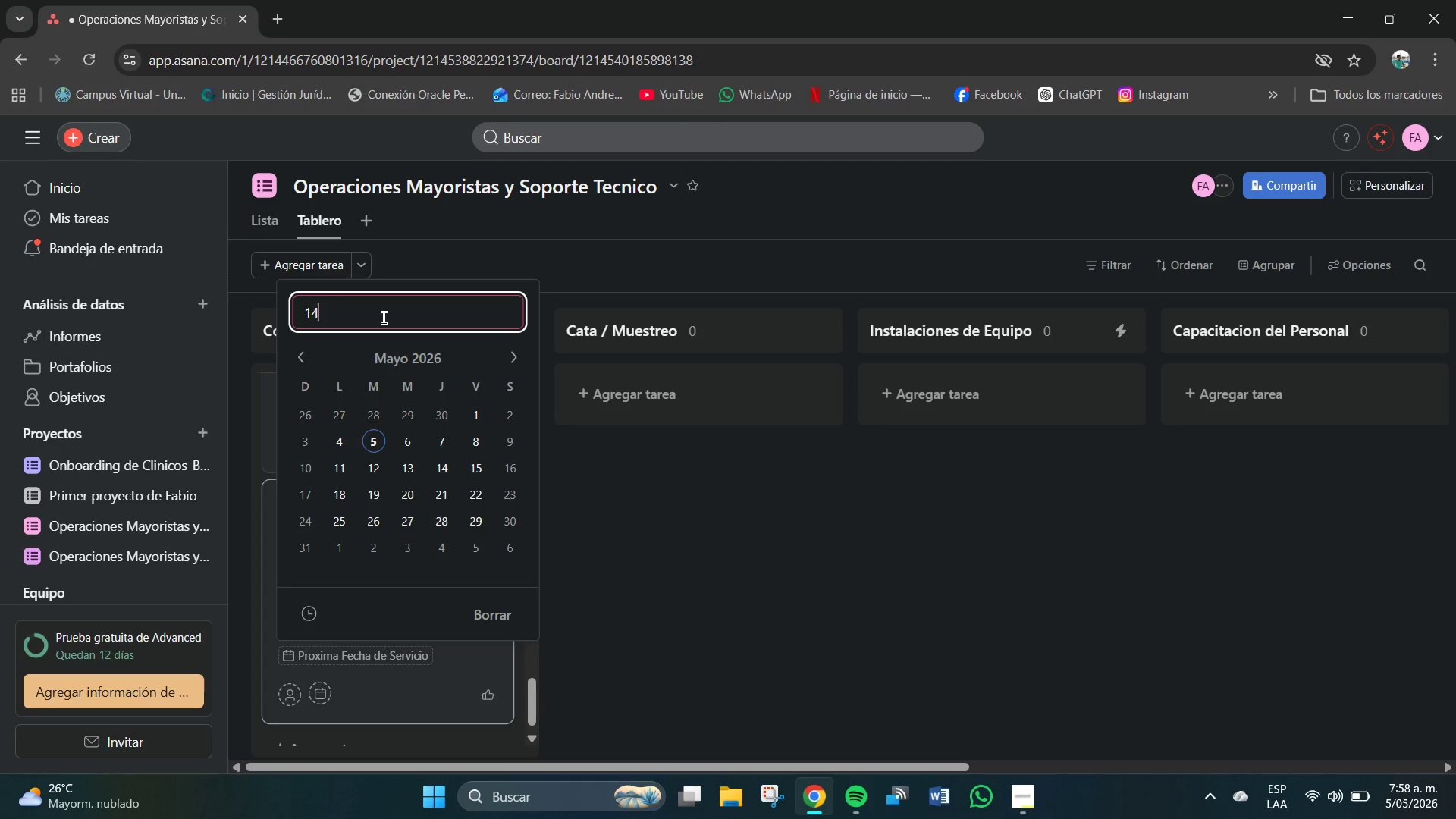 
key(Numpad4)
 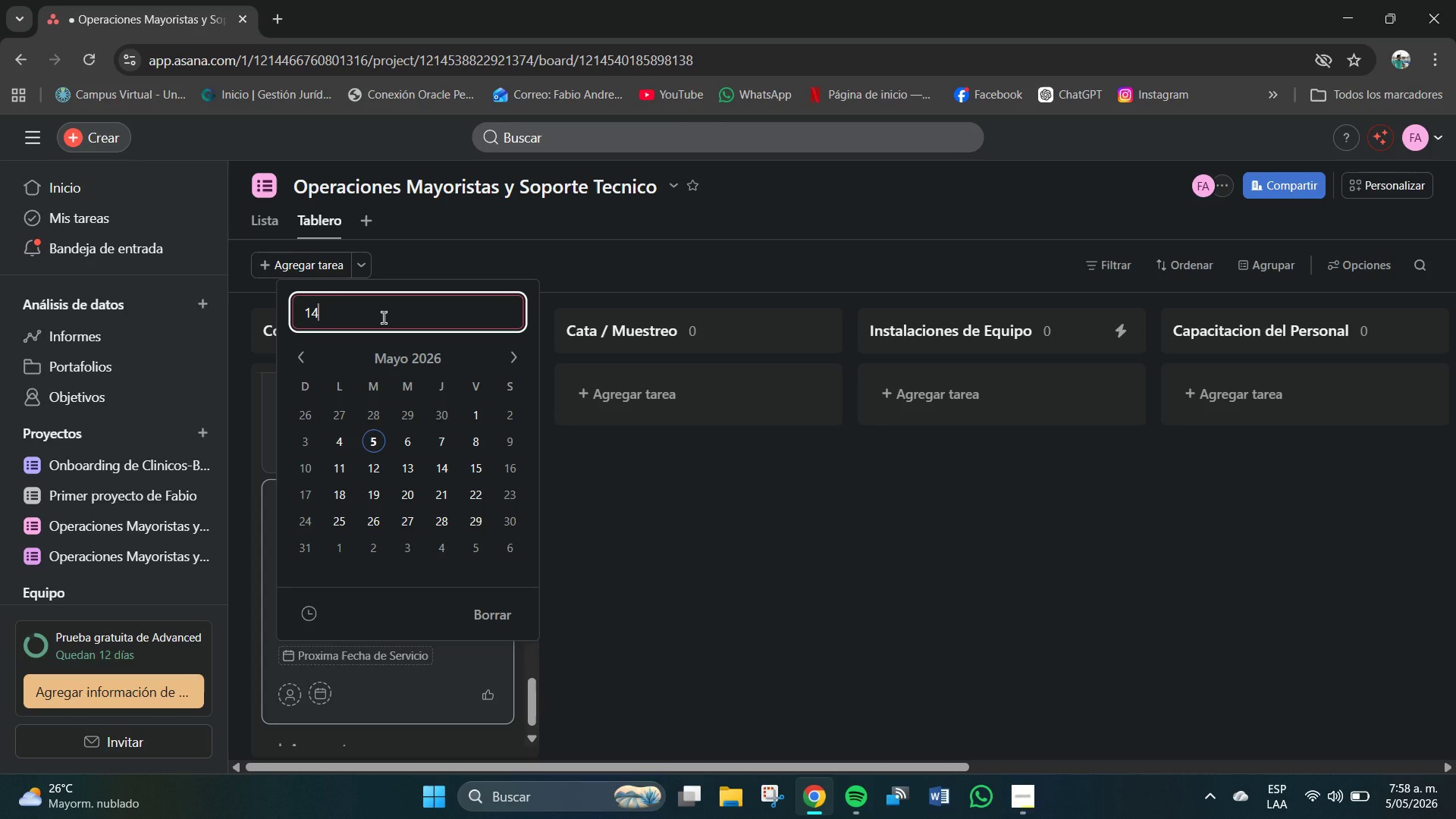 
key(Shift+8)
 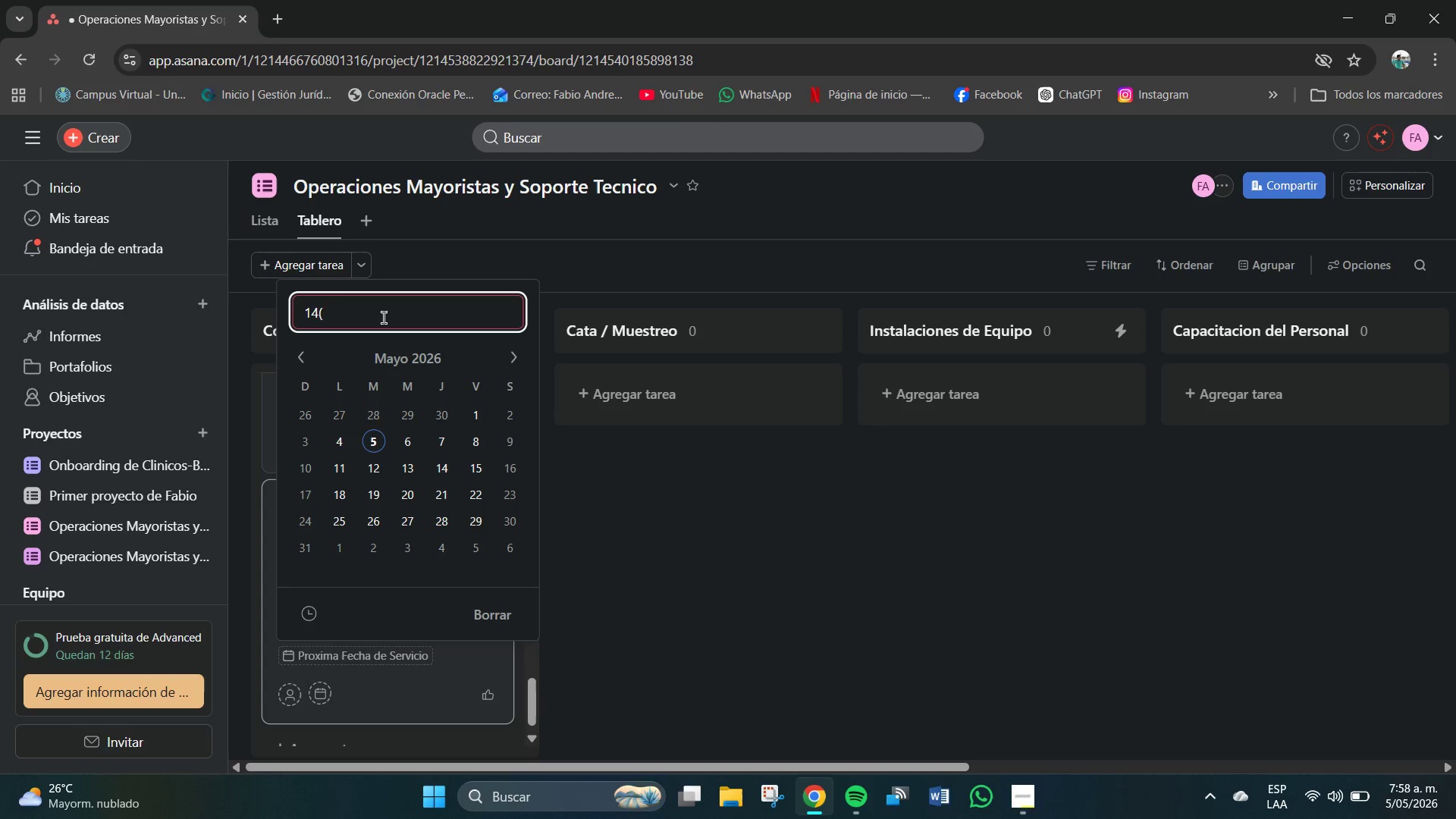 
key(Backspace)
 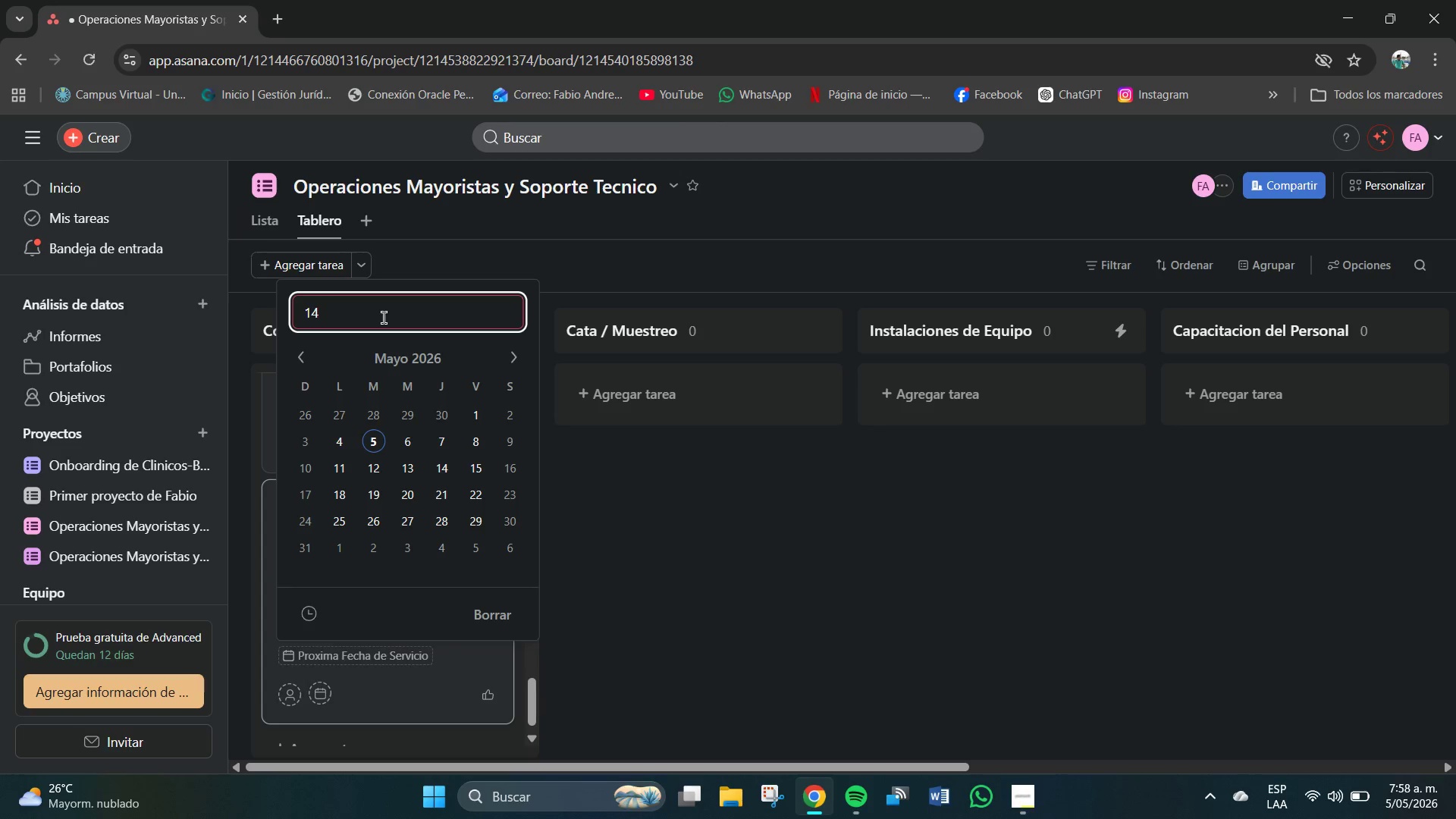 
key(Shift+7)
 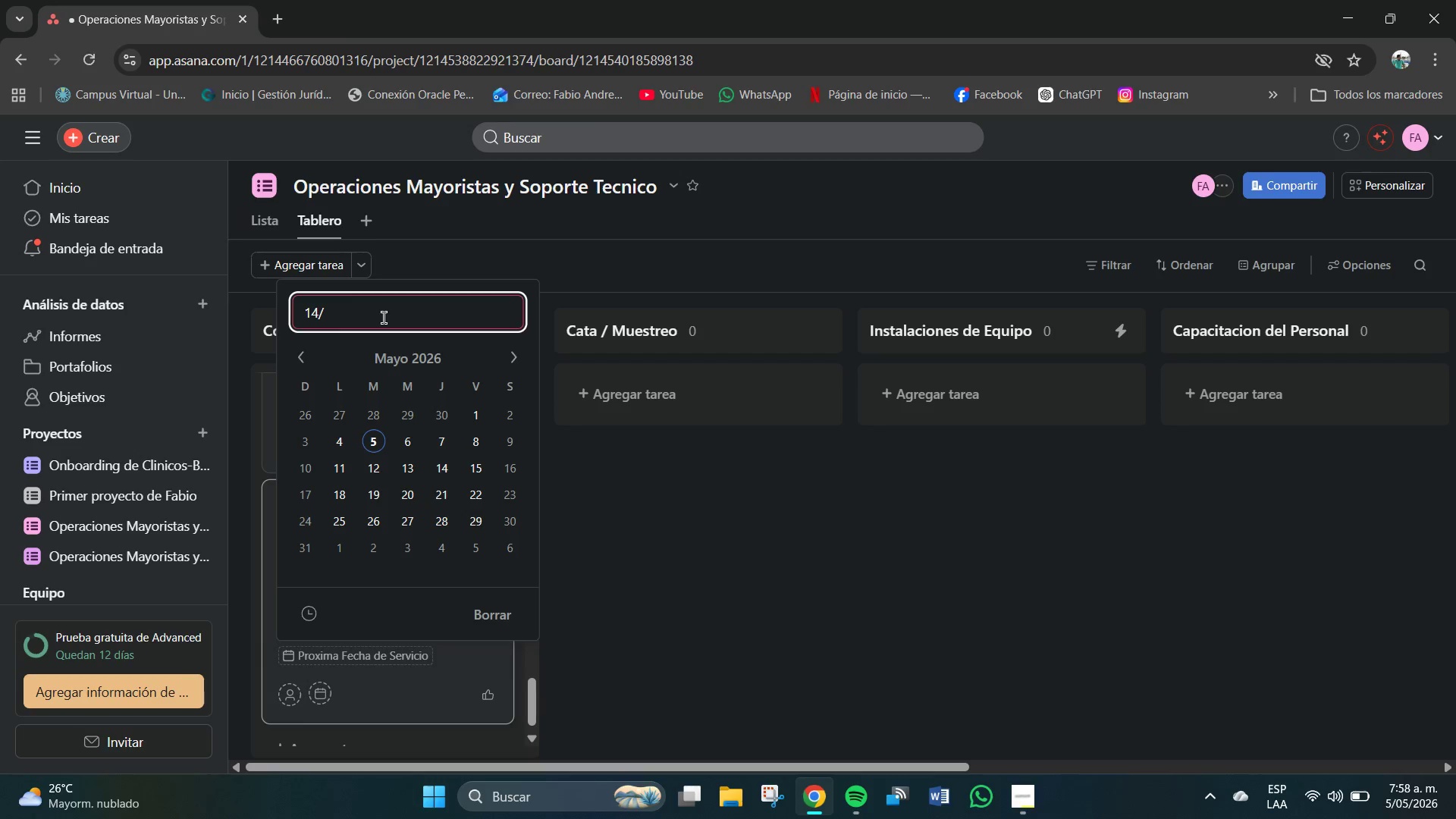 
key(Numpad0)
 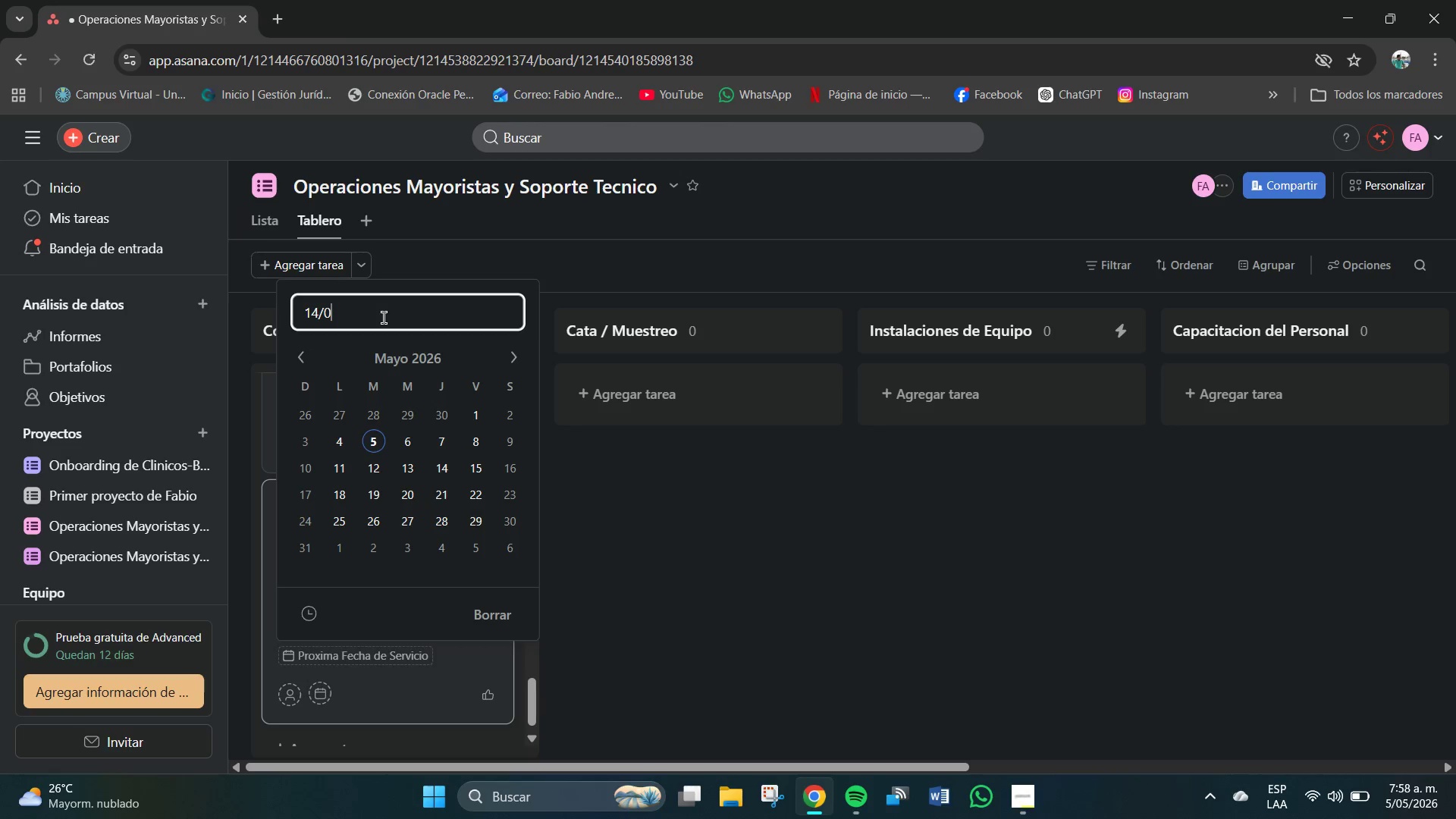 
key(Numpad5)
 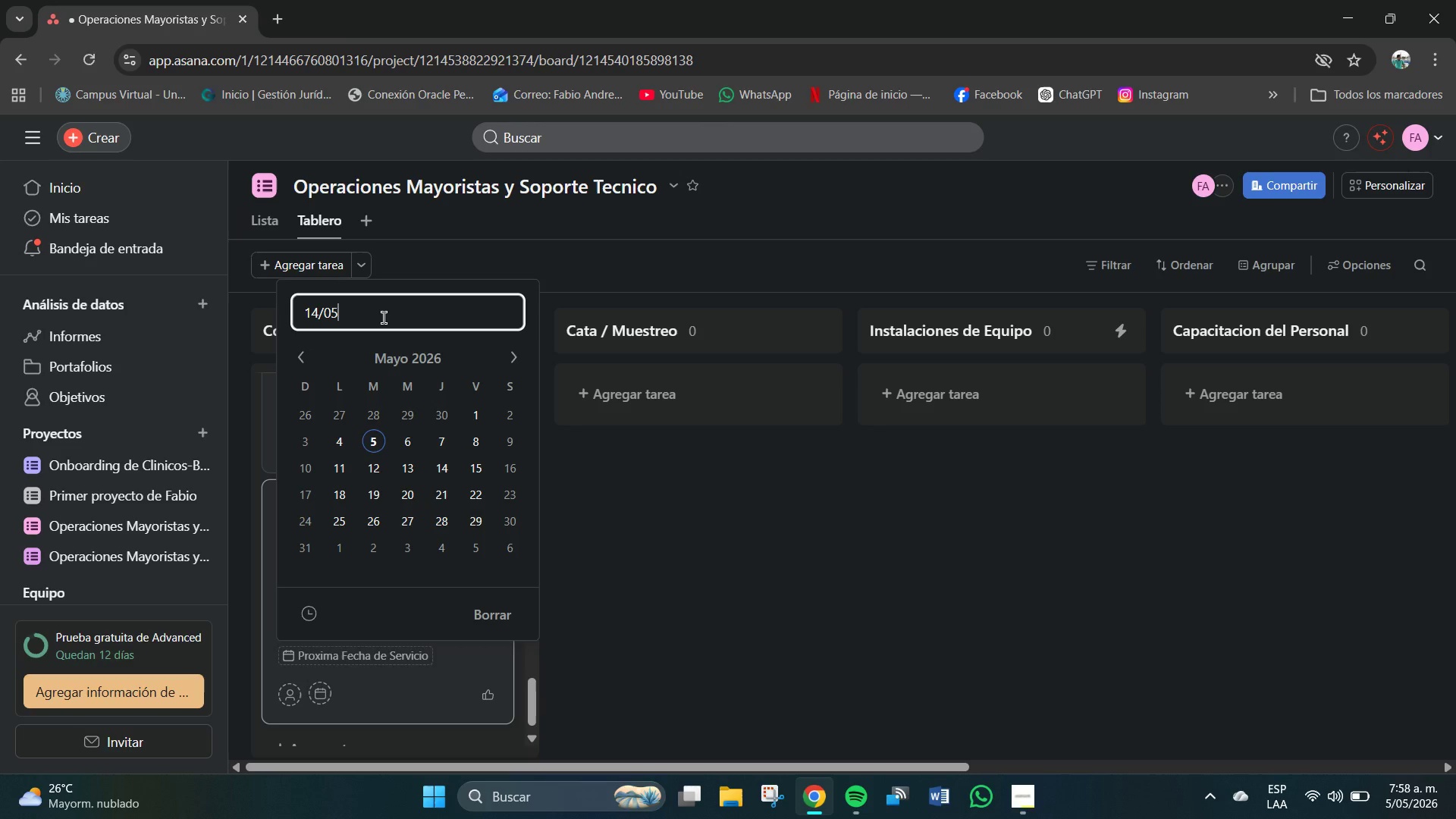 
key(Shift+7)
 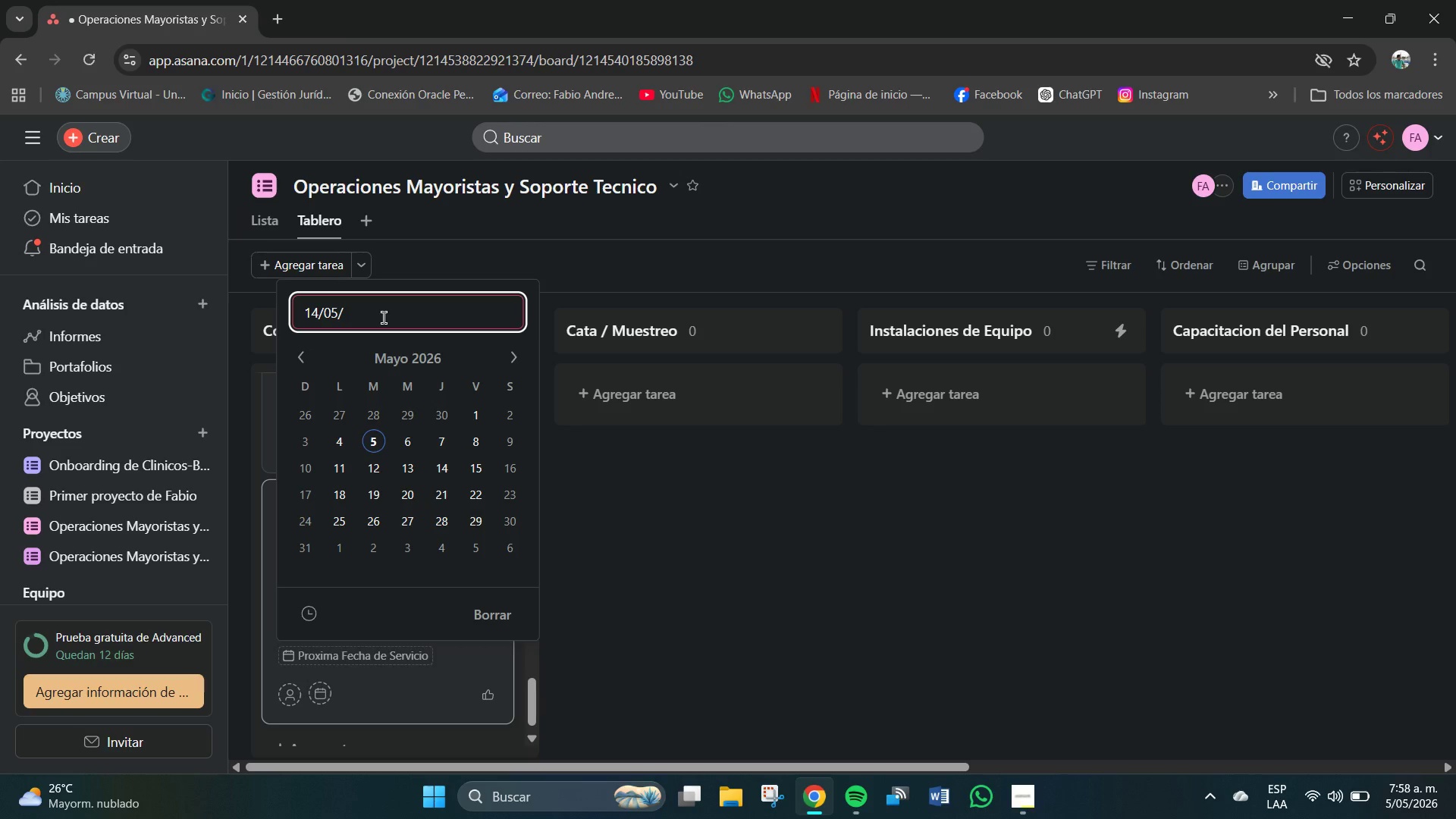 
key(Numpad2)
 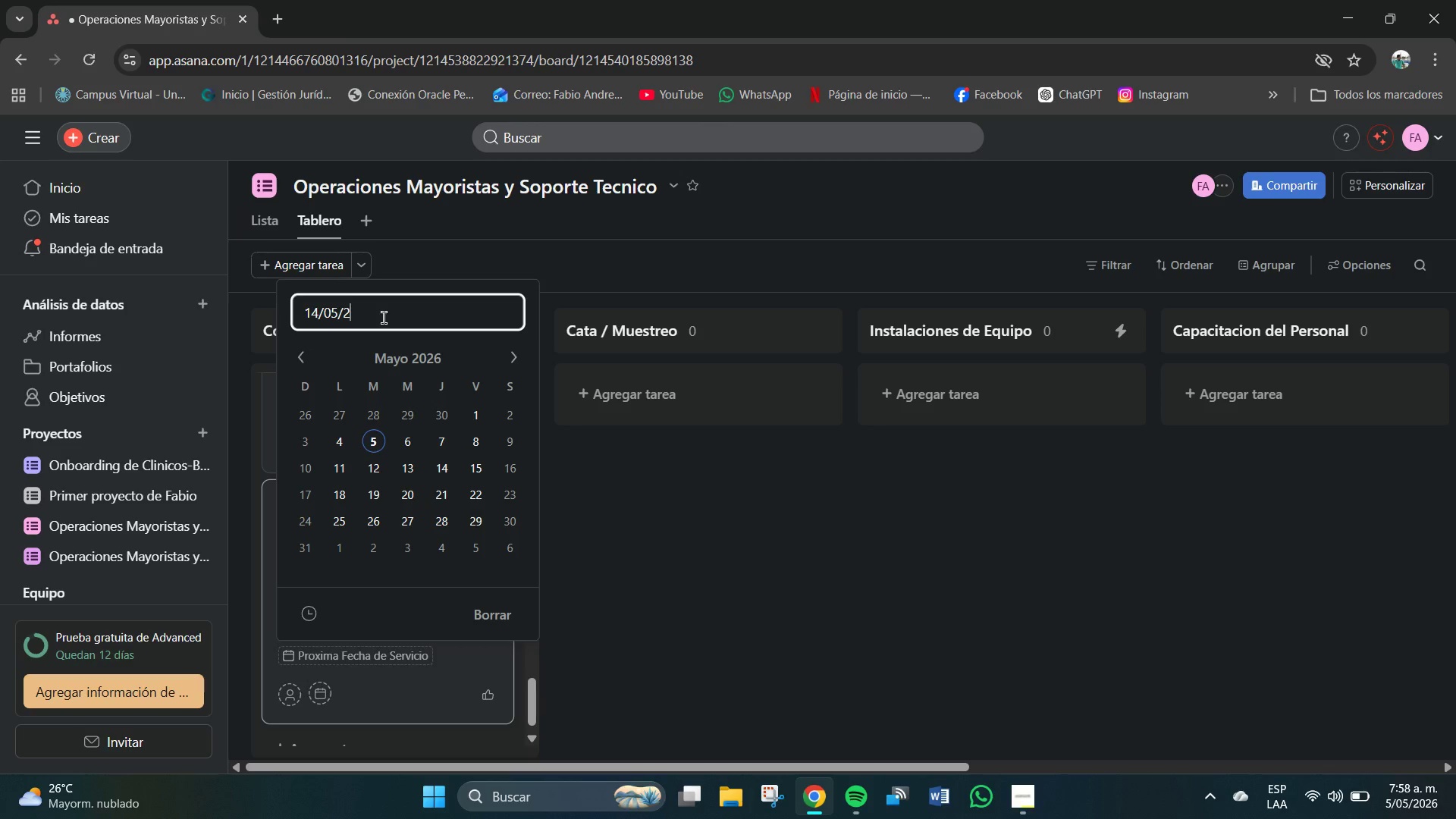 
key(Numpad0)
 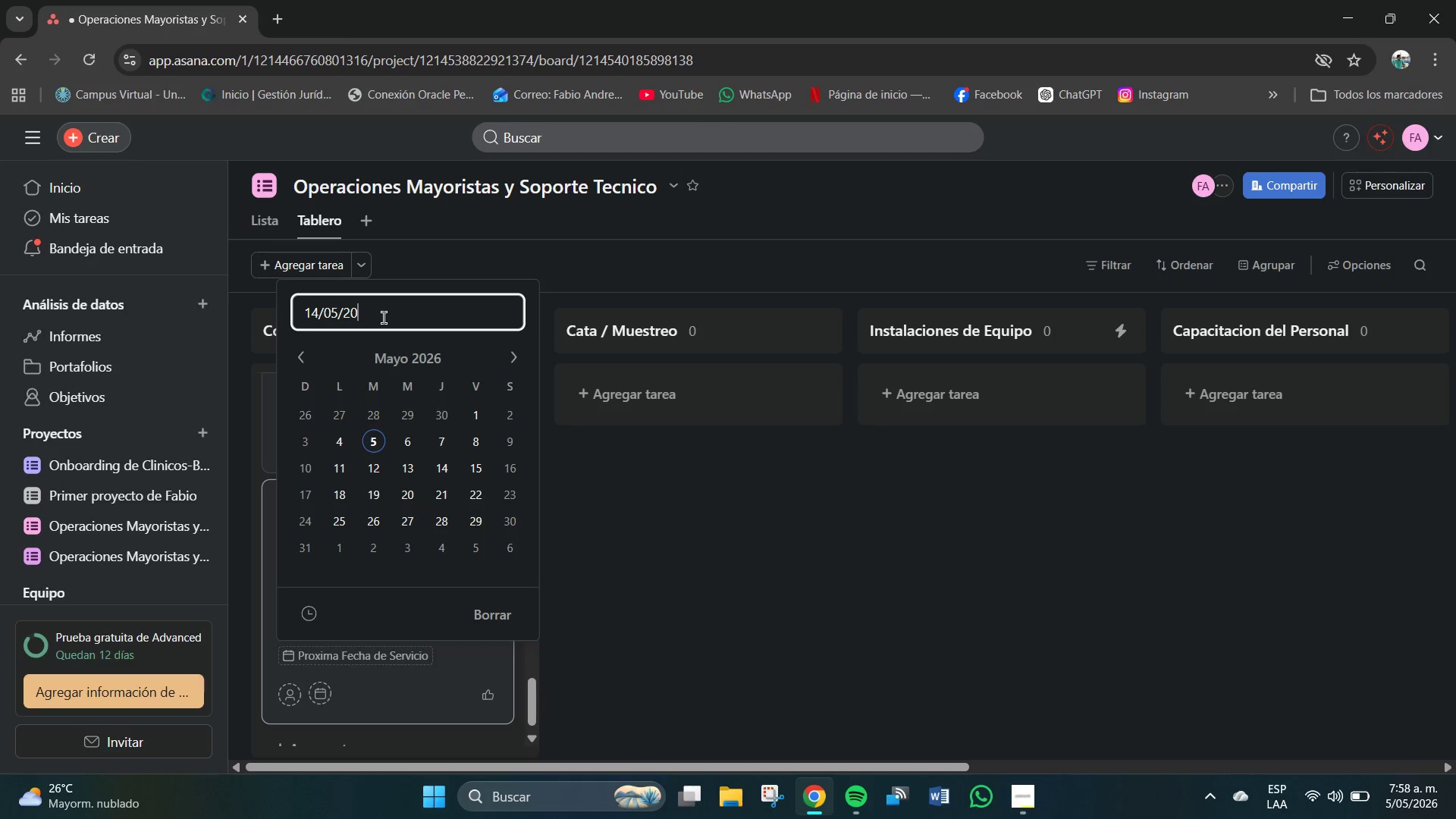 
key(Numpad2)
 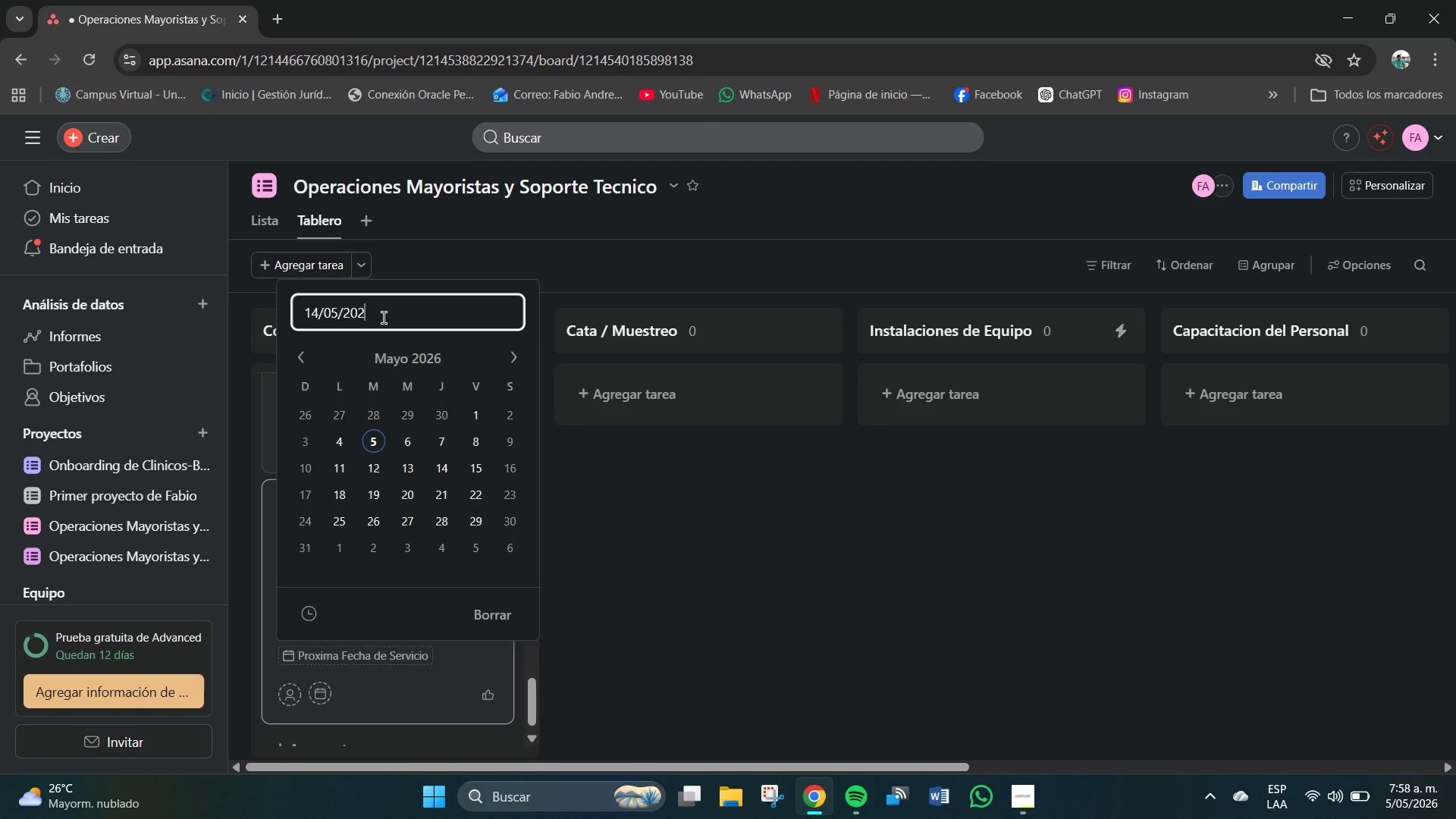 
key(Numpad4)
 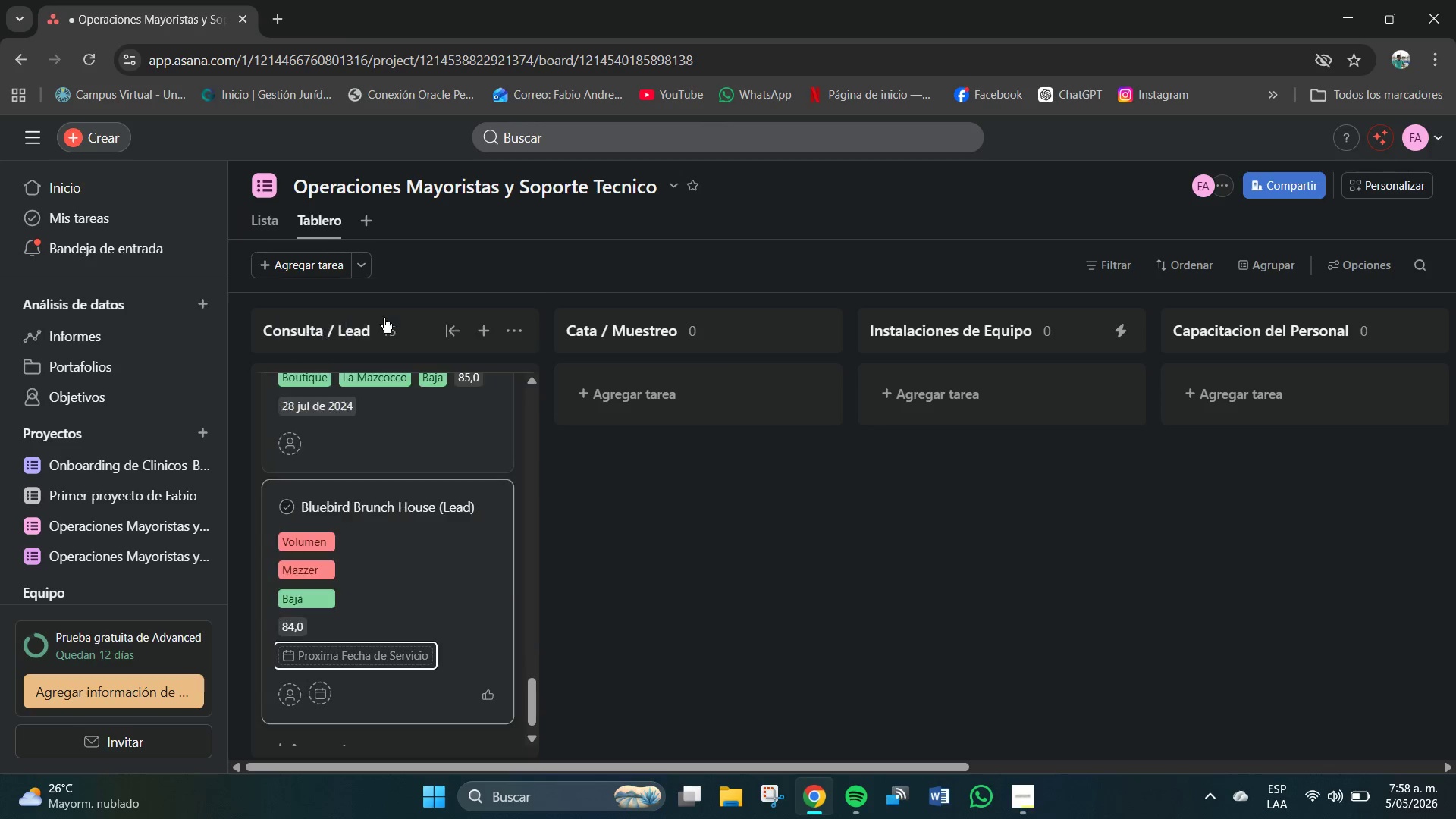 
key(NumpadEnter)
 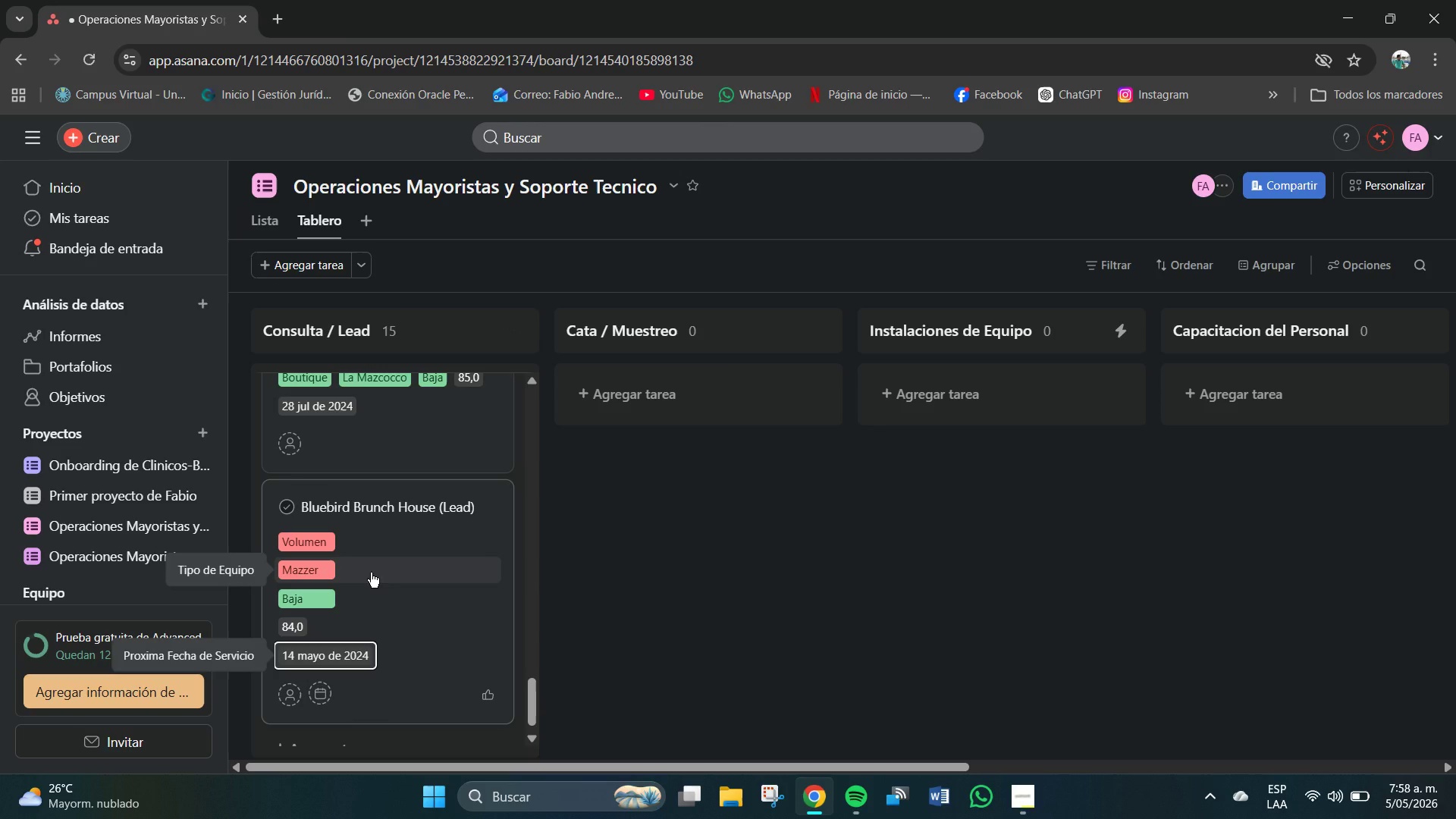 
scroll: coordinate [380, 579], scroll_direction: down, amount: 1.0
 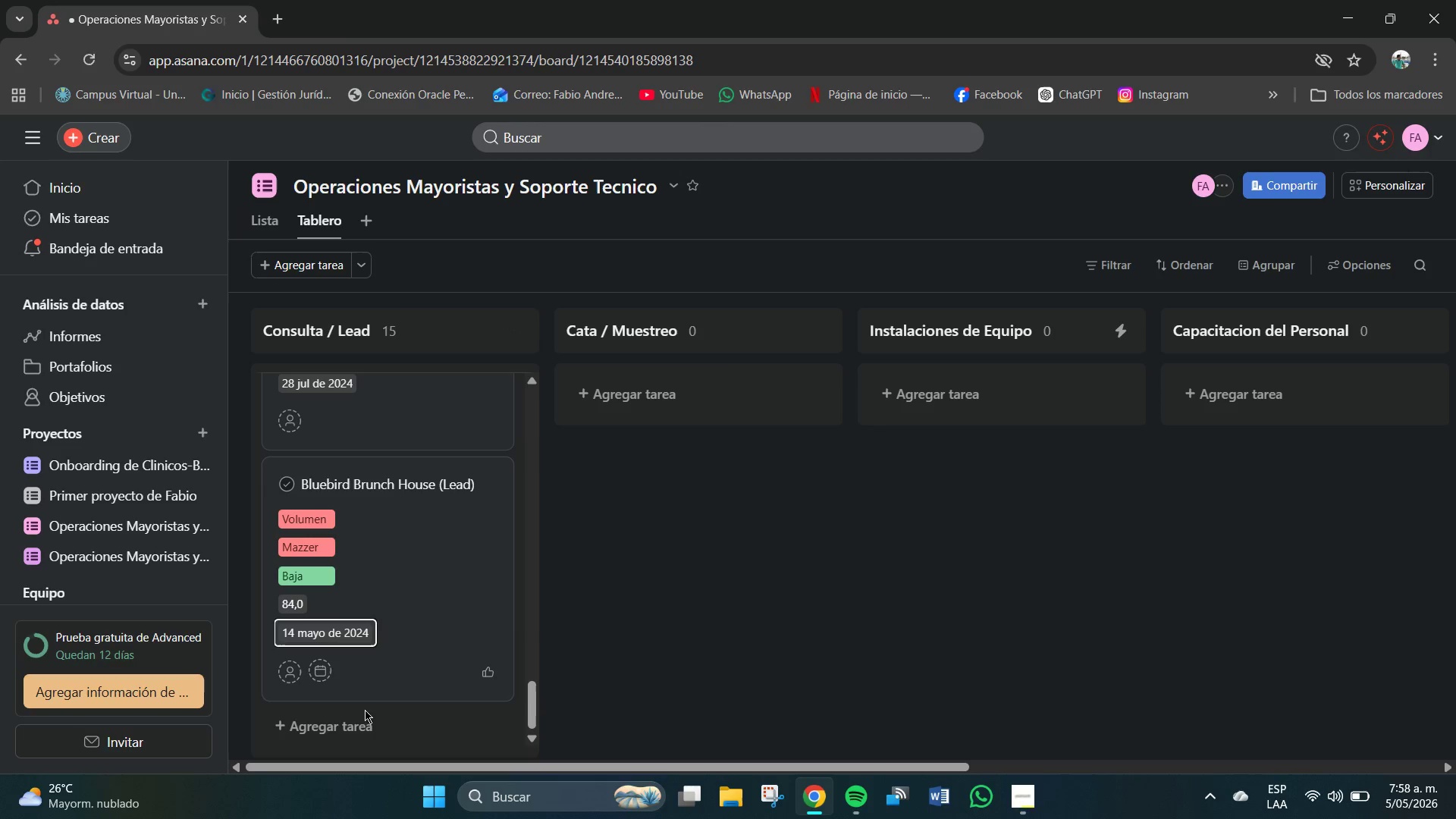 
left_click([364, 715])
 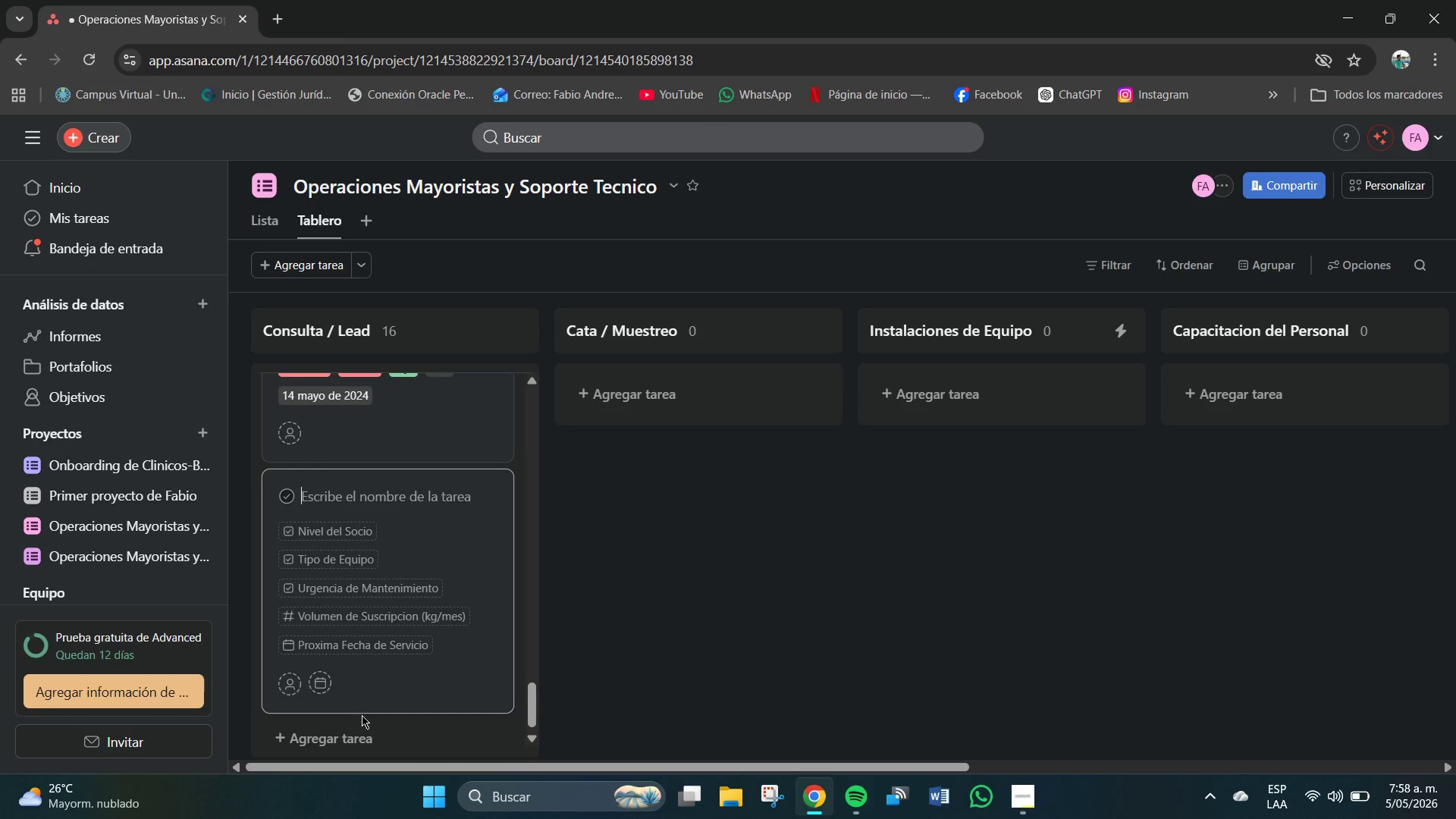 
wait(5.89)
 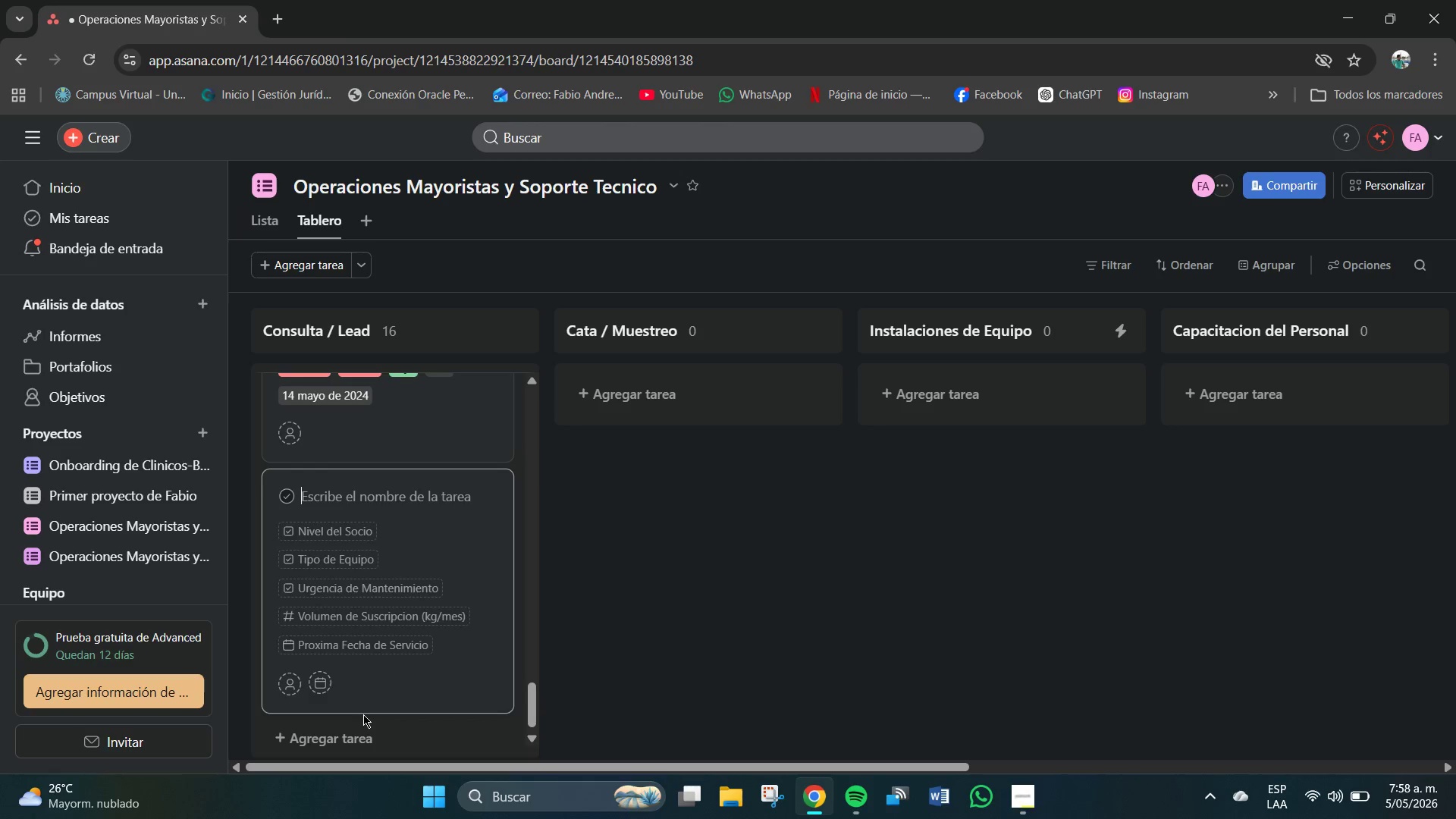 
right_click([362, 715])
 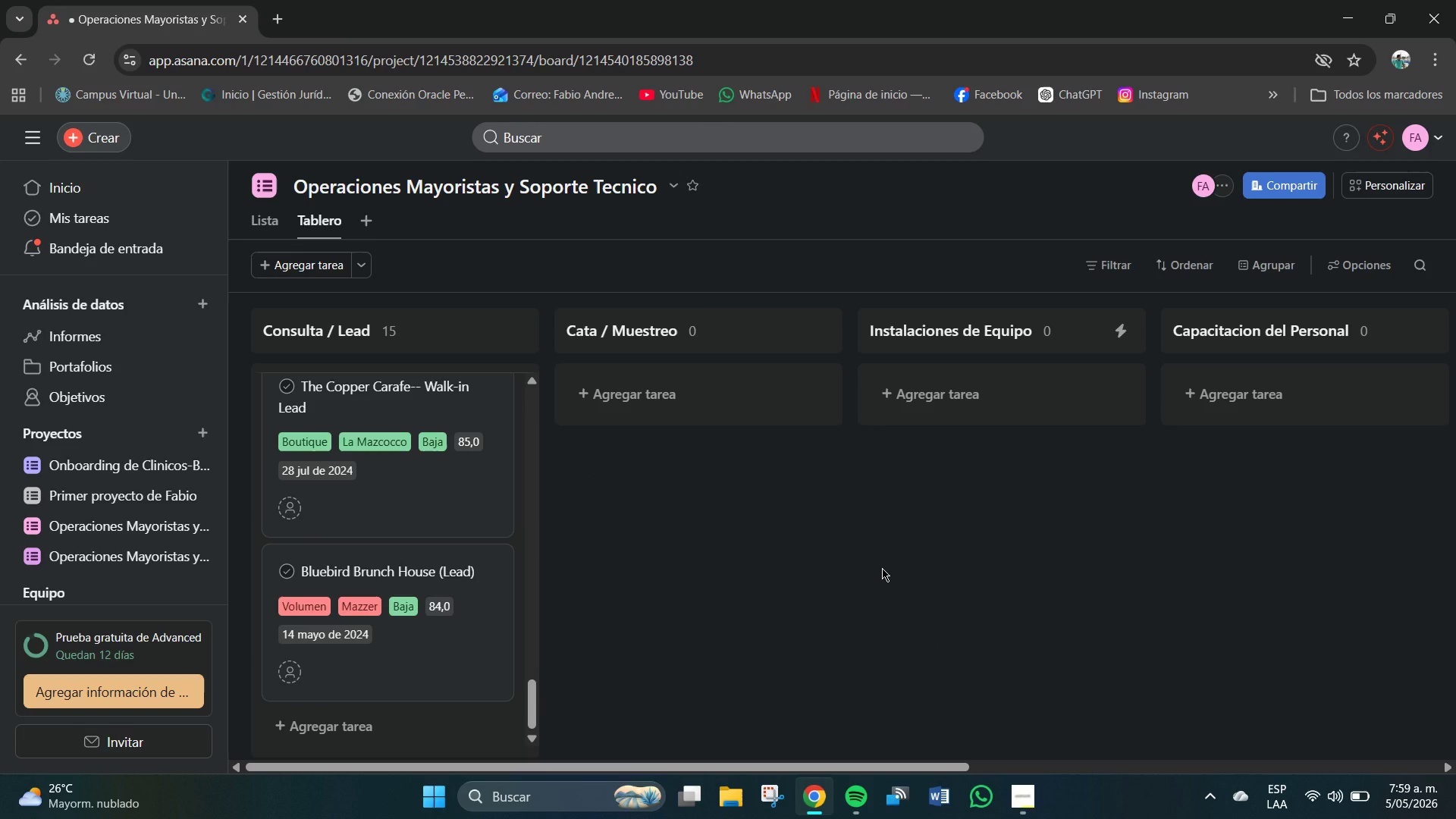 
wait(6.94)
 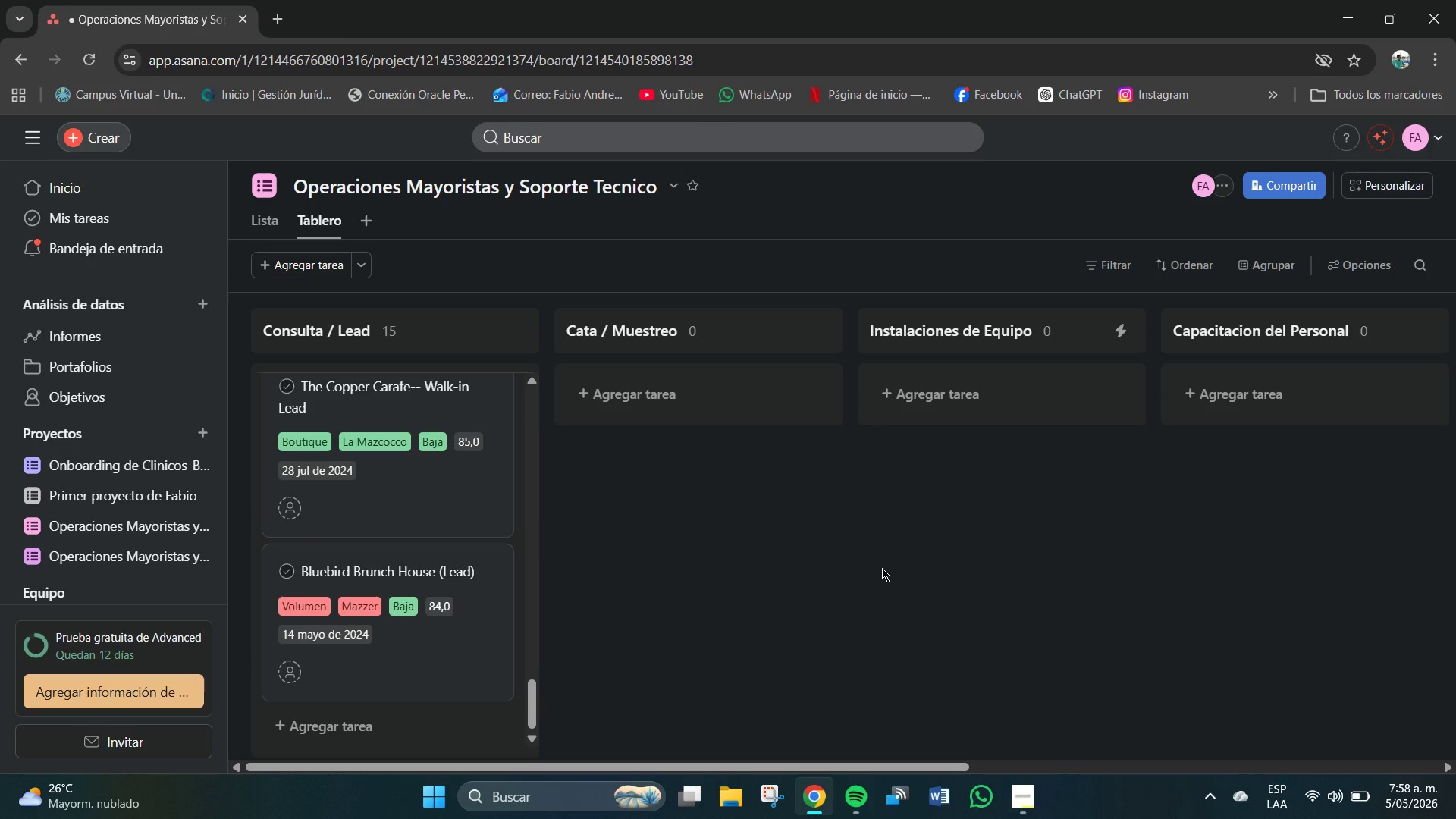 
scroll: coordinate [375, 543], scroll_direction: down, amount: 2.0
 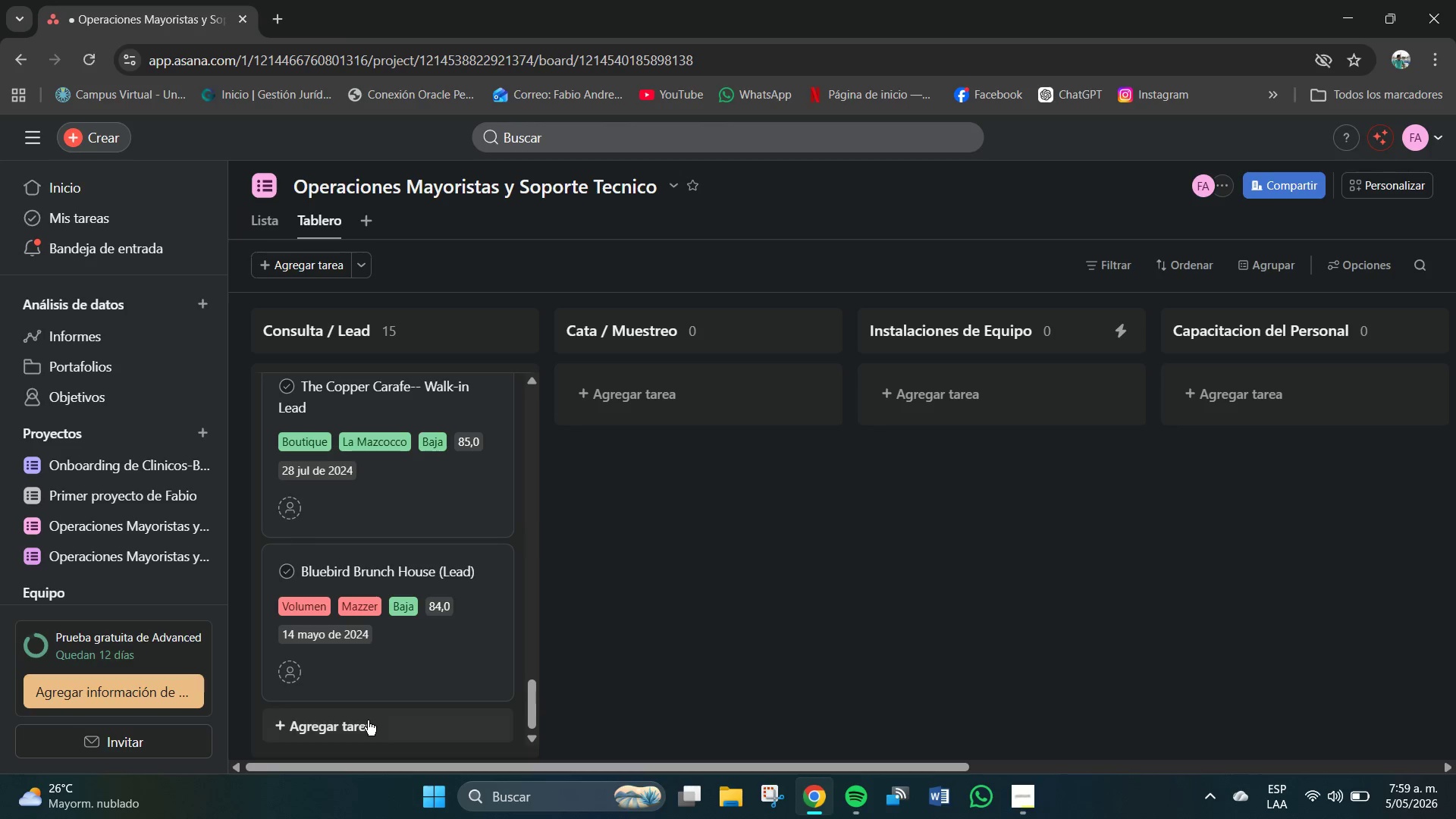 
left_click([368, 720])
 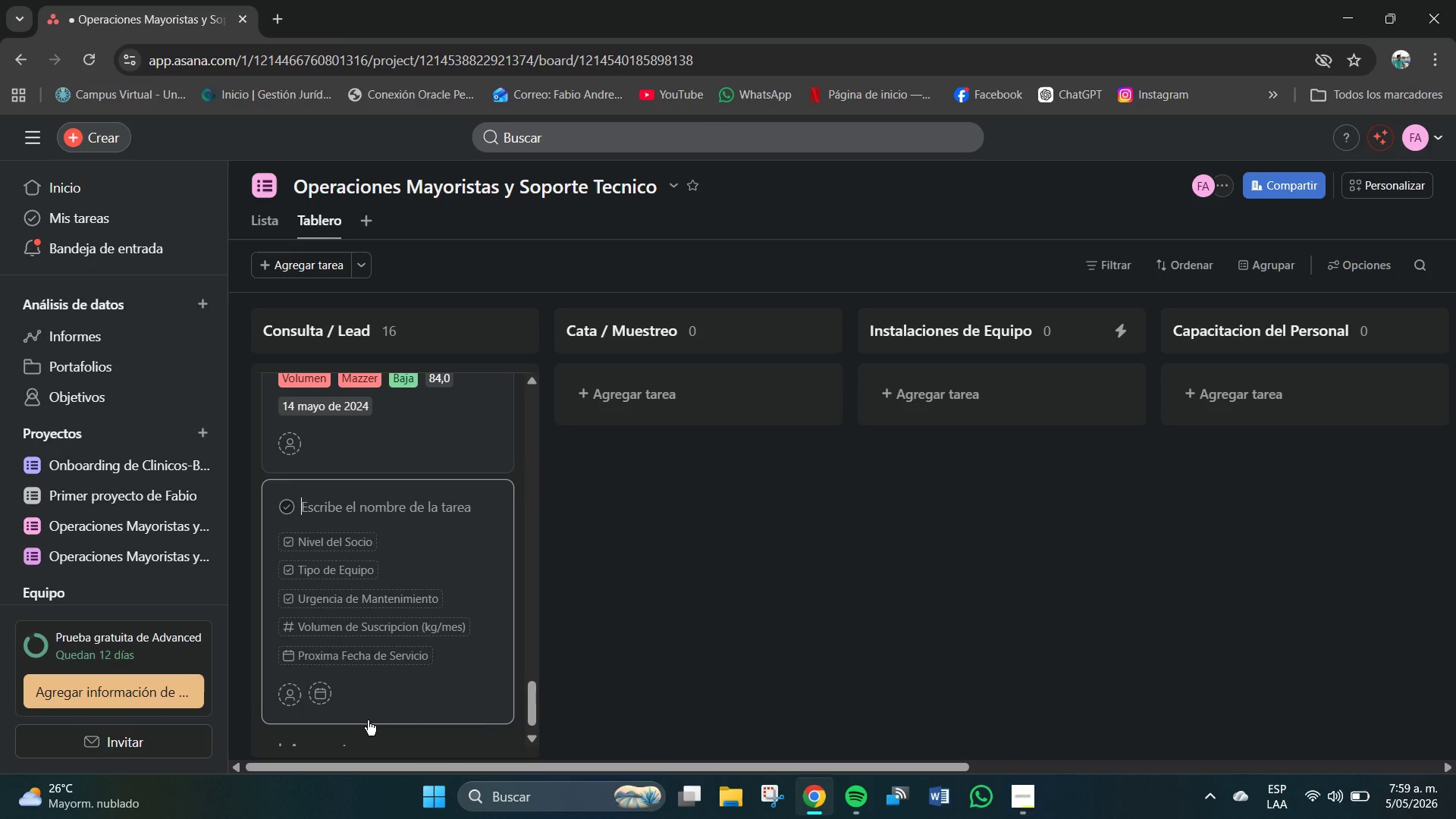 
wait(7.2)
 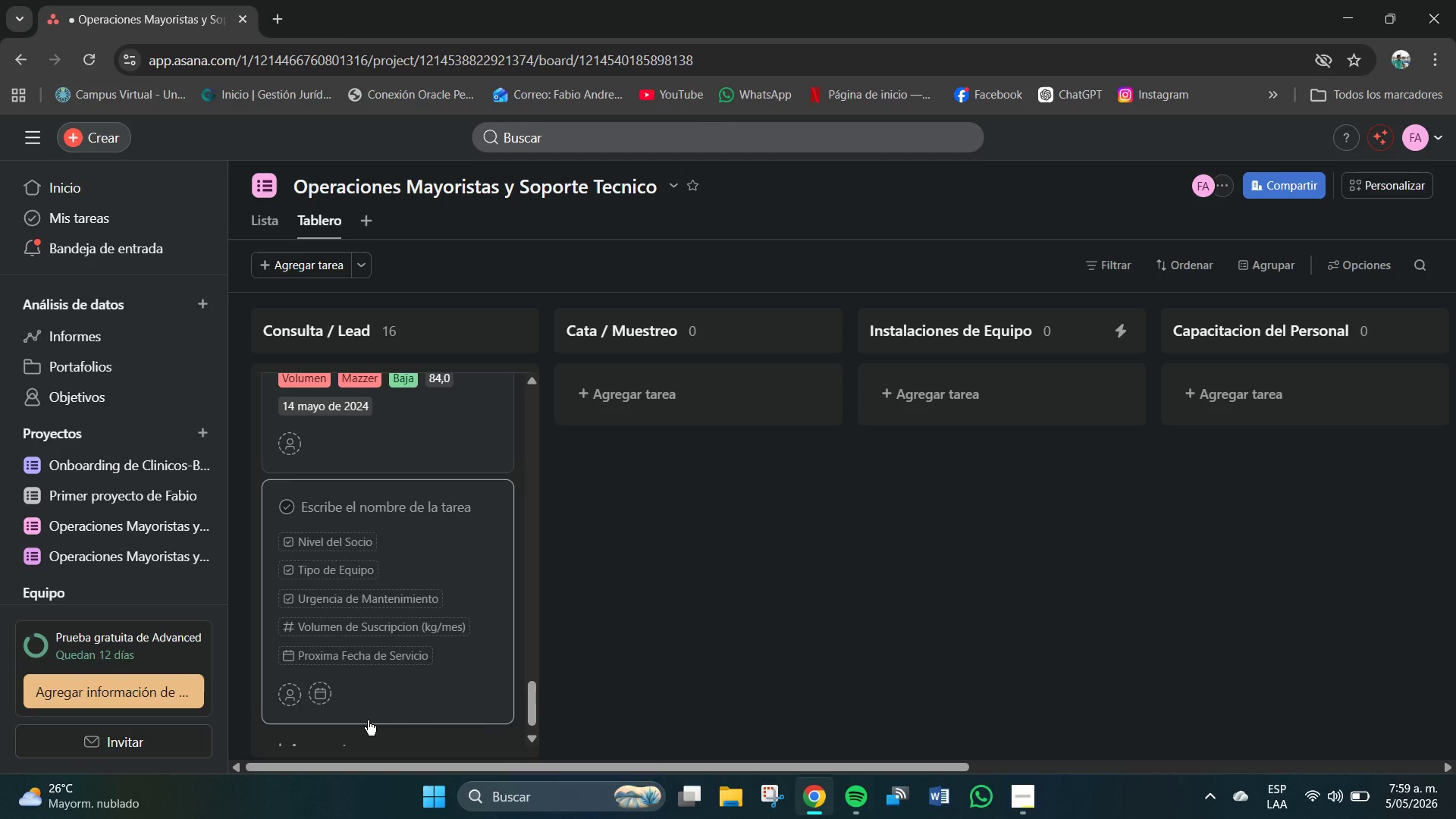 
left_click([359, 500])
 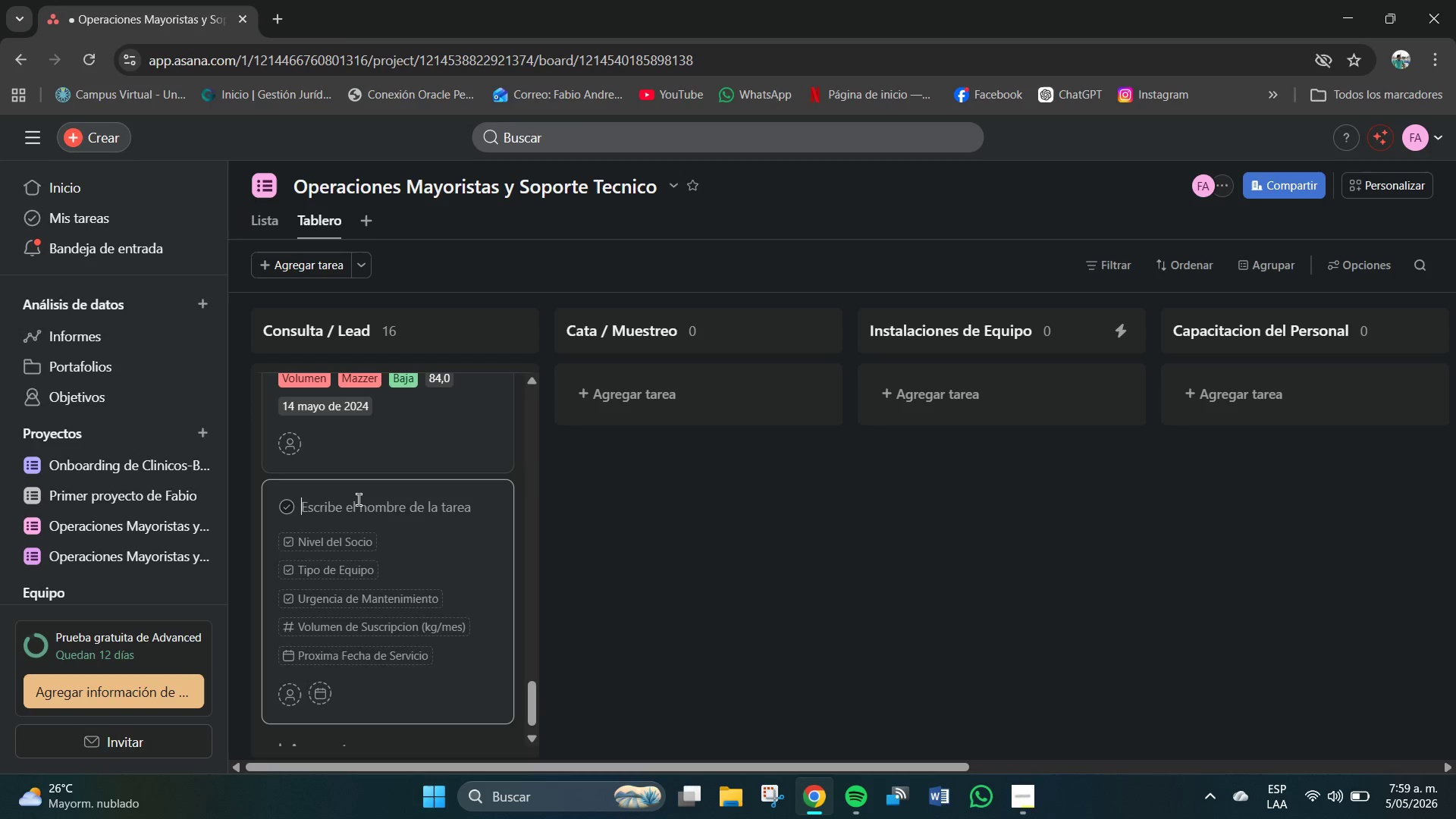 
type(Atisan )
key(Tab)
 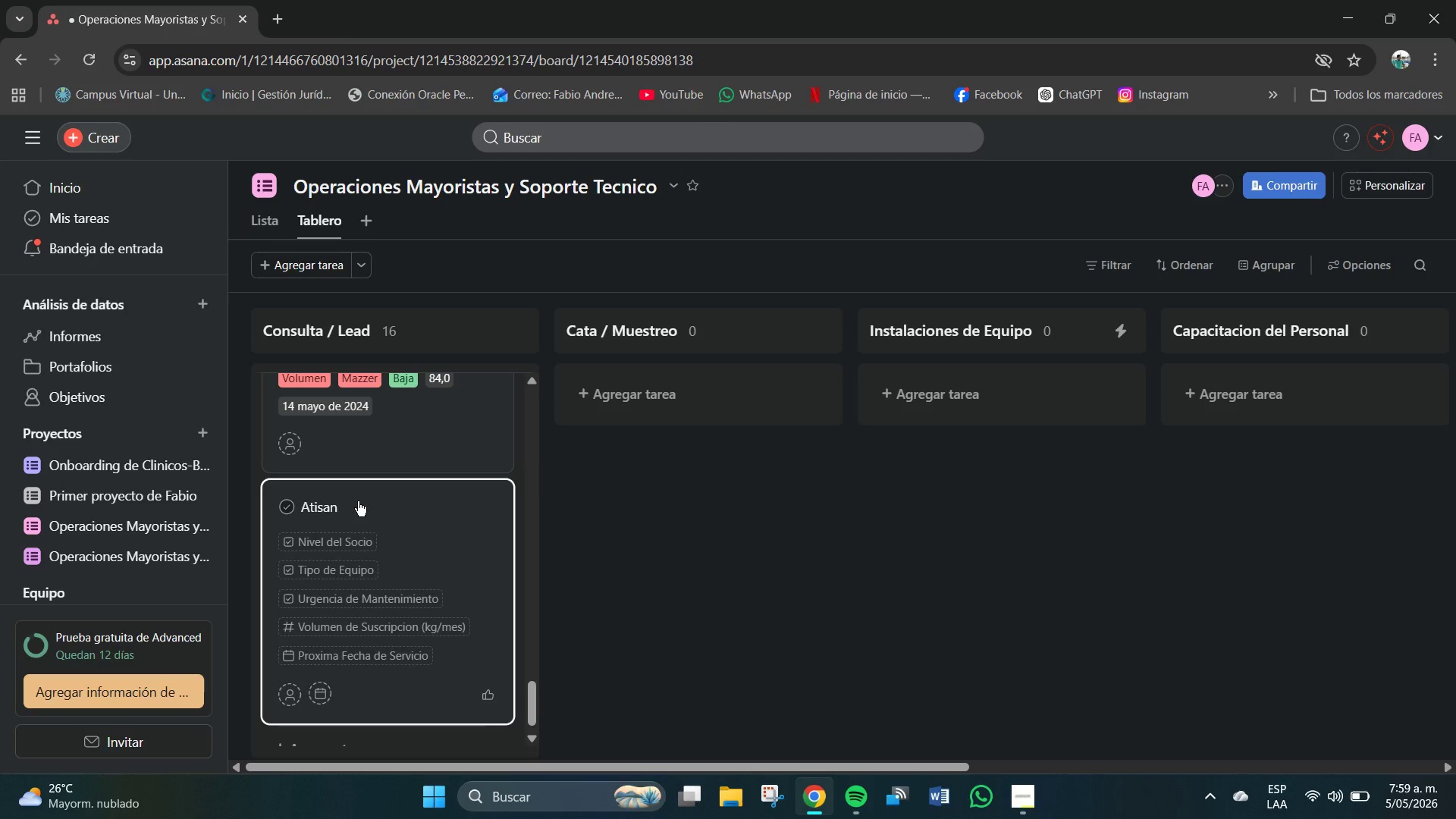 
left_click([357, 507])
 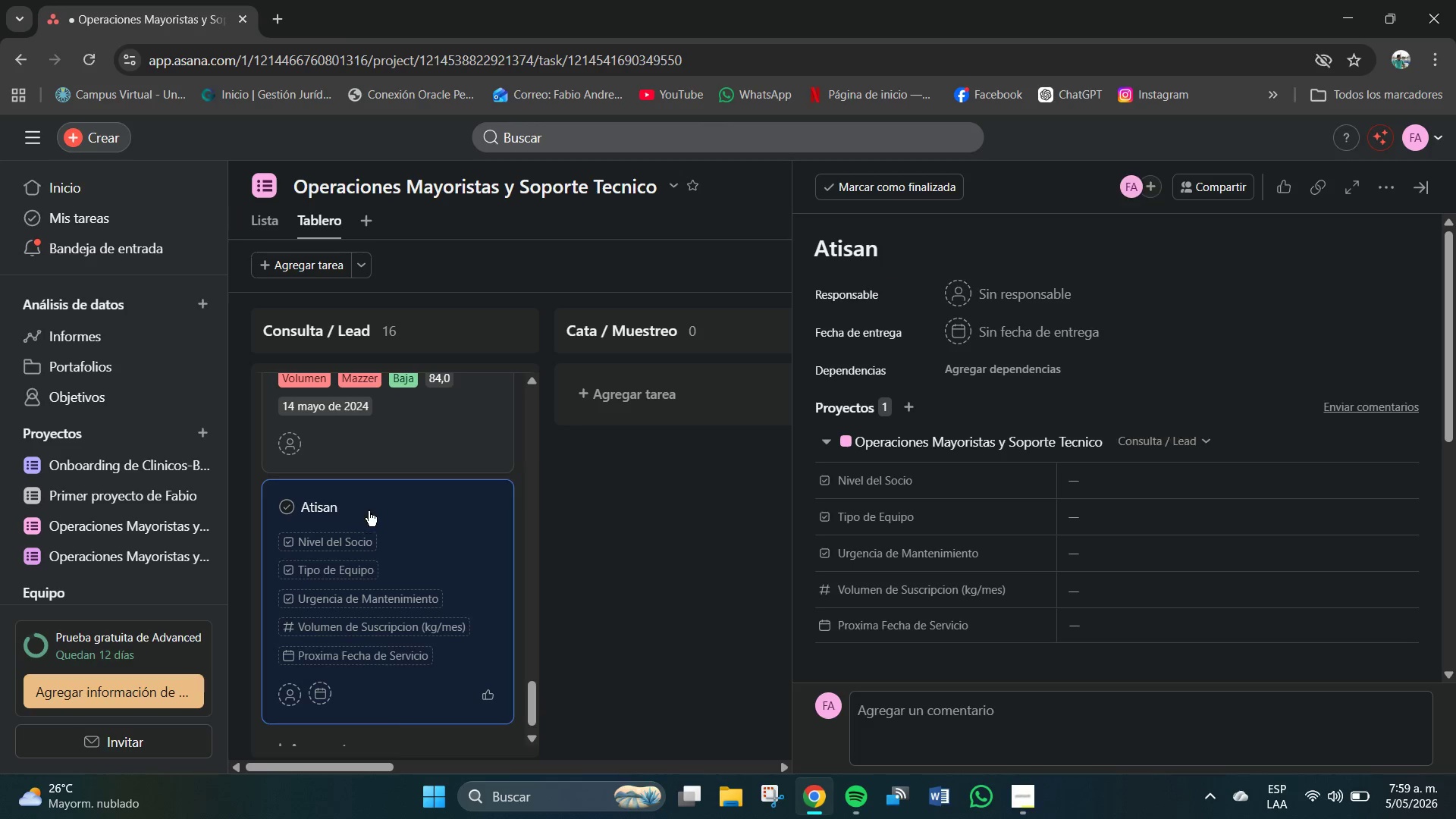 
left_click([664, 513])
 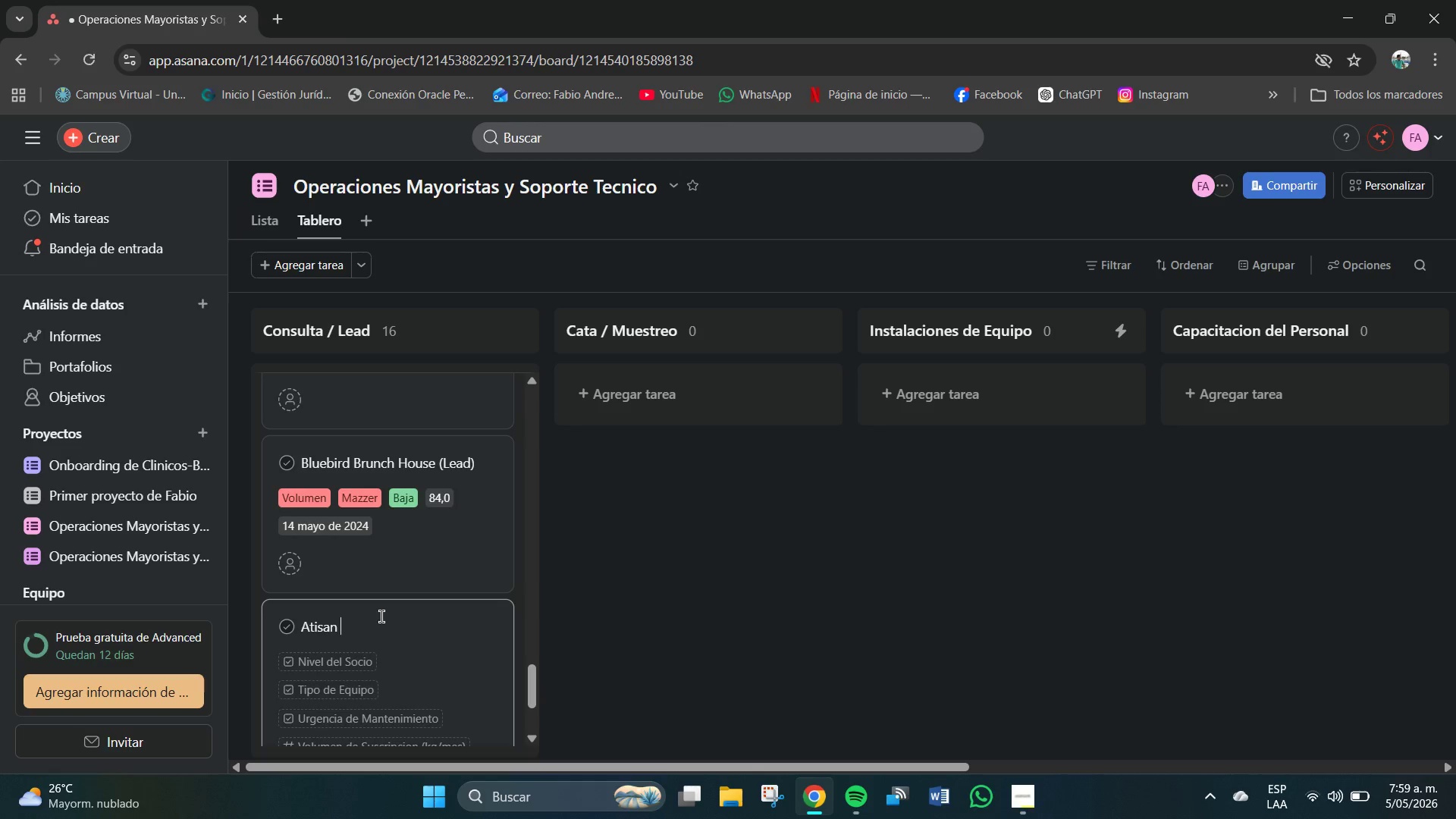 
scroll: coordinate [383, 617], scroll_direction: down, amount: 2.0
 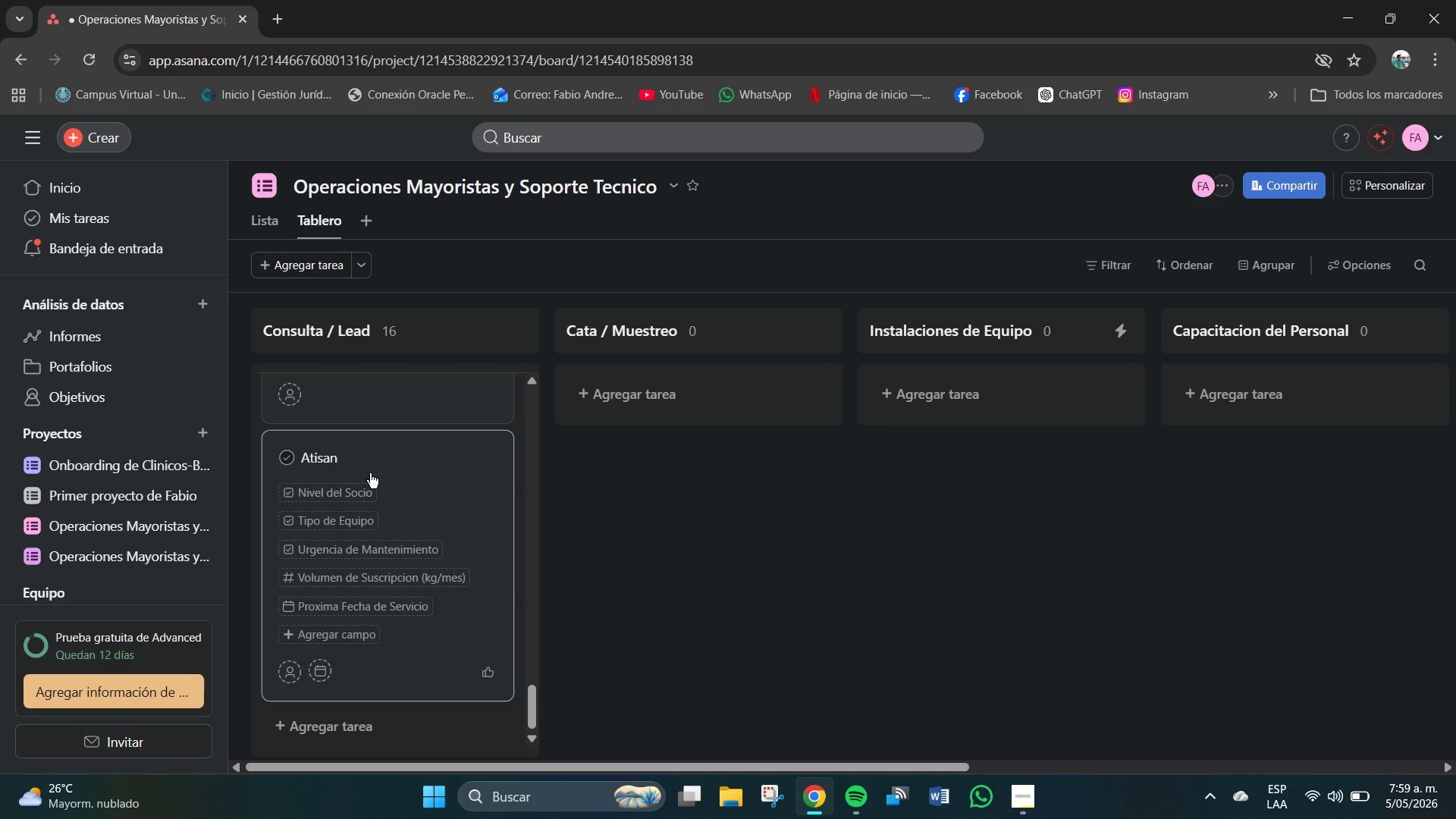 
left_click([306, 459])
 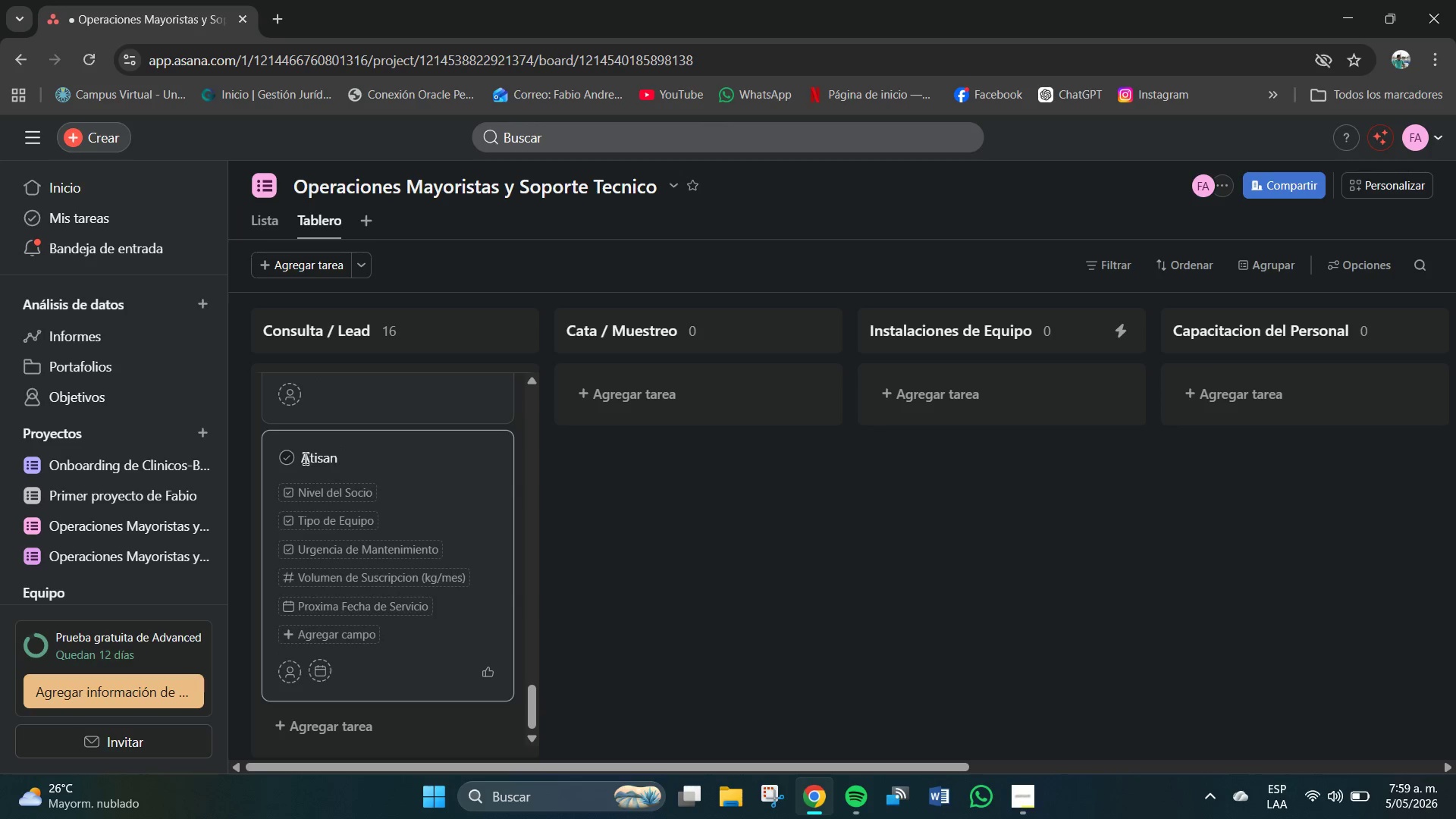 
key(R)
 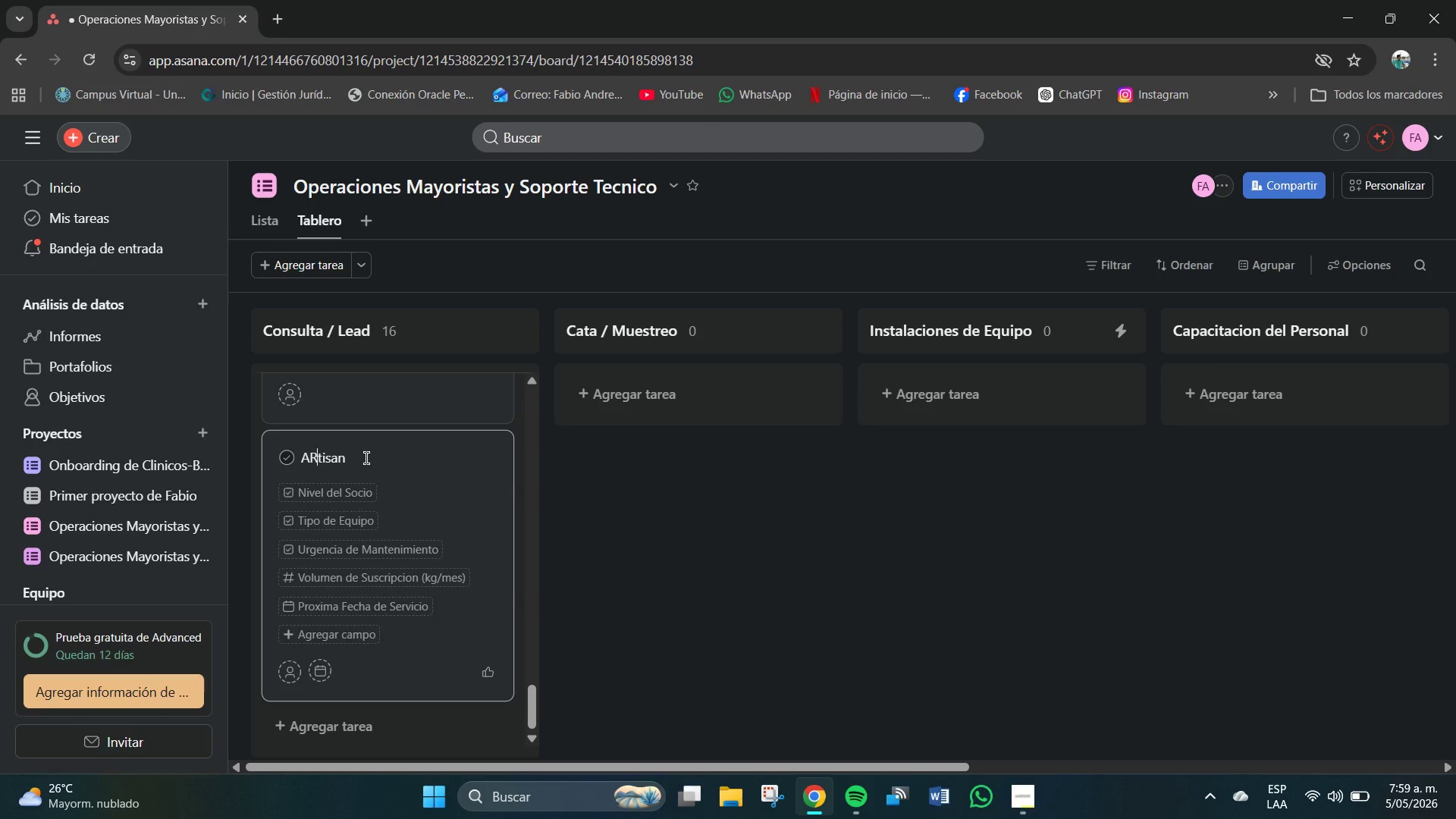 
key(Backspace)
 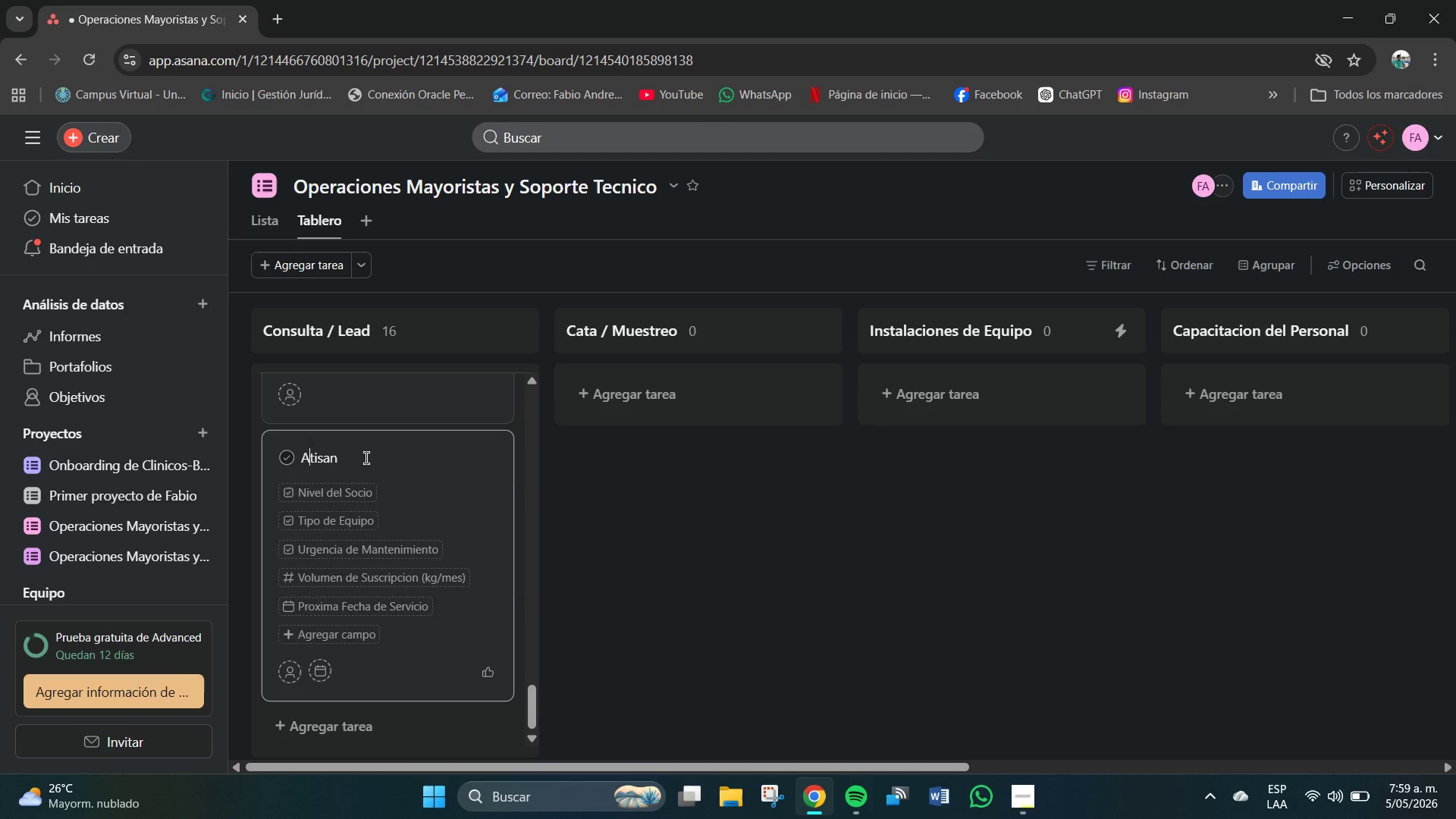 
key(CapsLock)
 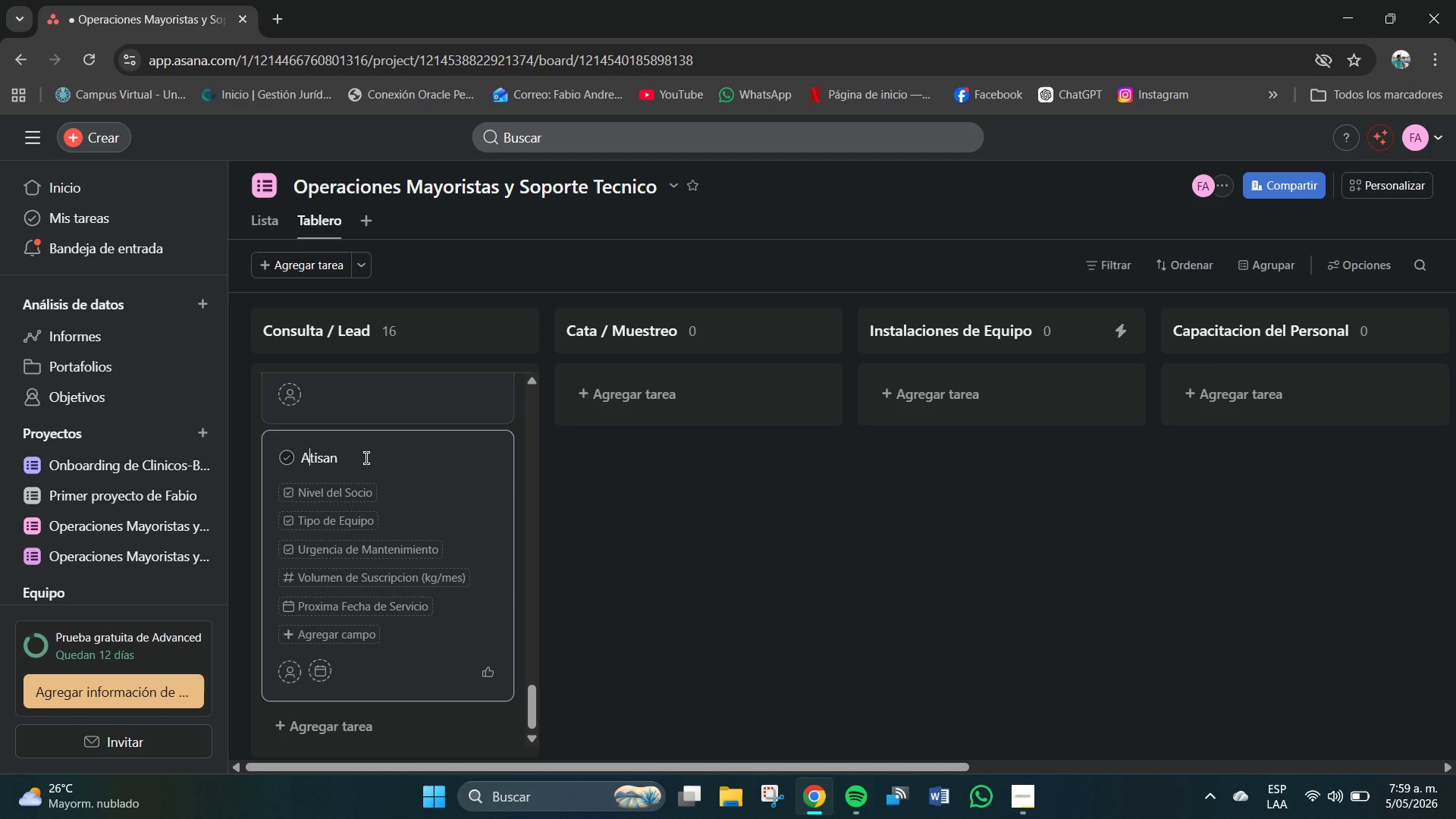 
key(R)
 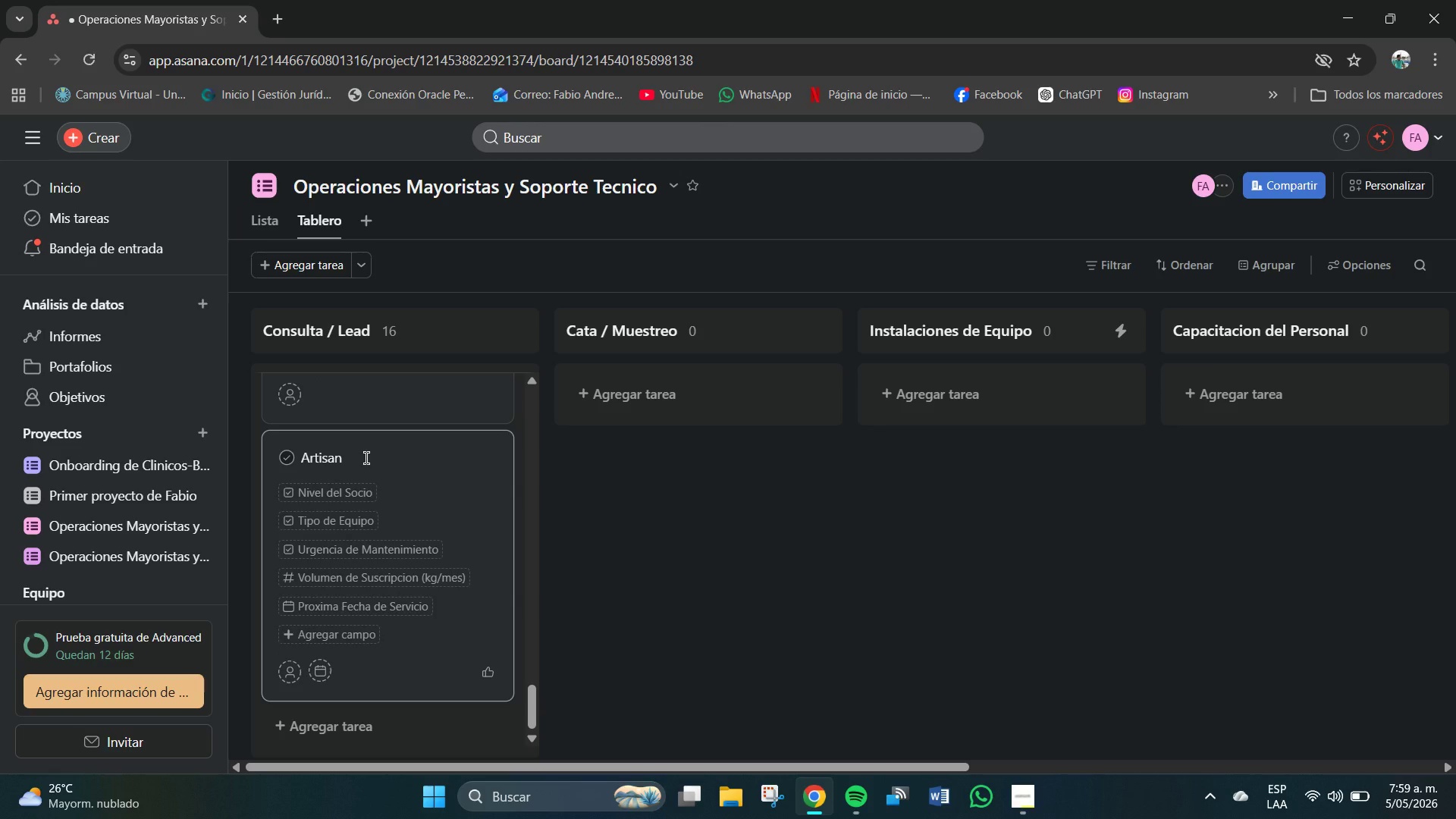 
left_click_drag(start_coordinate=[366, 458], to_coordinate=[368, 479])
 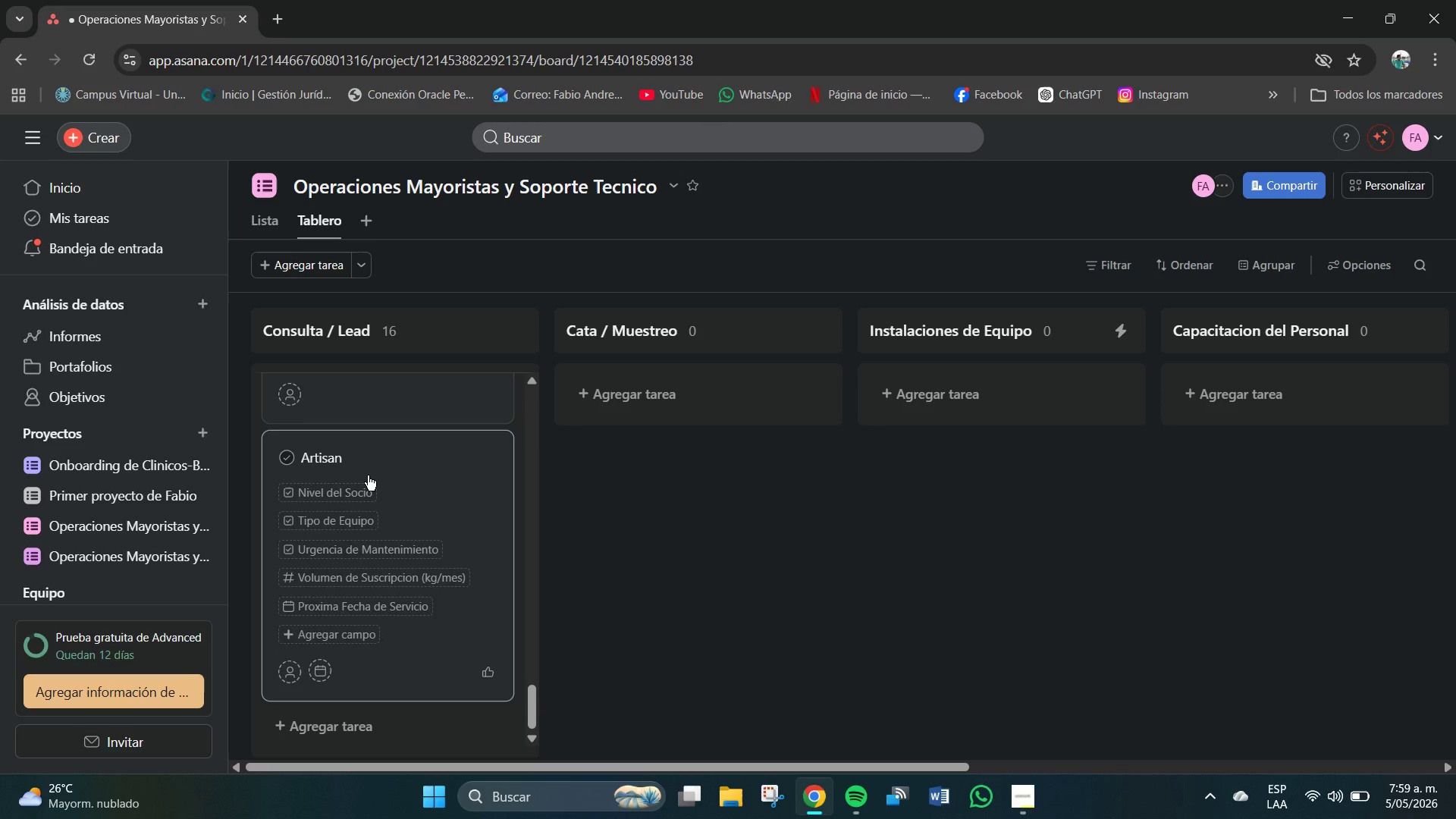 
type(Brews ^ Co. --Boutiqe)
key(Backspace)
type(ue Lead)
 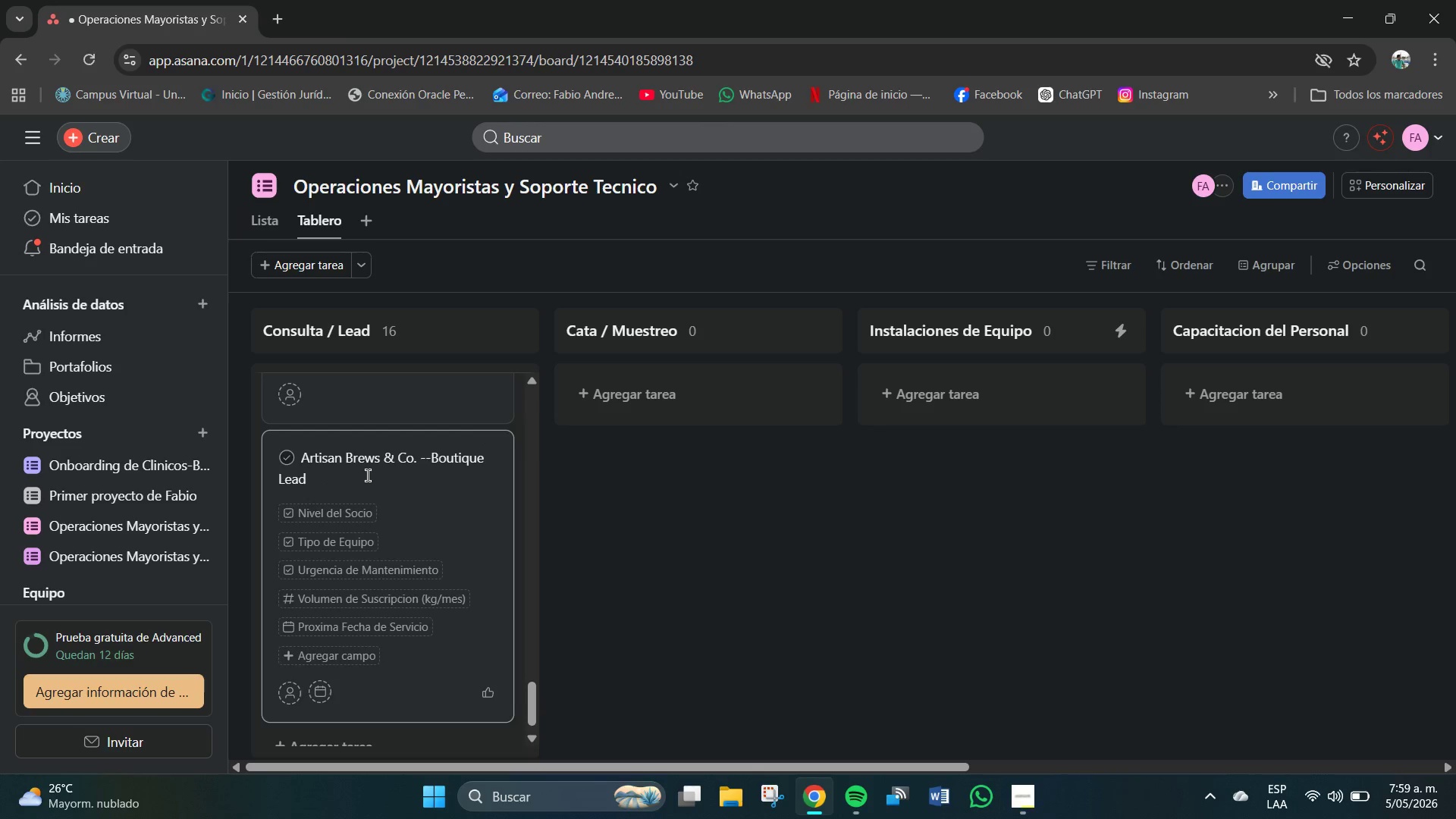 
wait(6.11)
 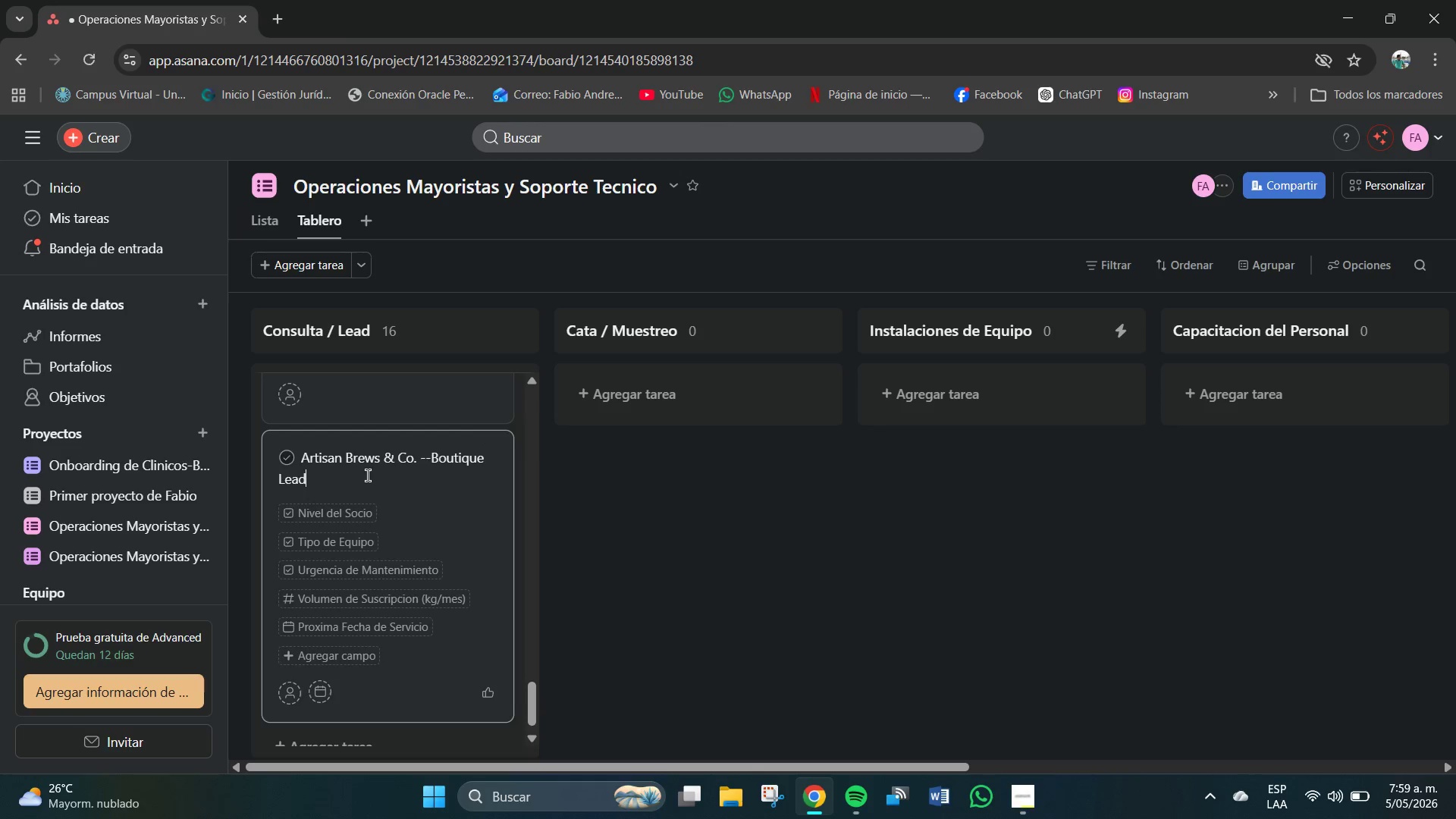 
left_click([354, 580])
 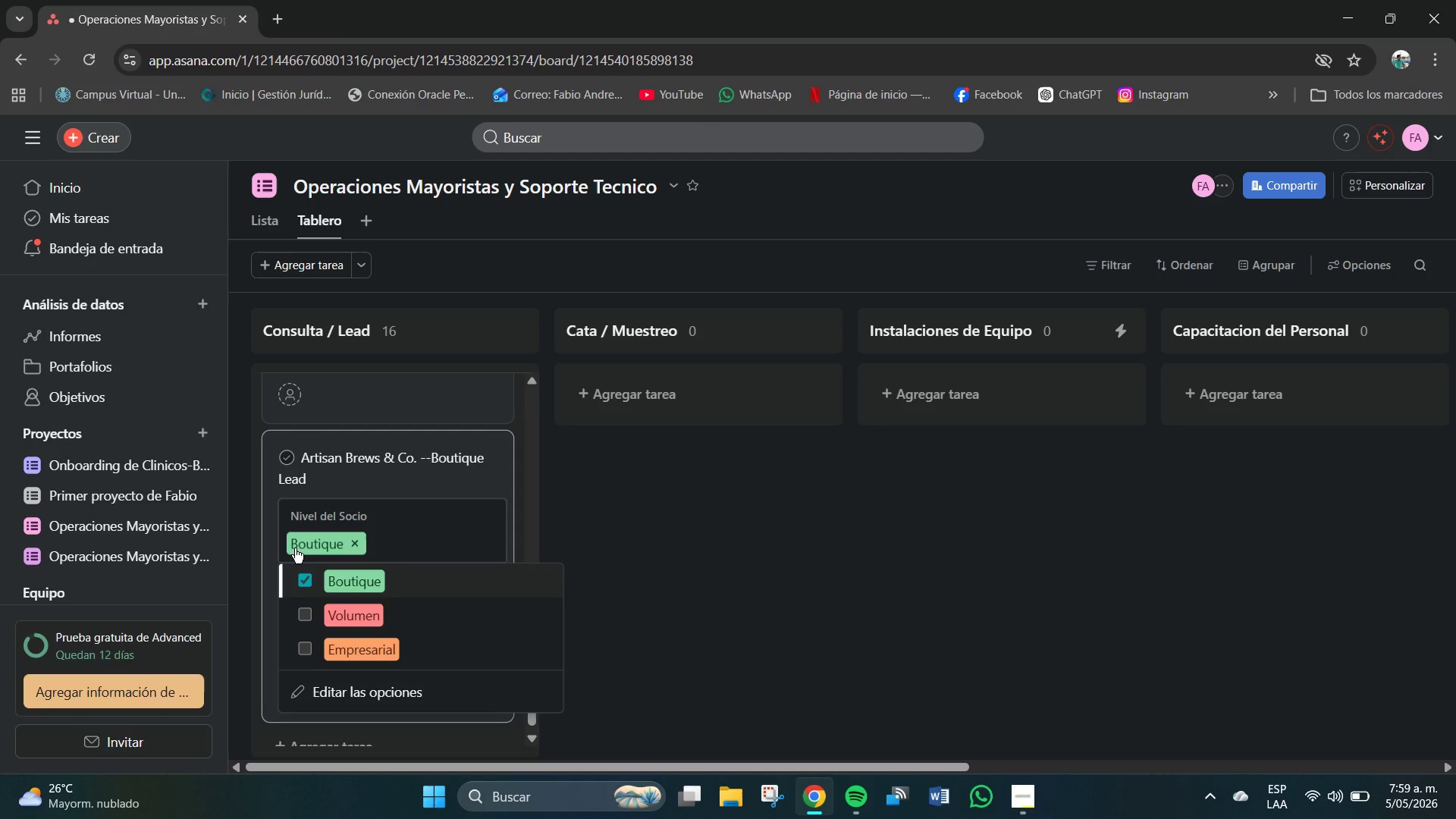 
left_click([274, 502])
 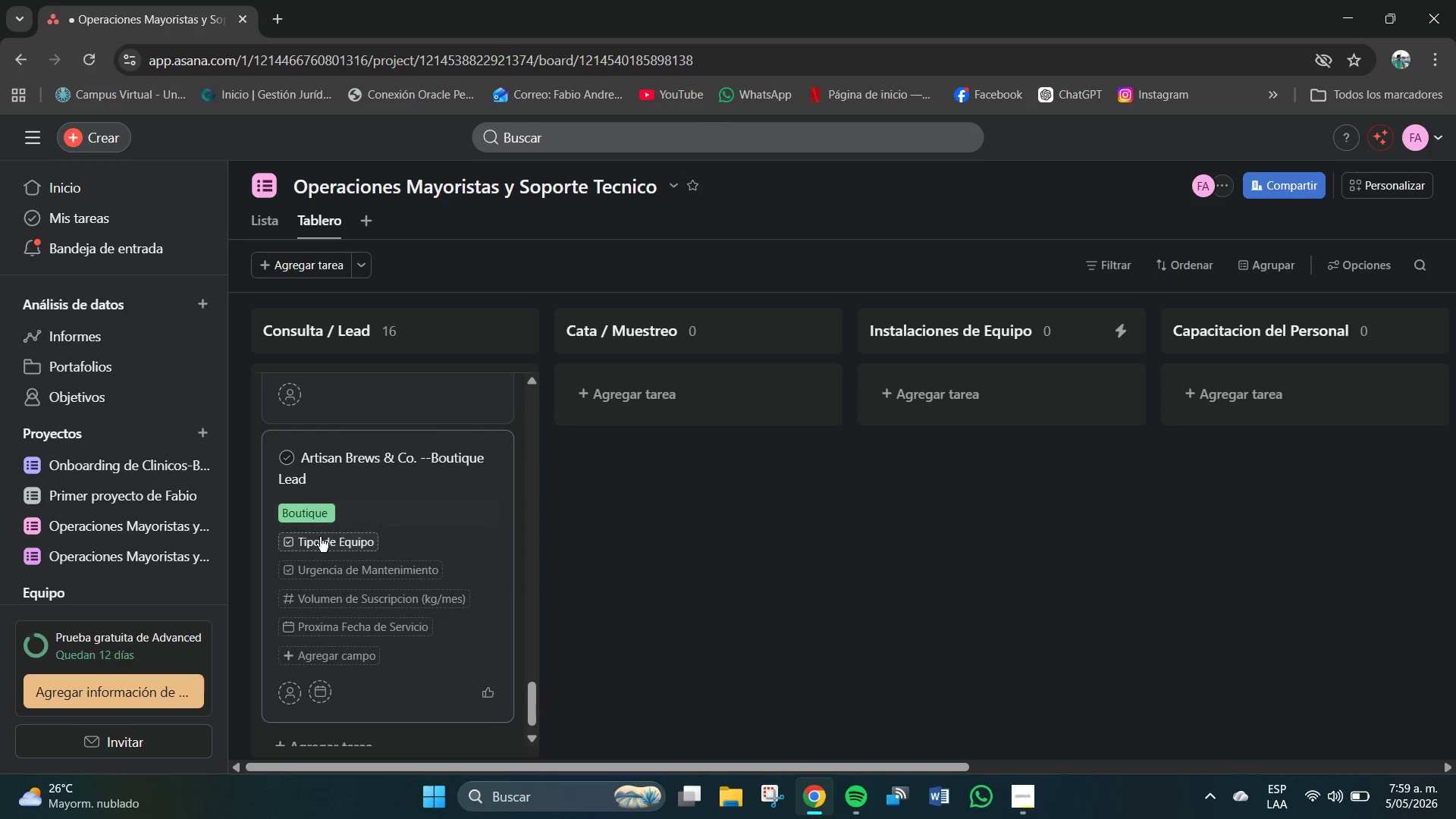 
left_click([325, 541])
 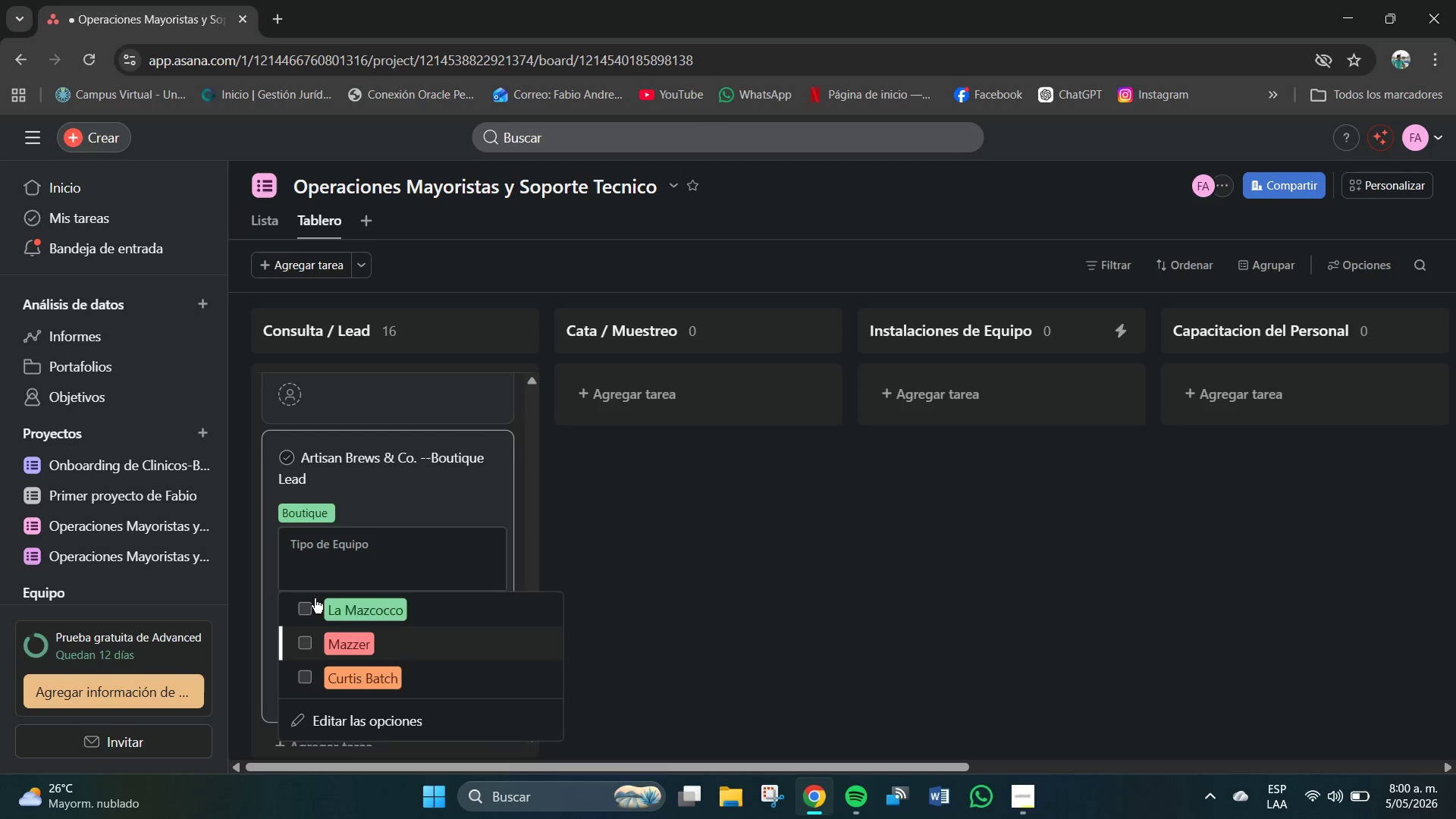 
left_click([394, 494])
 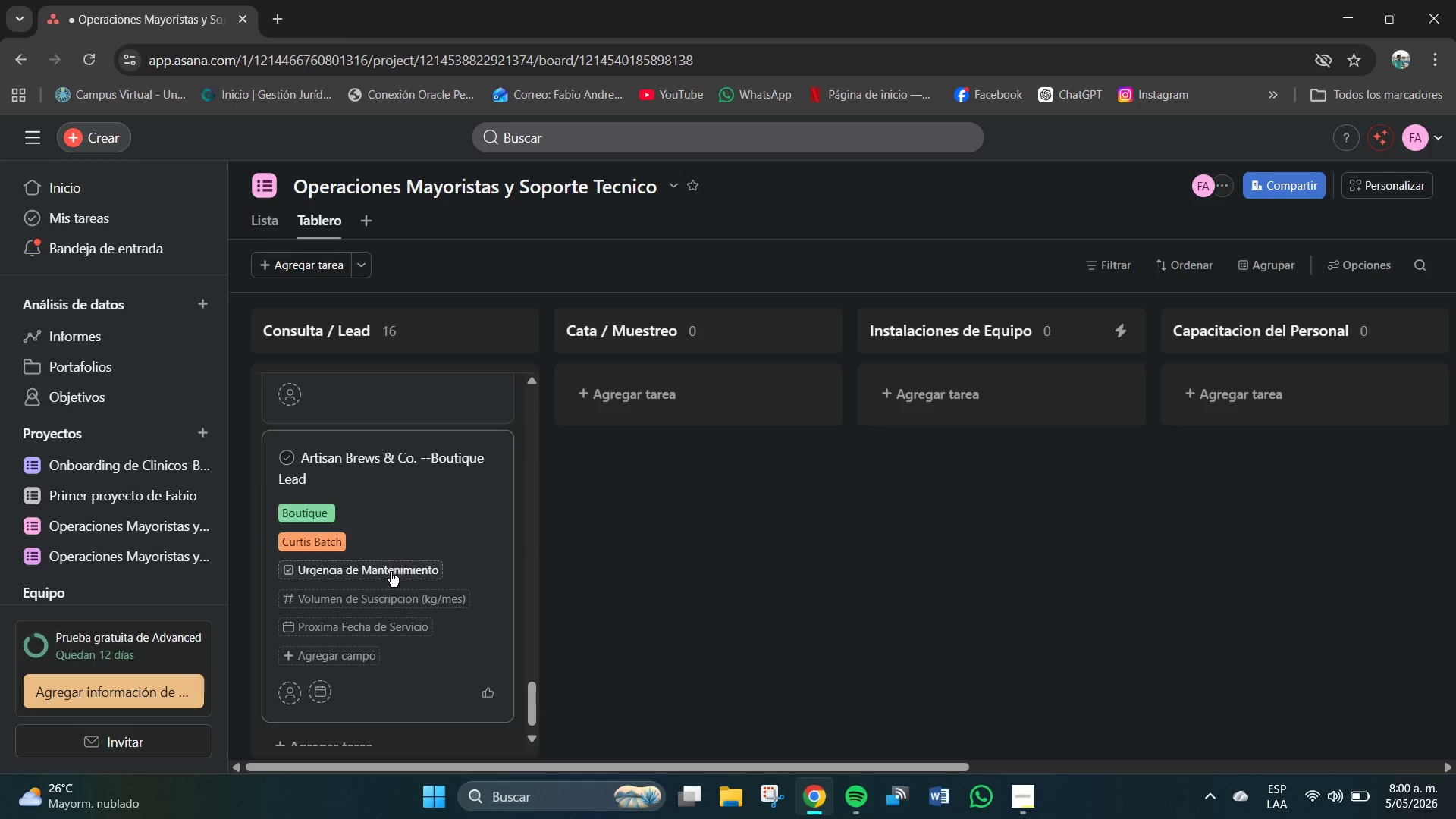 
left_click([384, 566])
 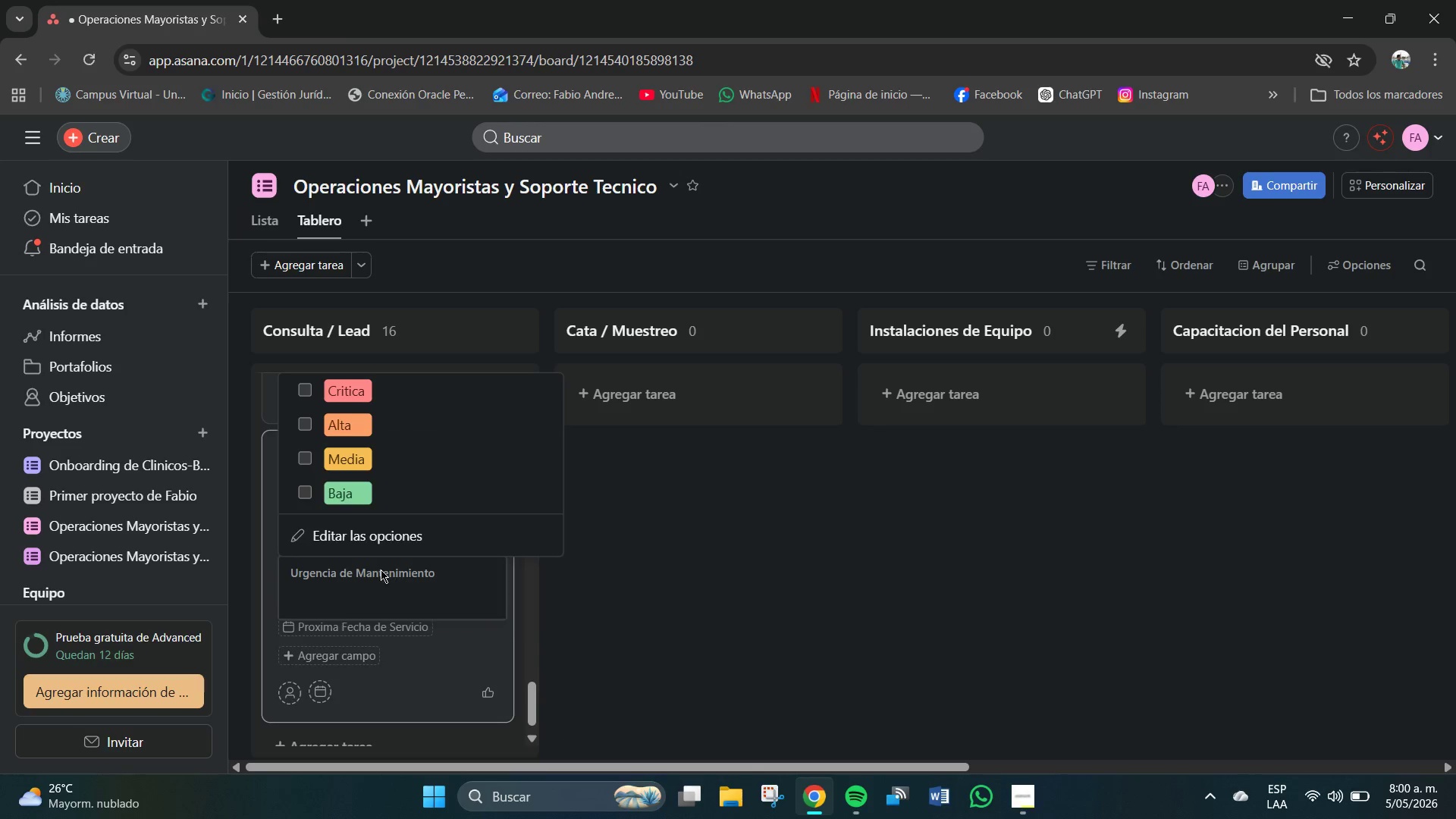 
left_click([329, 491])
 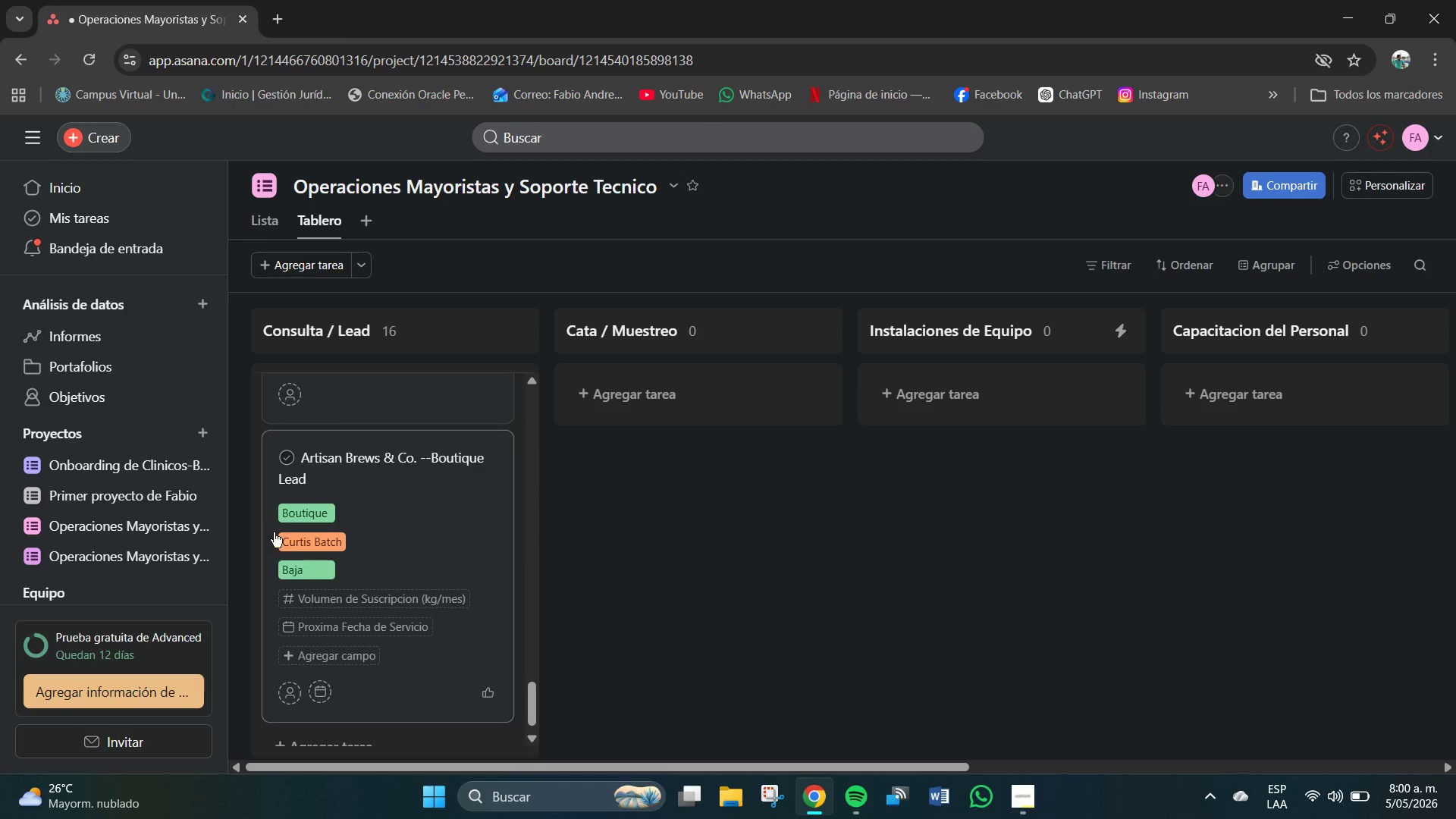 
left_click([347, 598])
 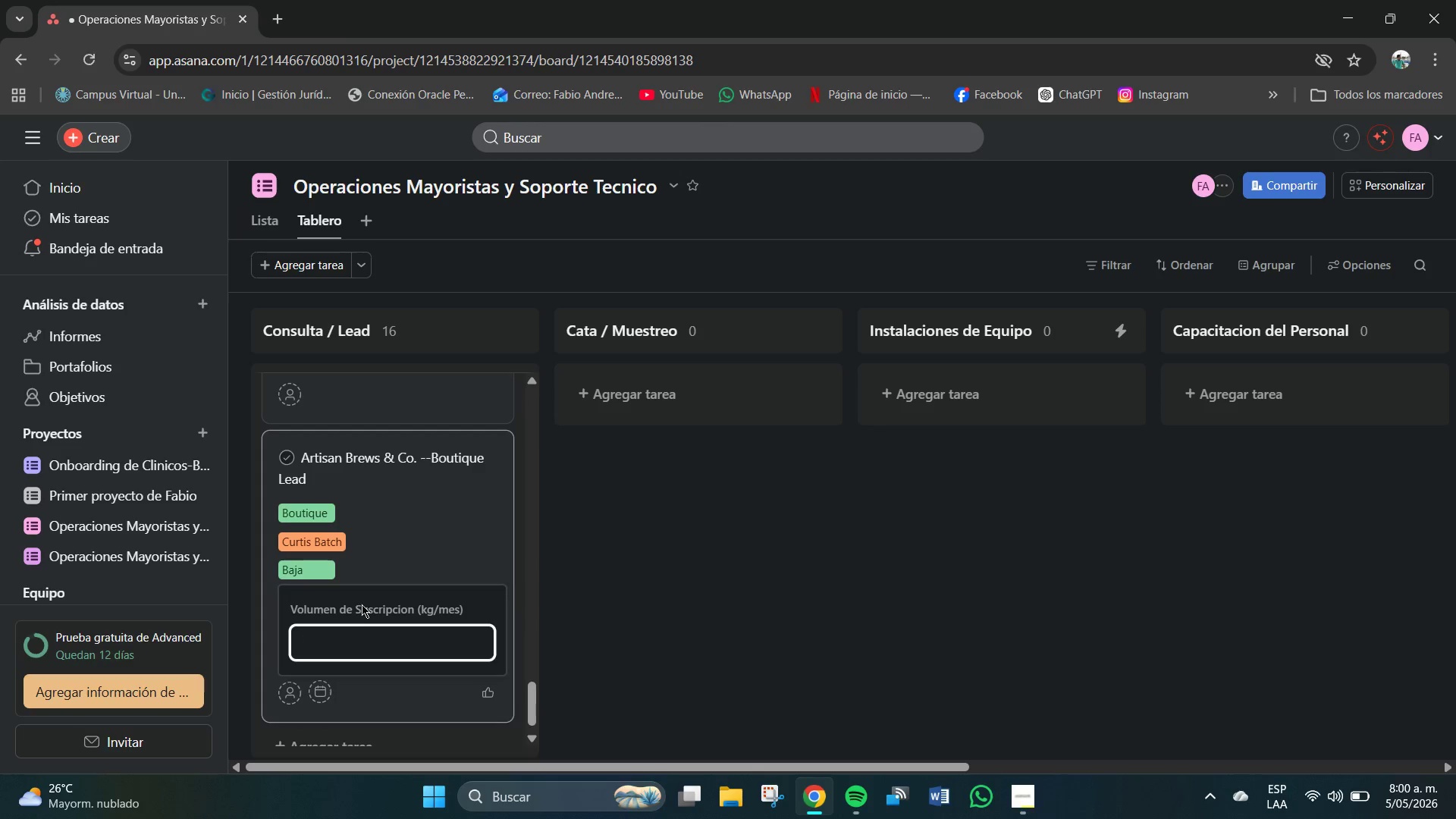 
left_click([362, 640])
 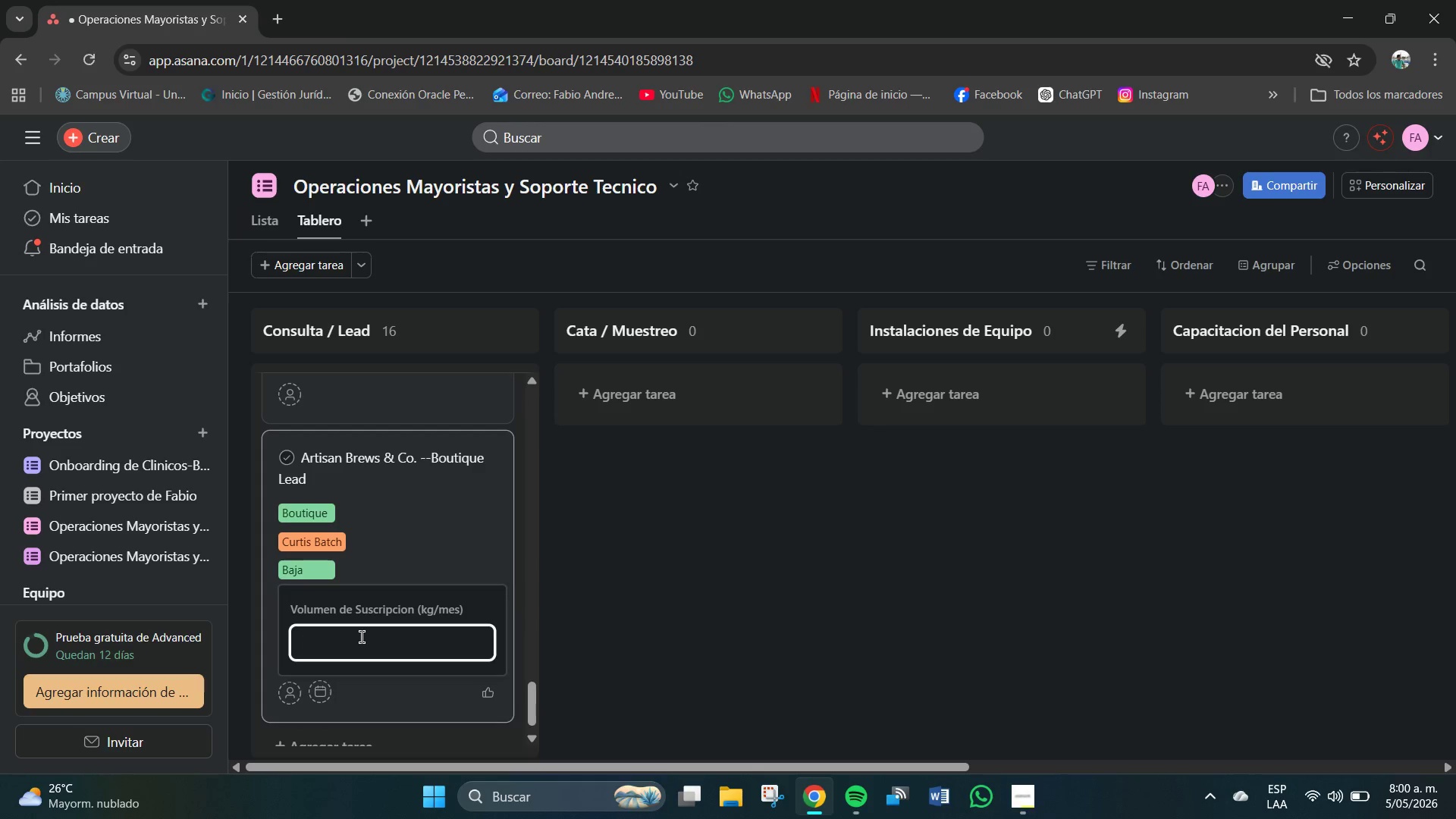 
key(Numpad6)
 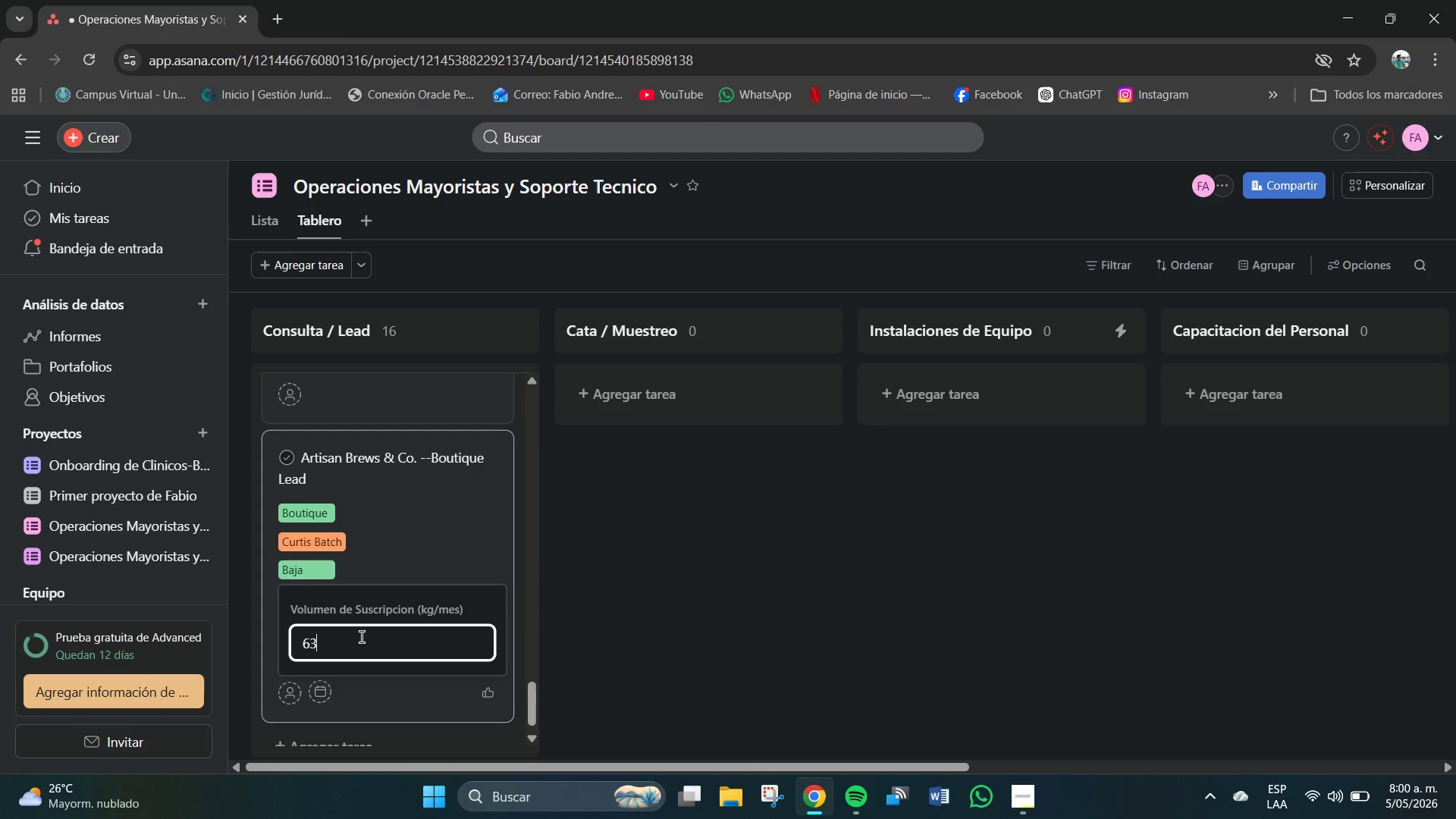 
key(Numpad3)
 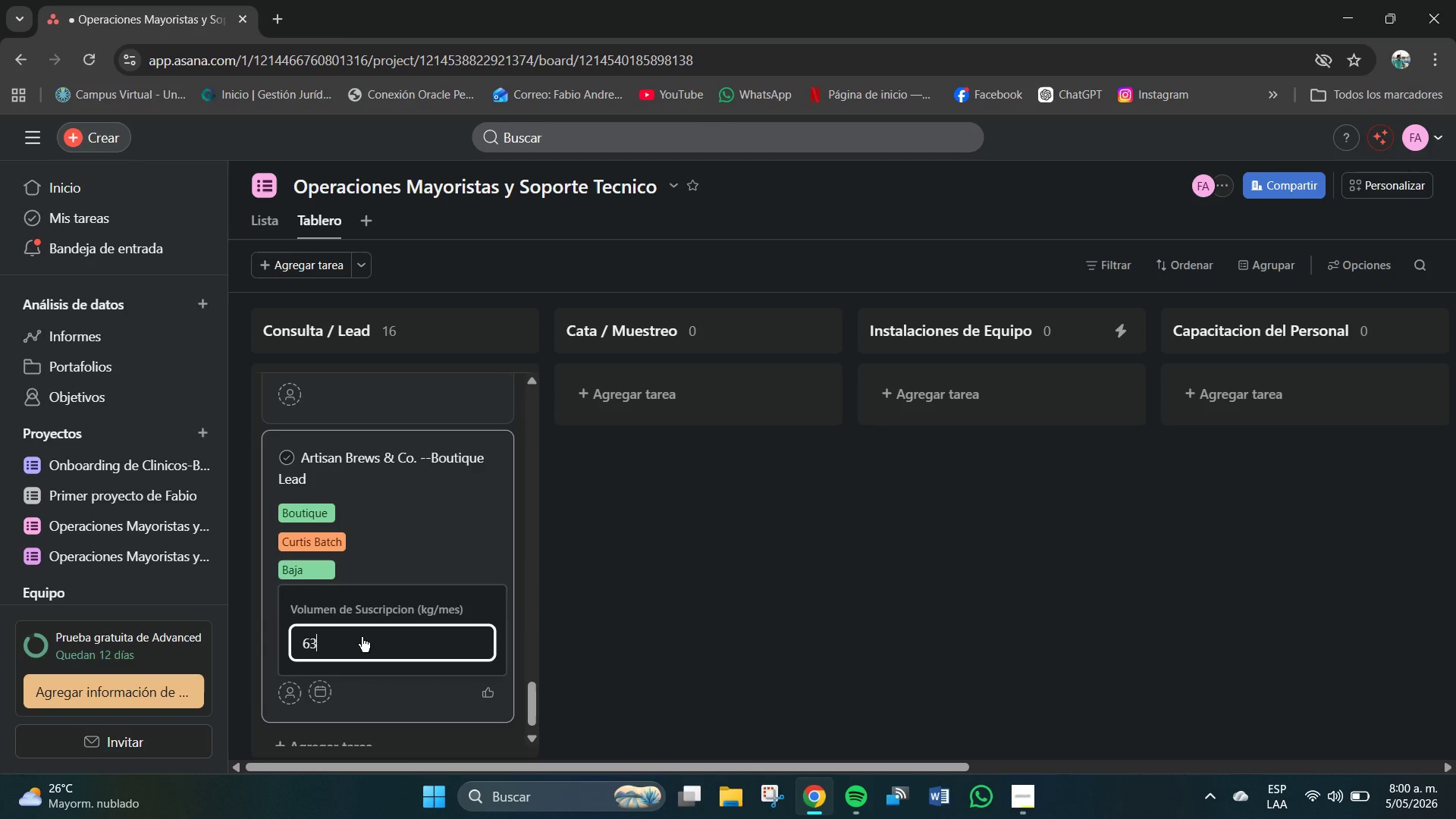 
key(NumpadEnter)
 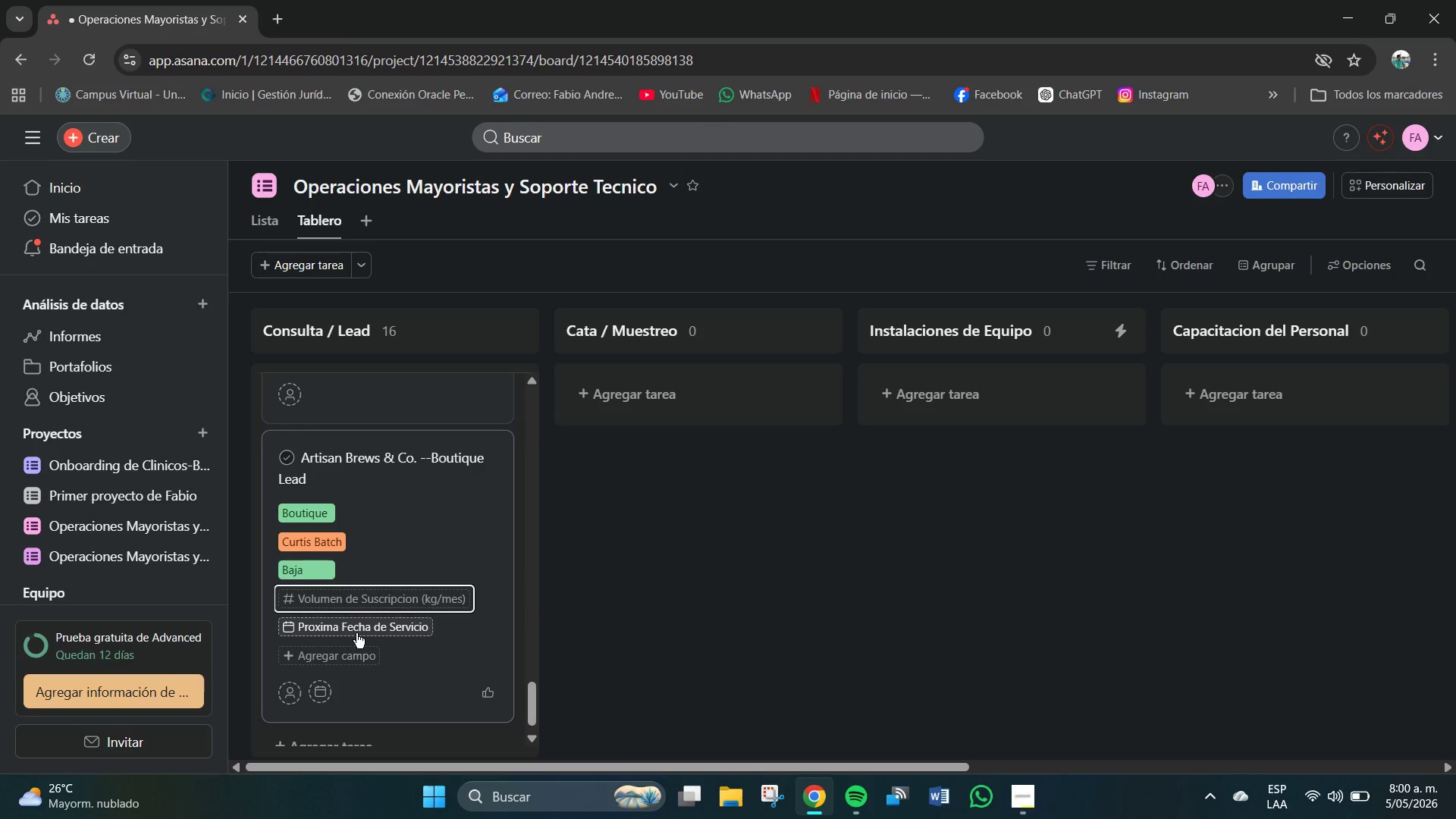 
left_click([356, 633])
 